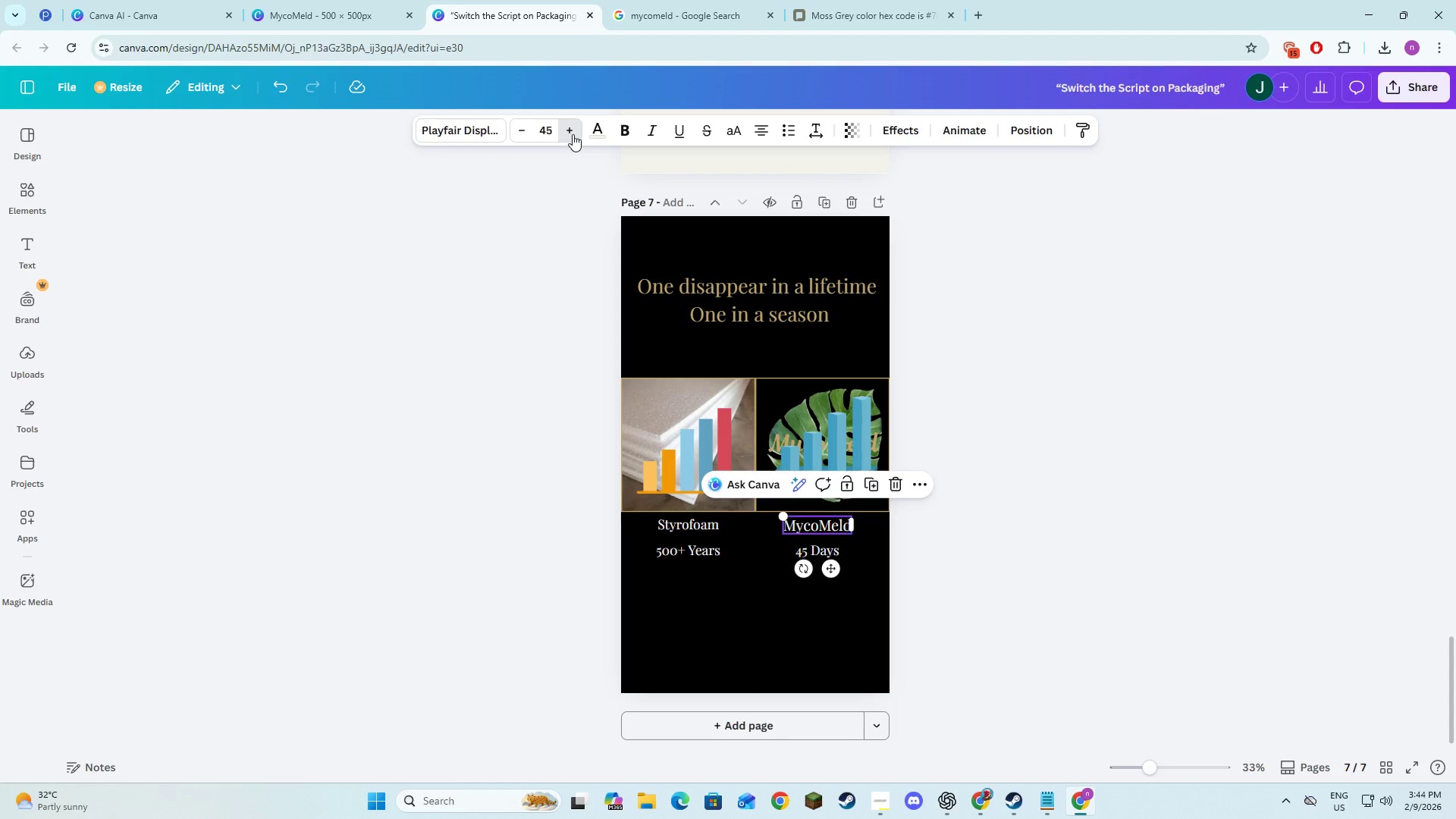 
triple_click([573, 134])
 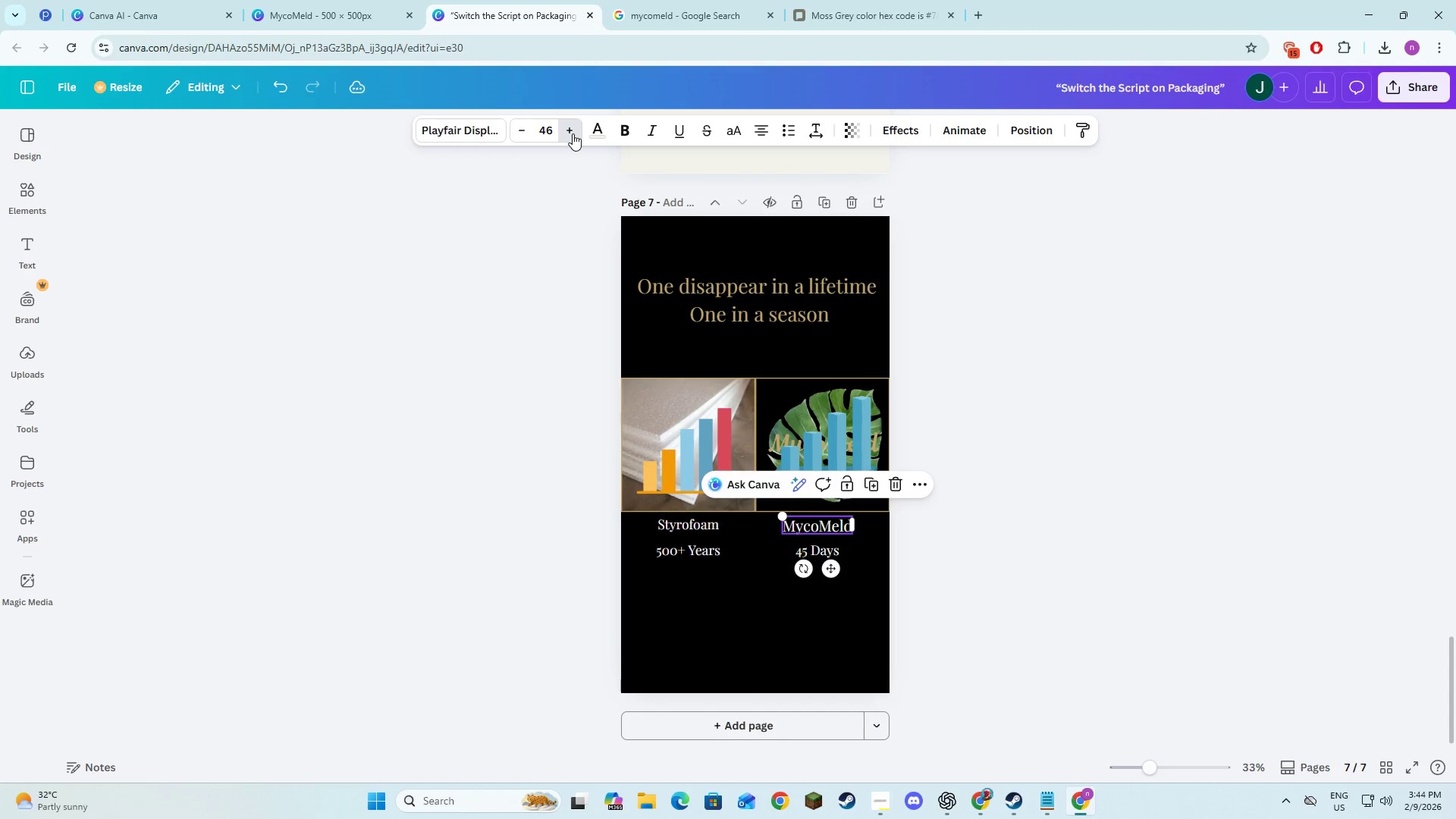 
triple_click([573, 133])
 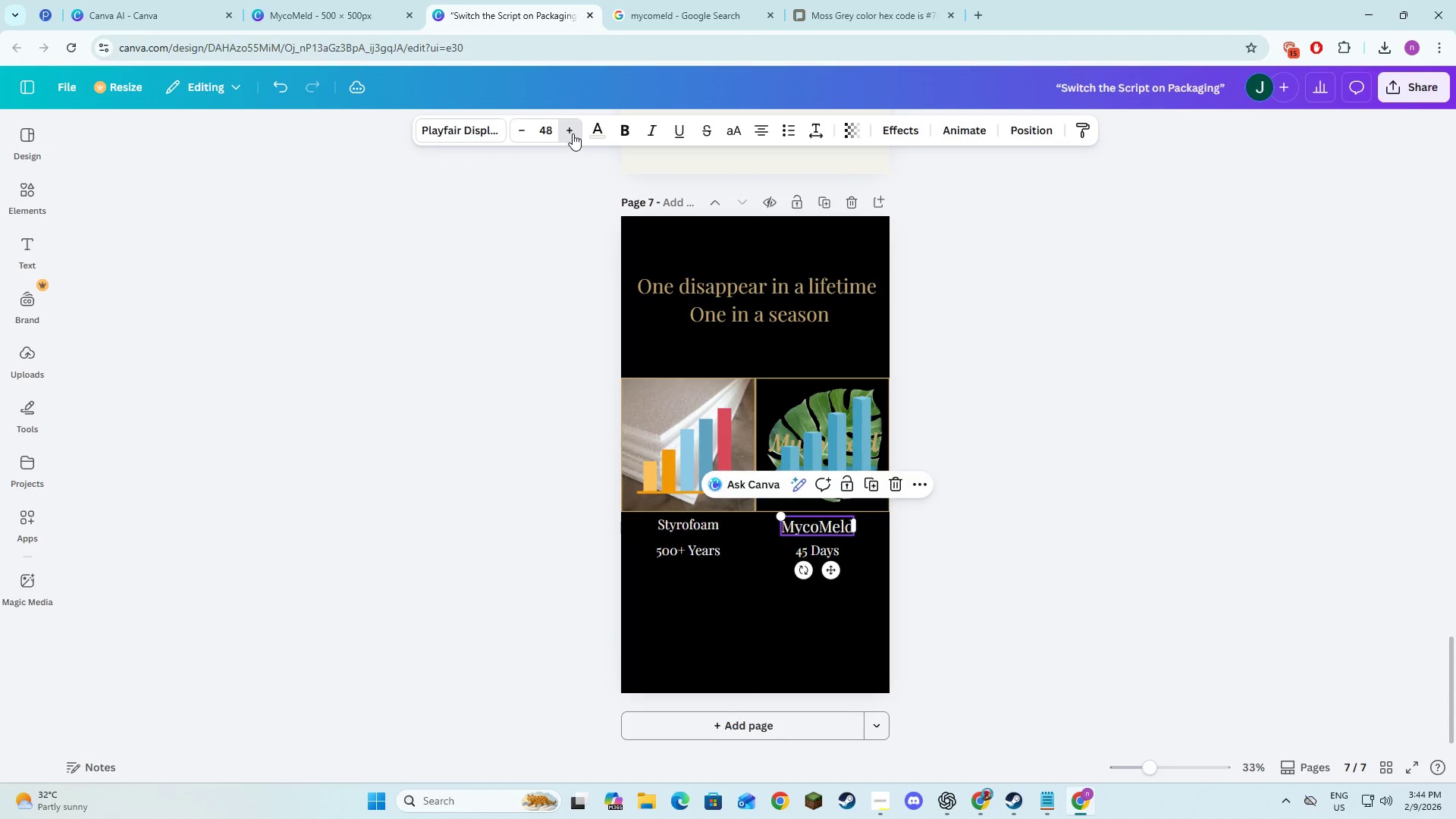 
triple_click([573, 133])
 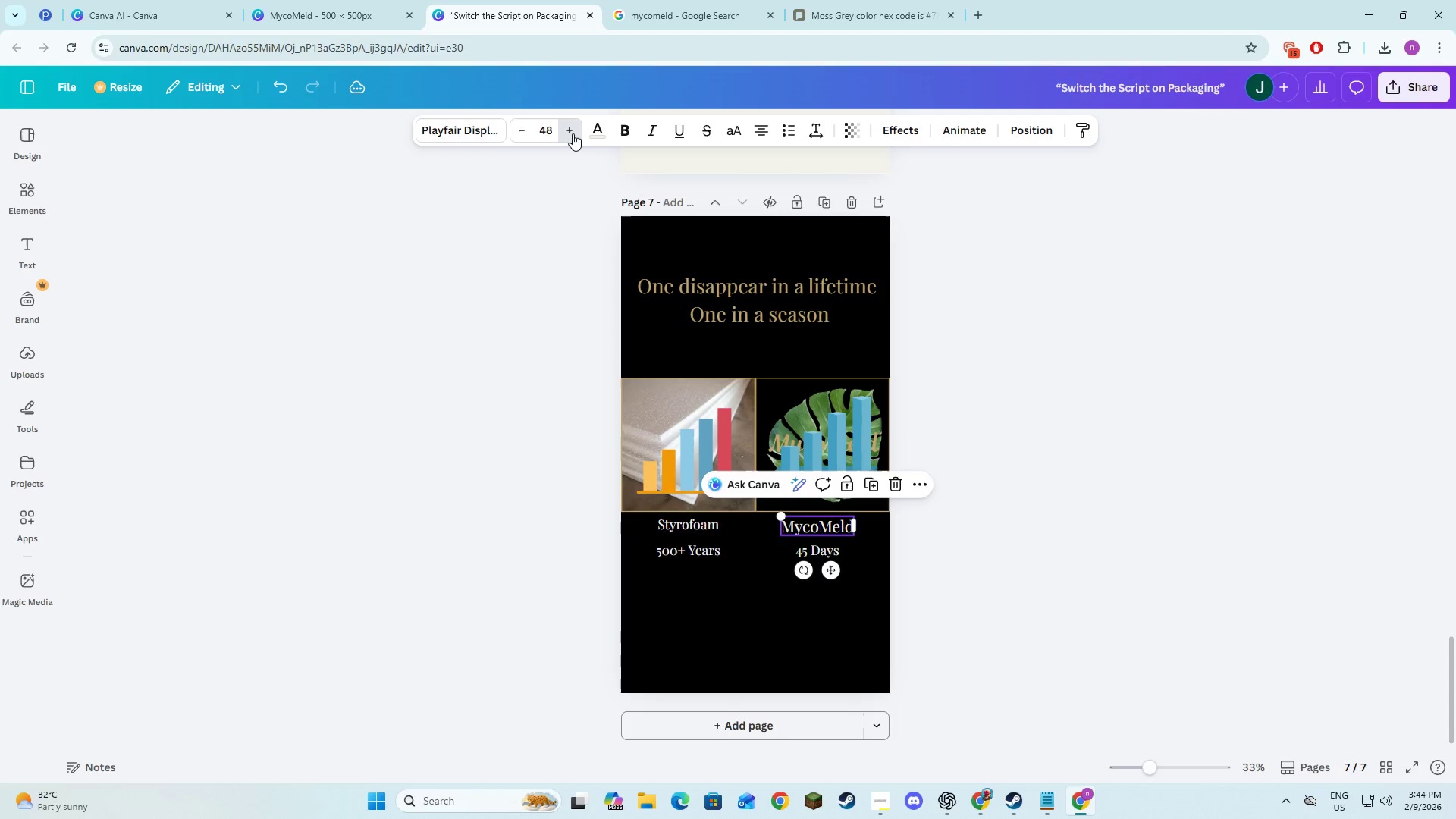 
triple_click([573, 133])
 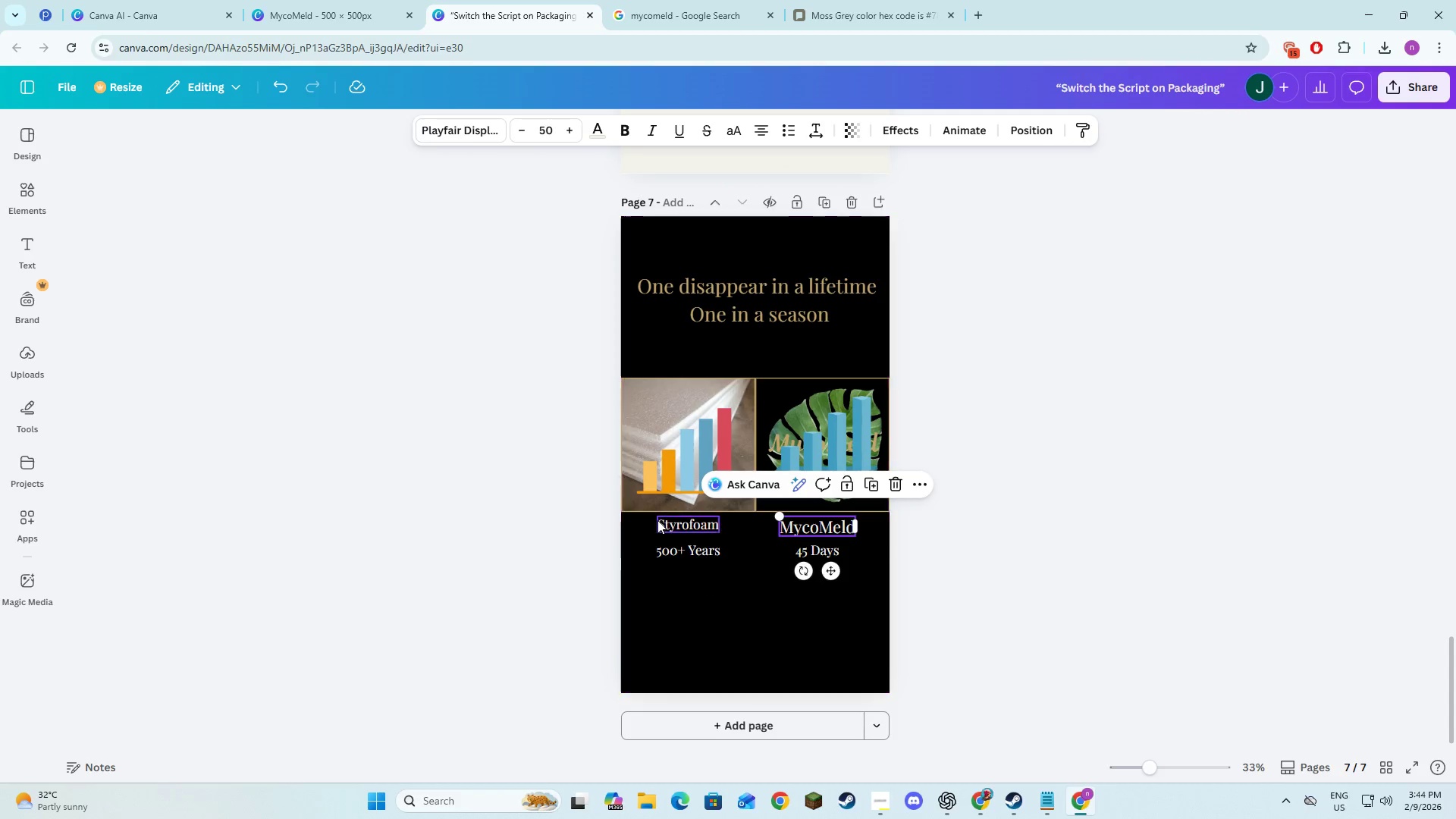 
left_click([661, 527])
 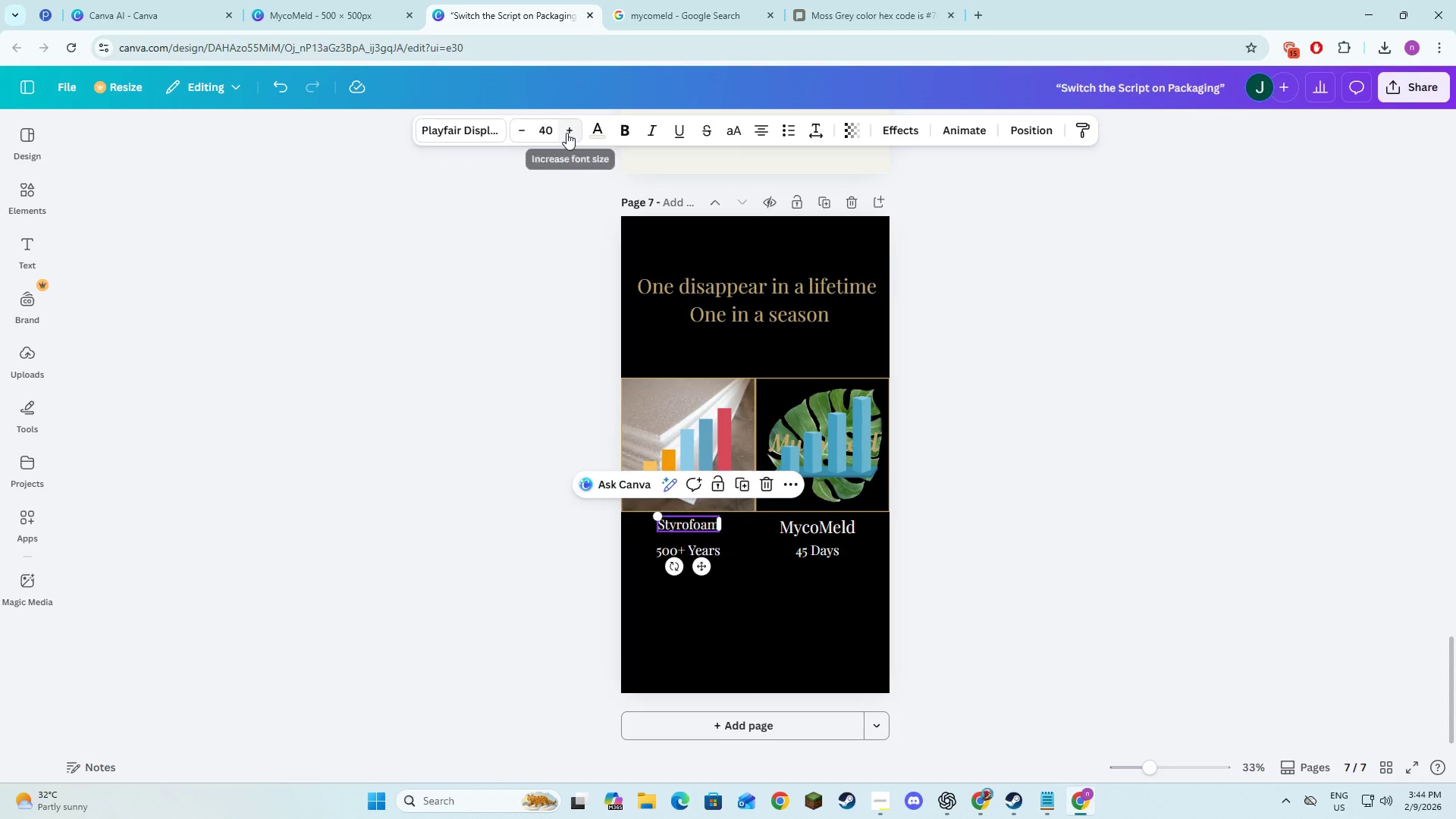 
triple_click([566, 132])
 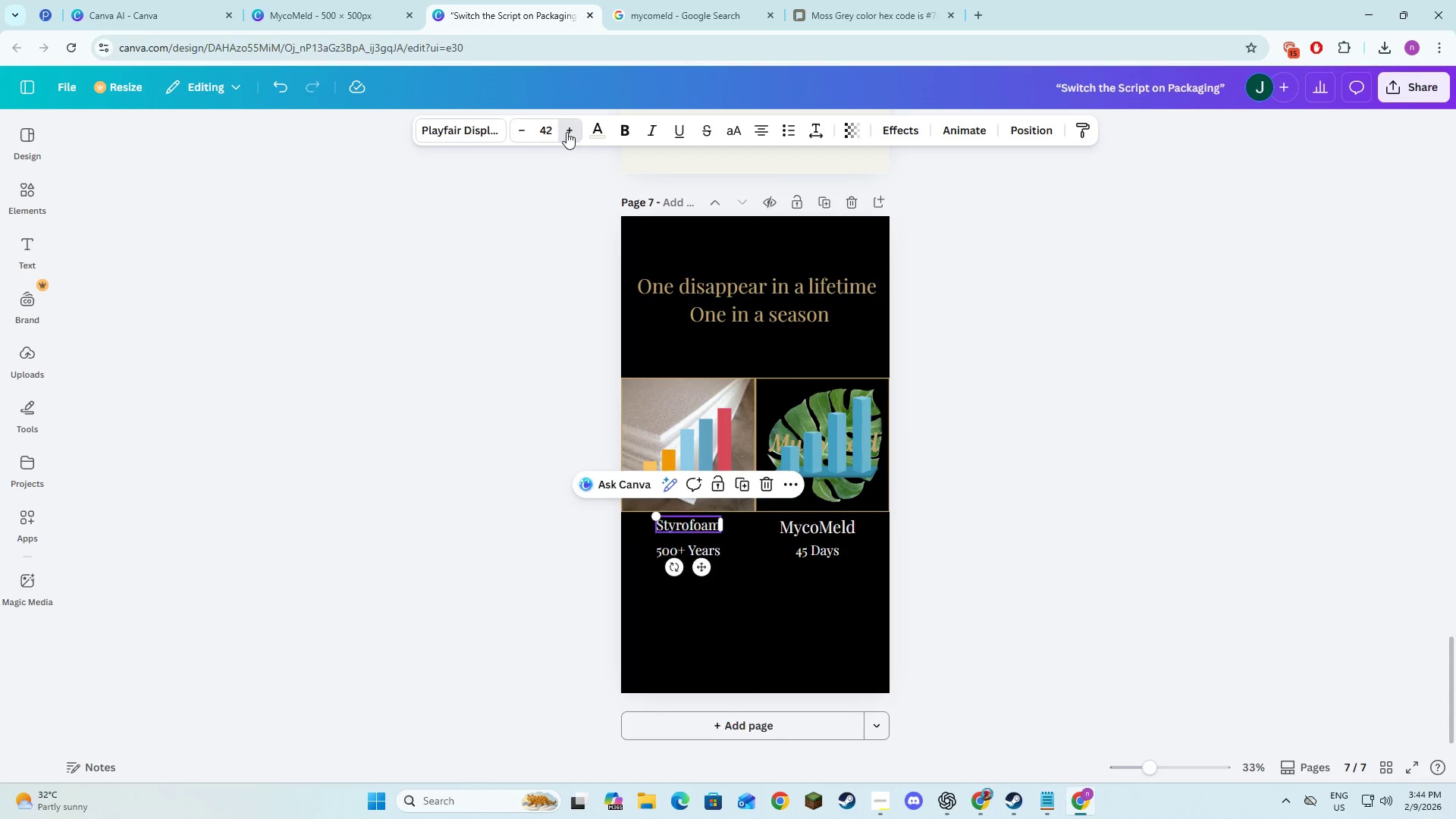 
triple_click([566, 132])
 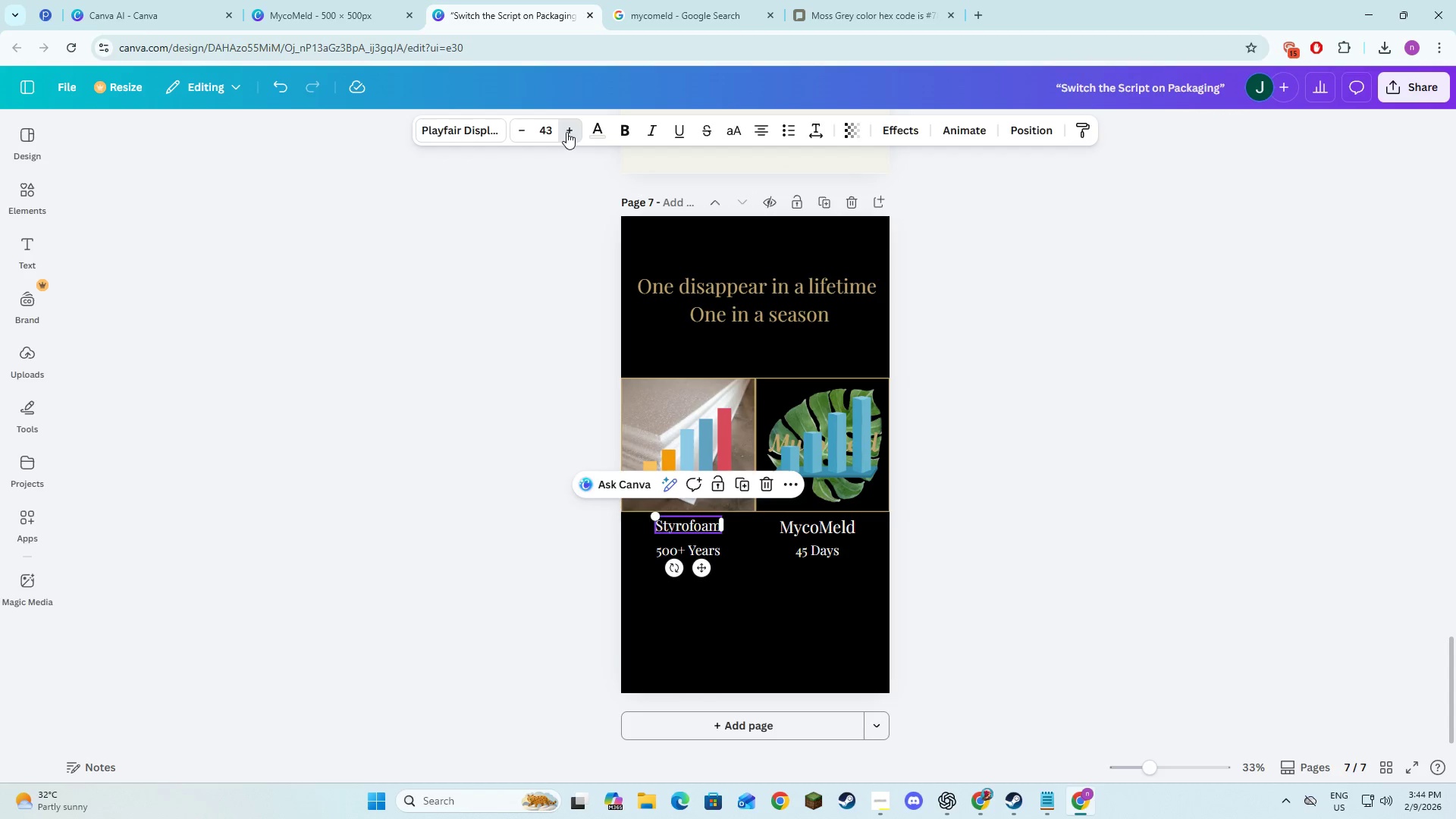 
triple_click([566, 132])
 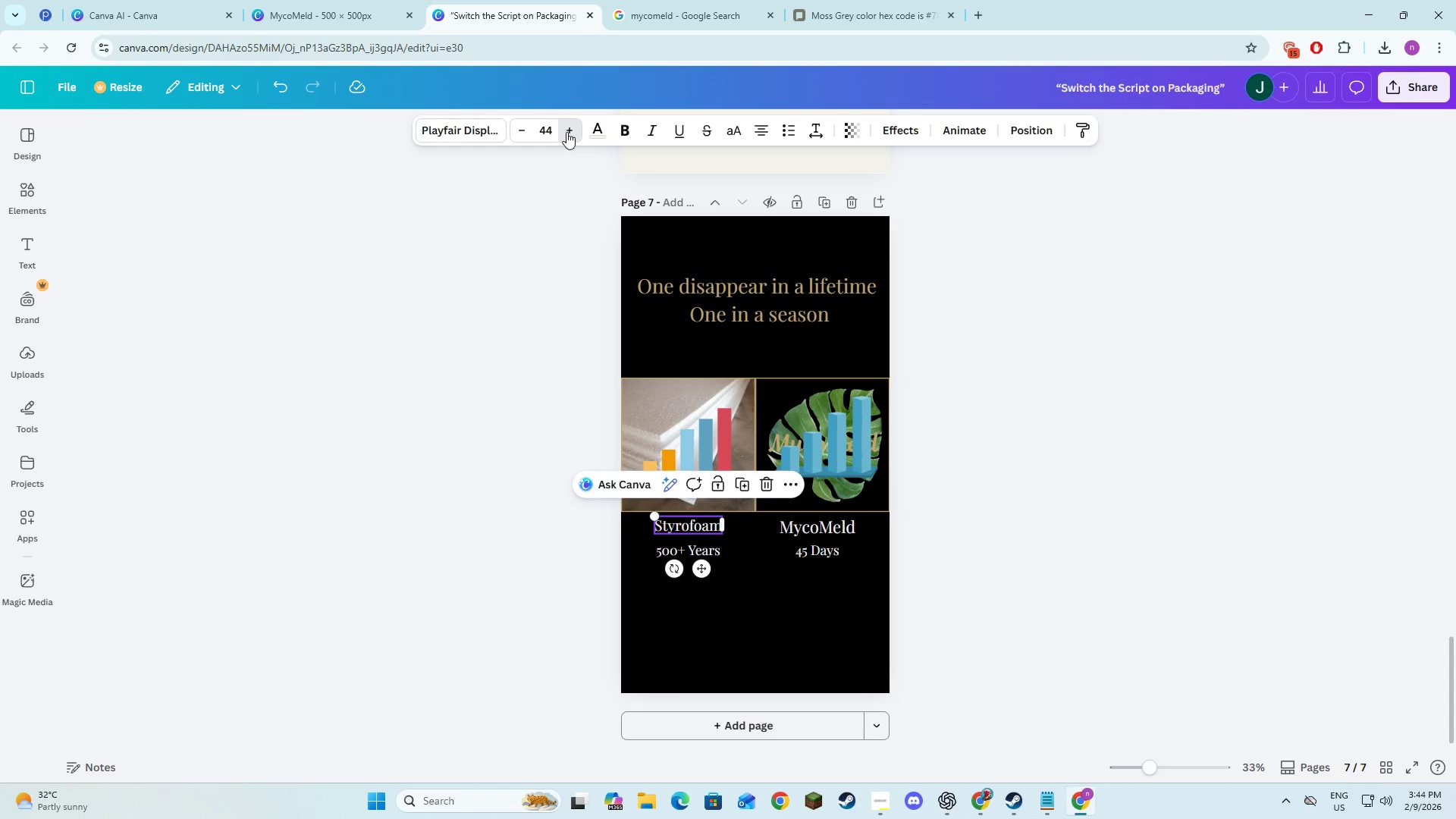 
triple_click([566, 132])
 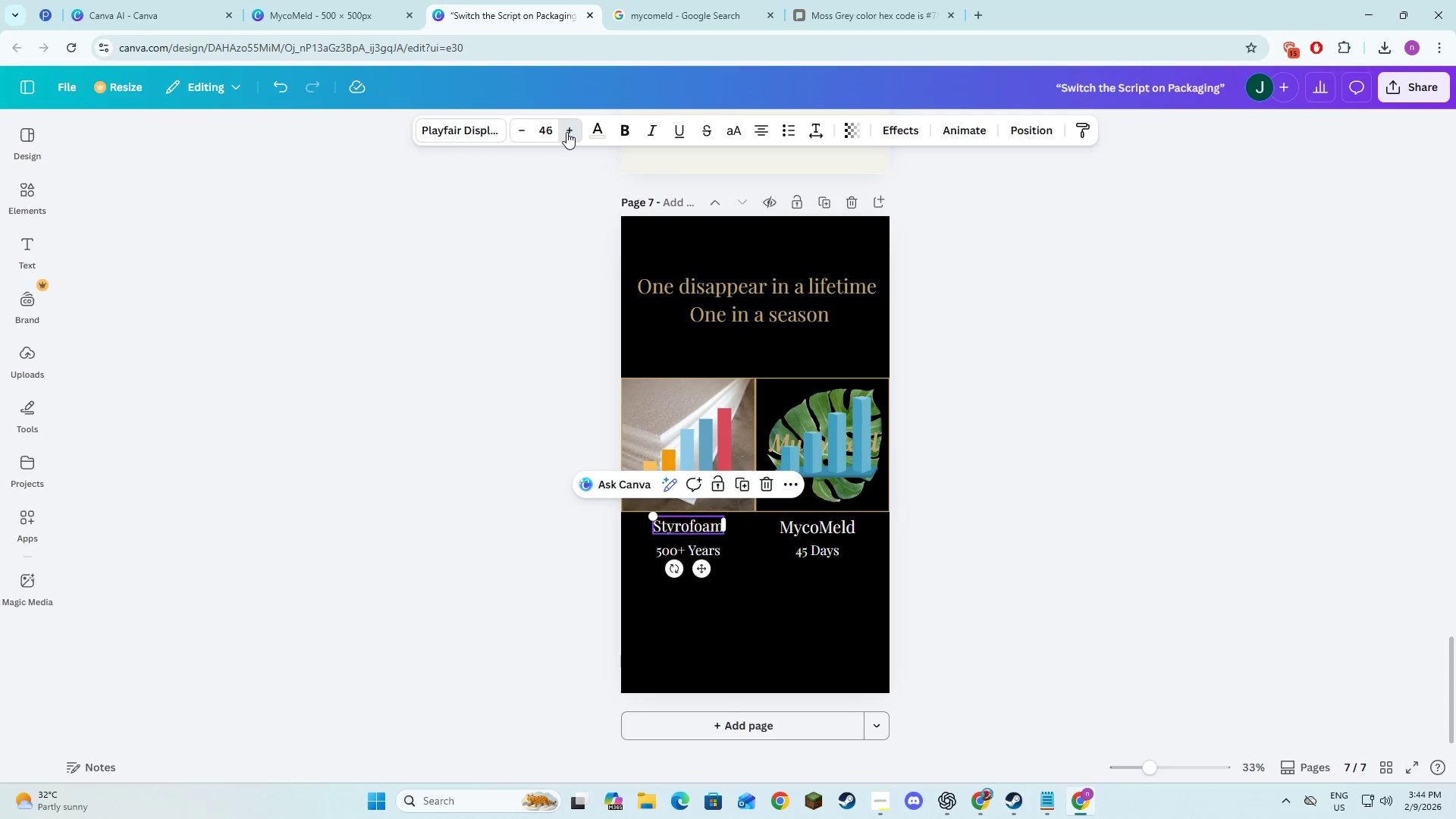 
triple_click([566, 132])
 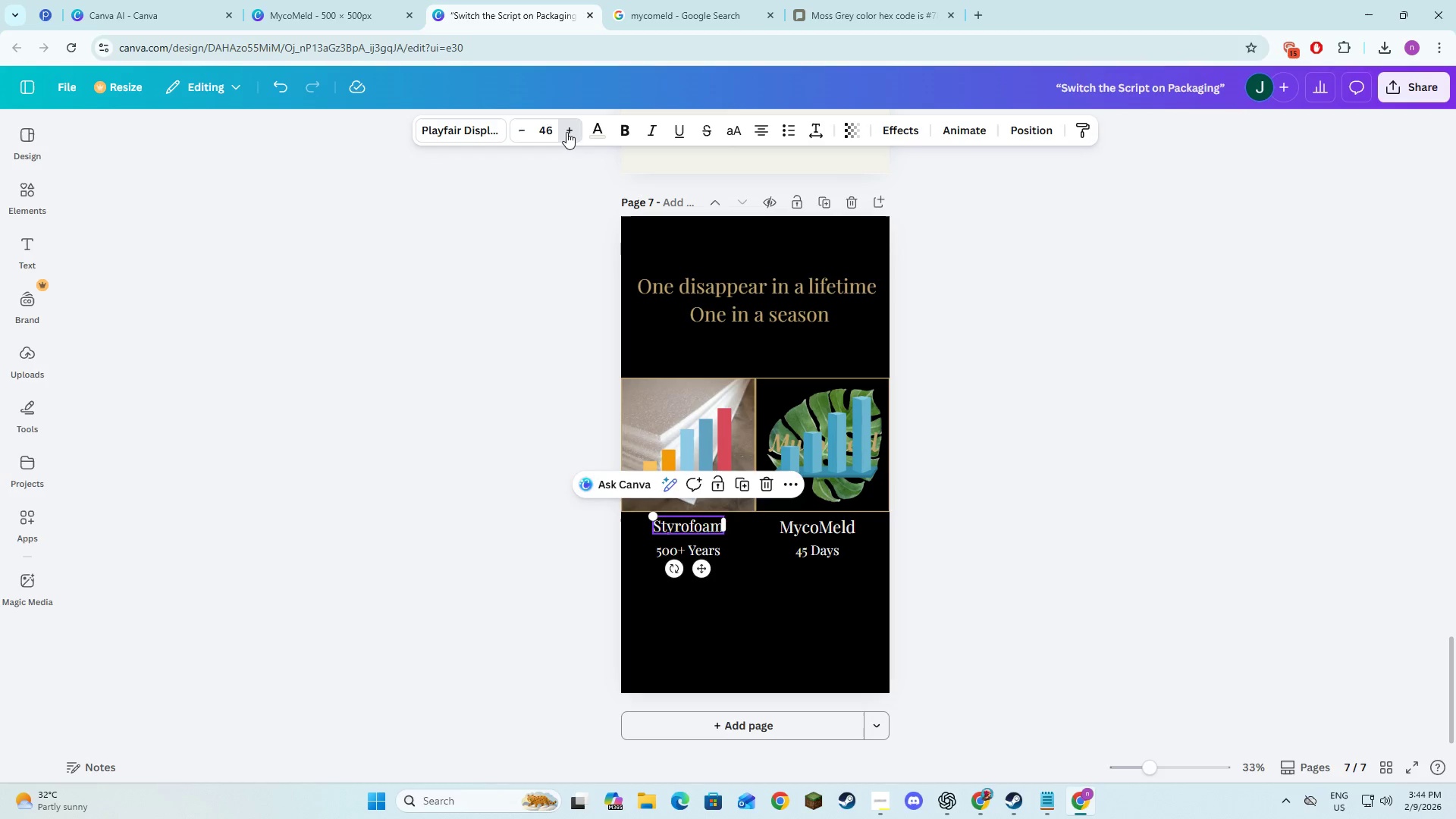 
triple_click([566, 132])
 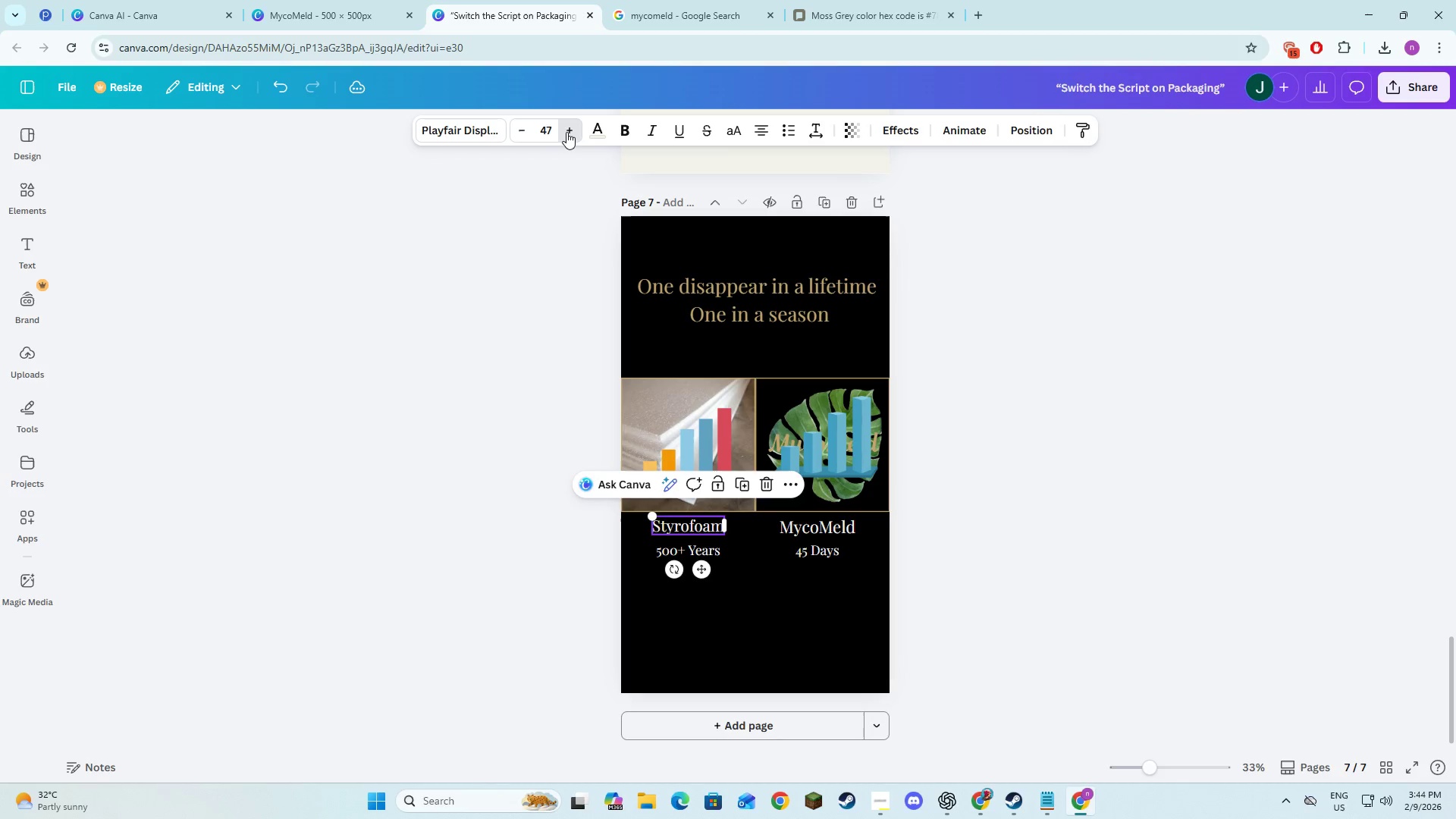 
triple_click([566, 132])
 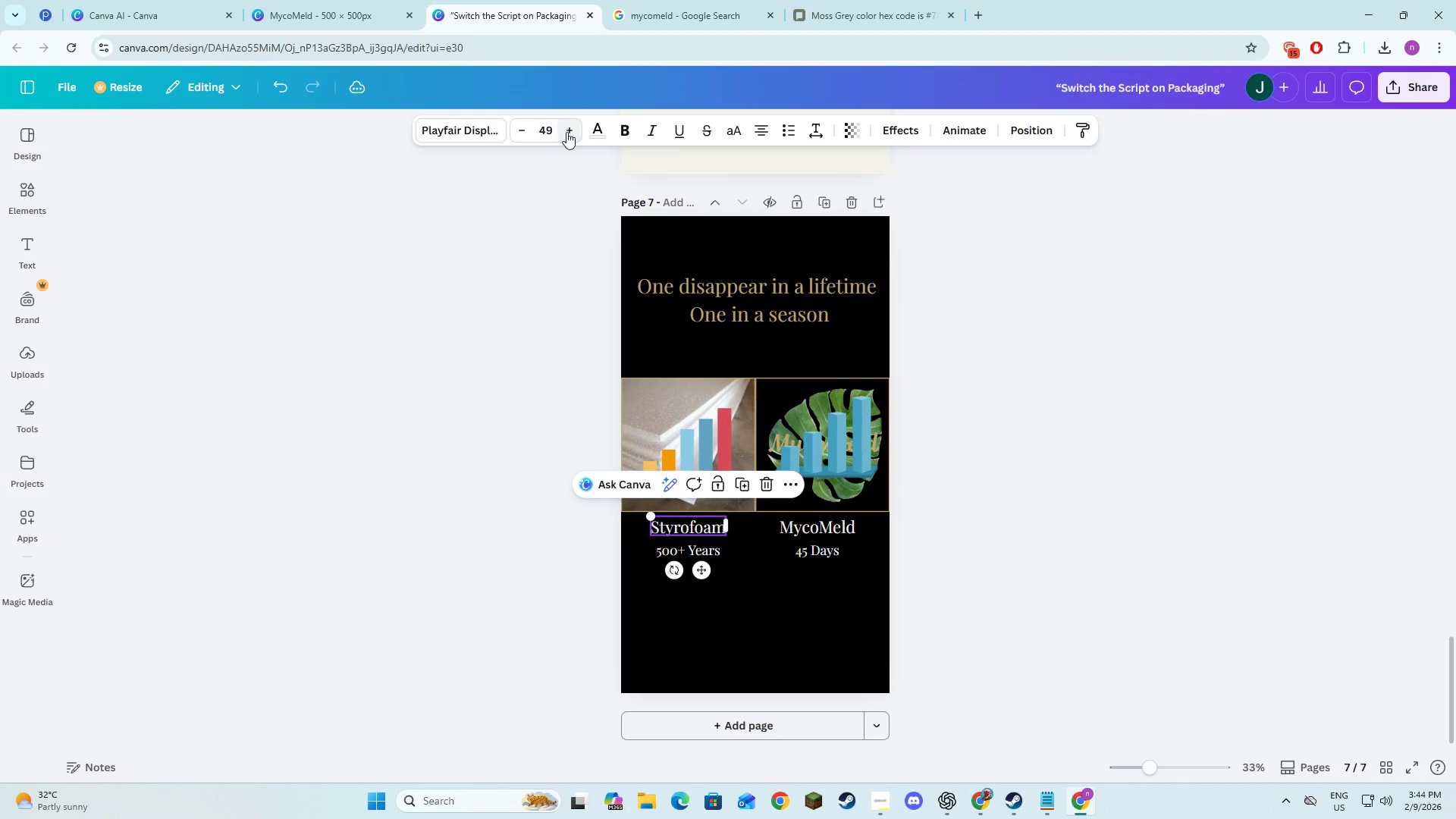 
triple_click([566, 132])
 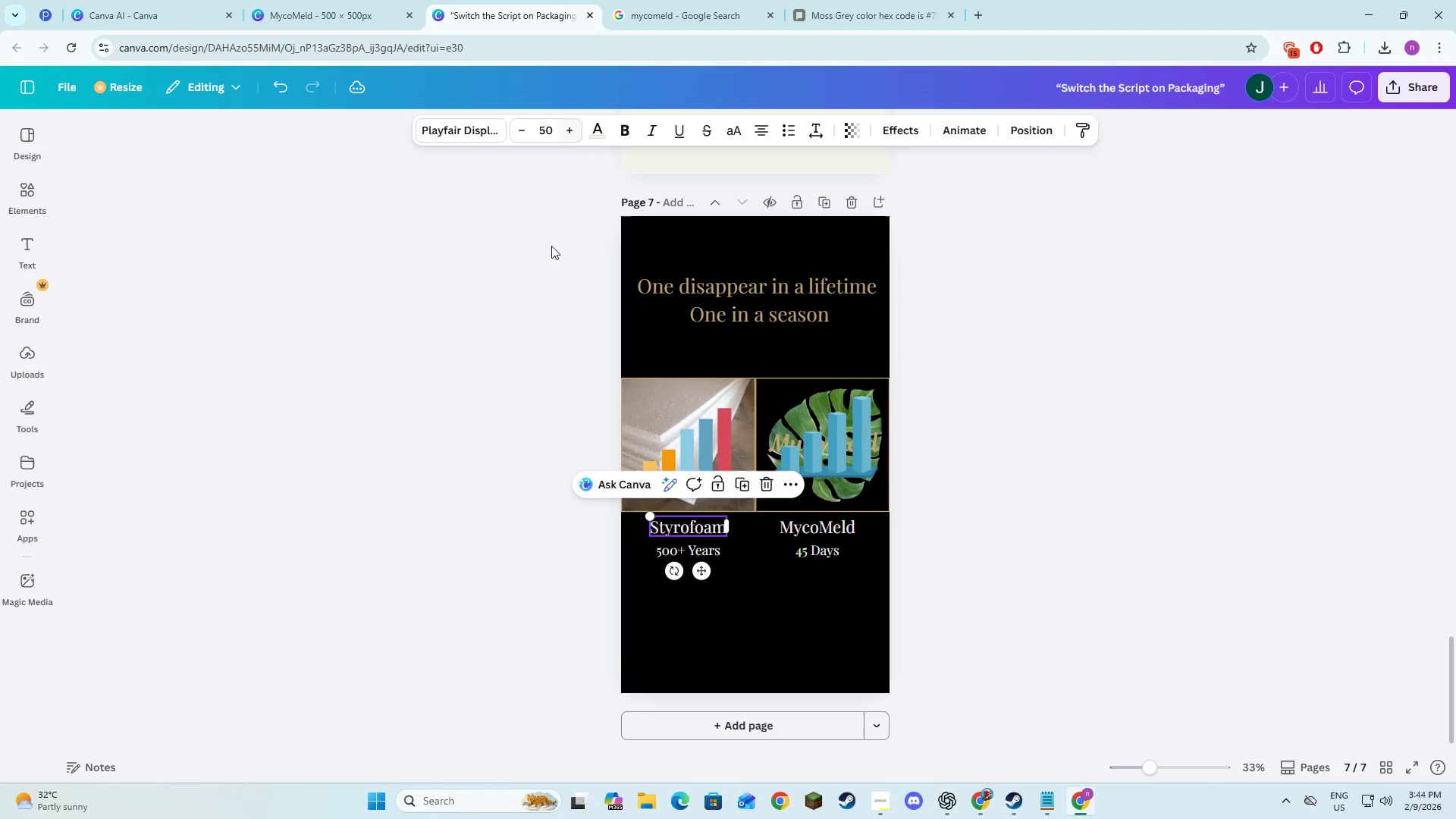 
left_click([518, 396])
 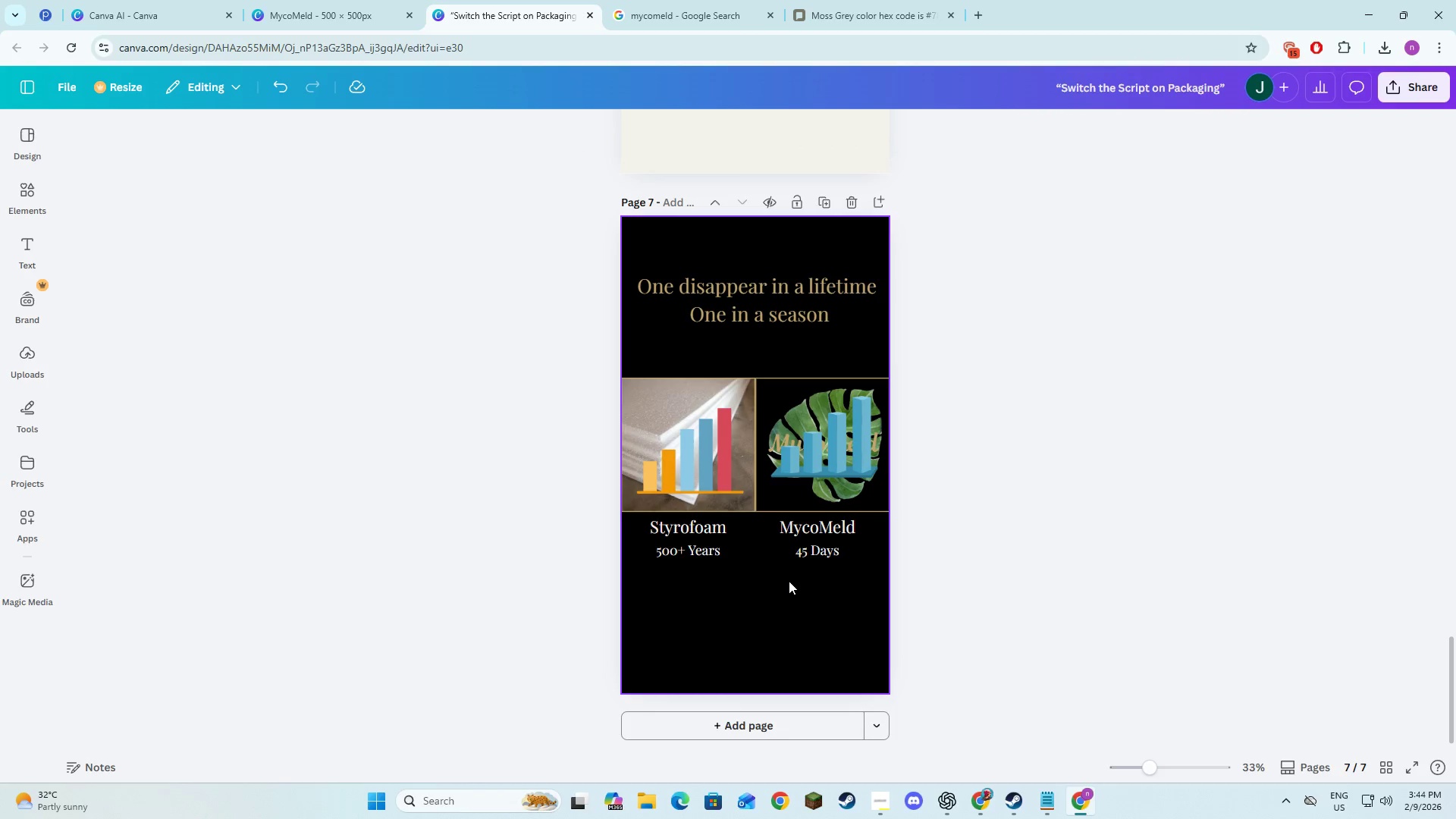 
left_click([999, 557])
 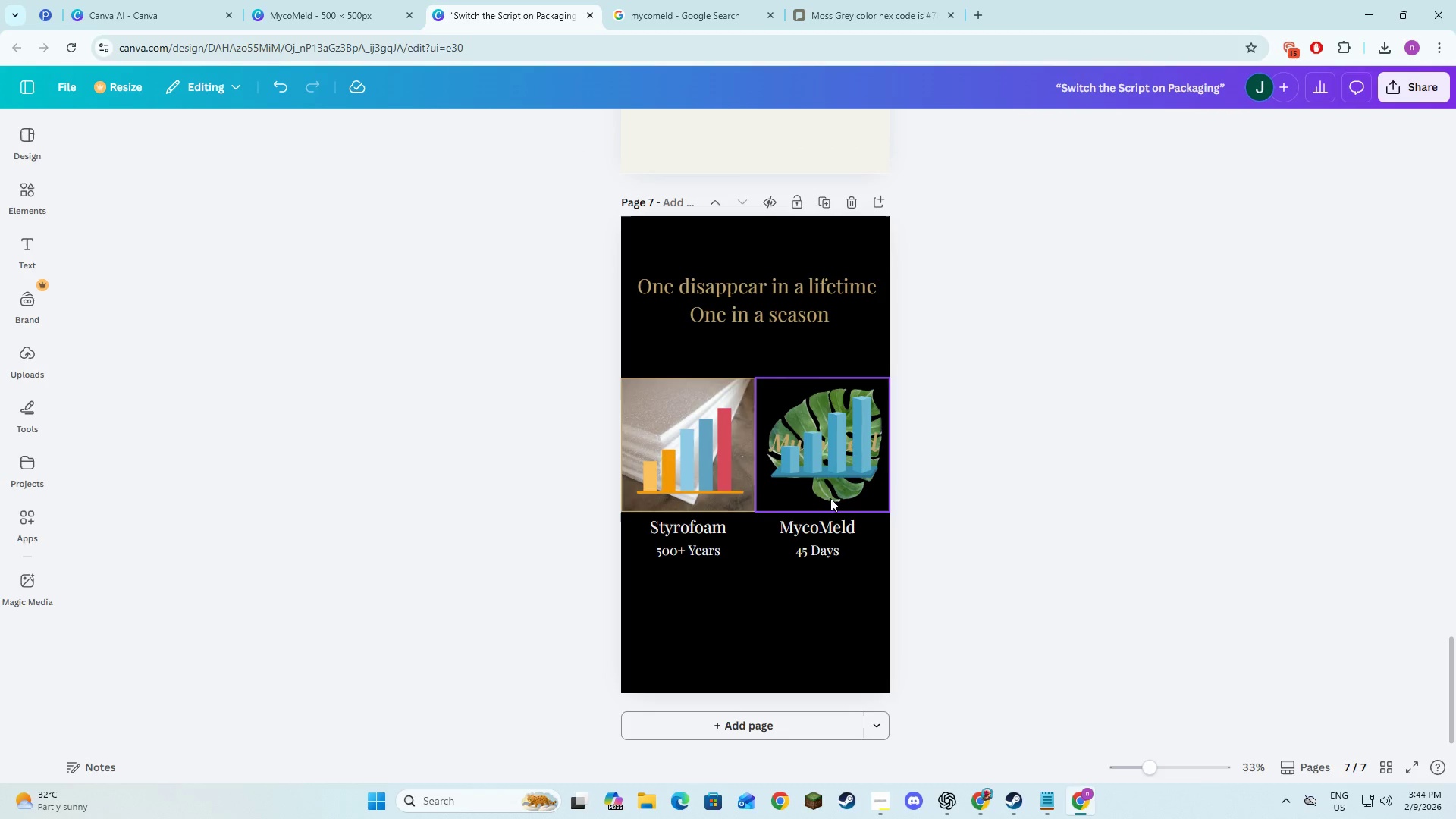 
left_click([839, 452])
 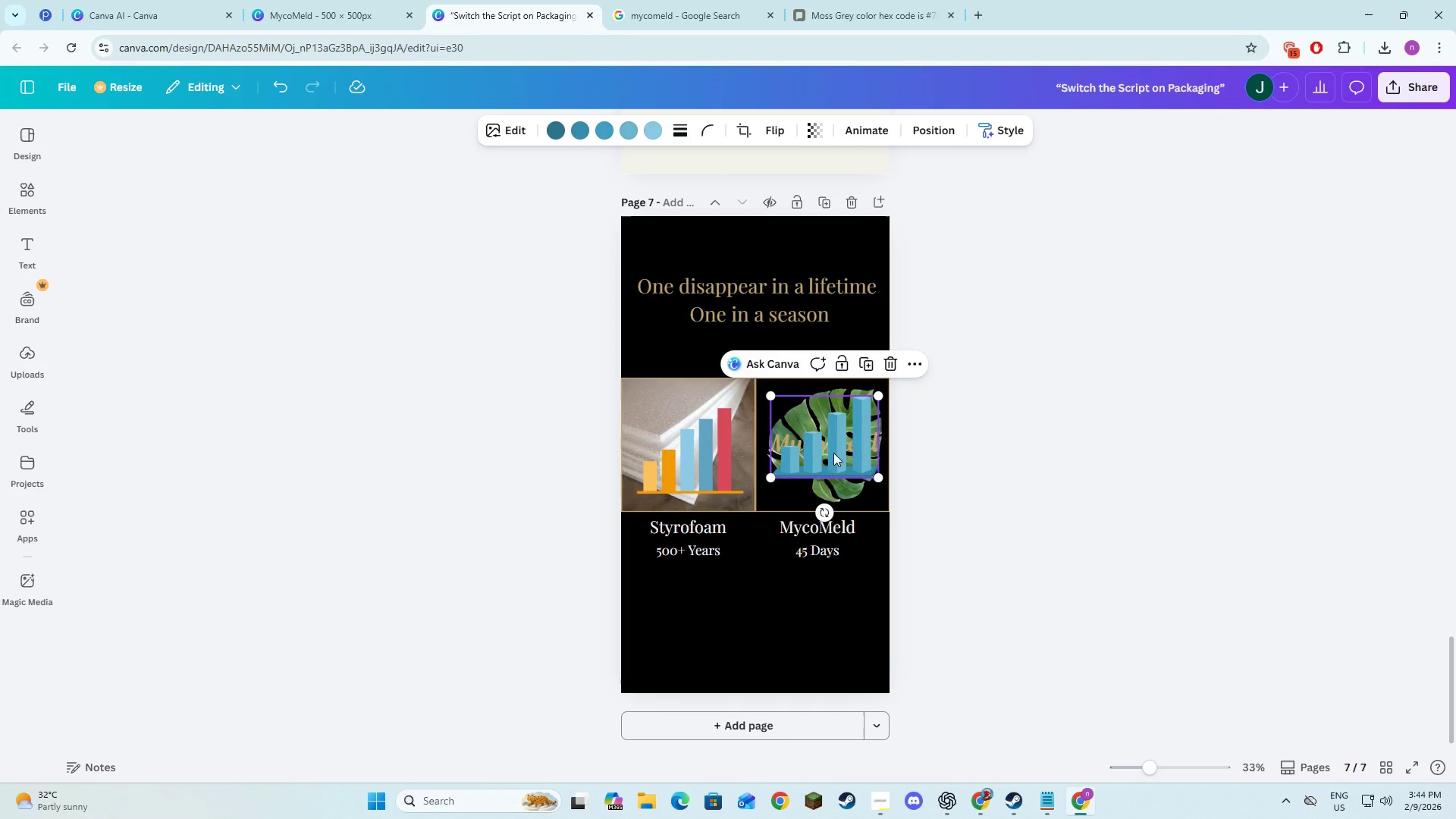 
left_click_drag(start_coordinate=[833, 453], to_coordinate=[836, 466])
 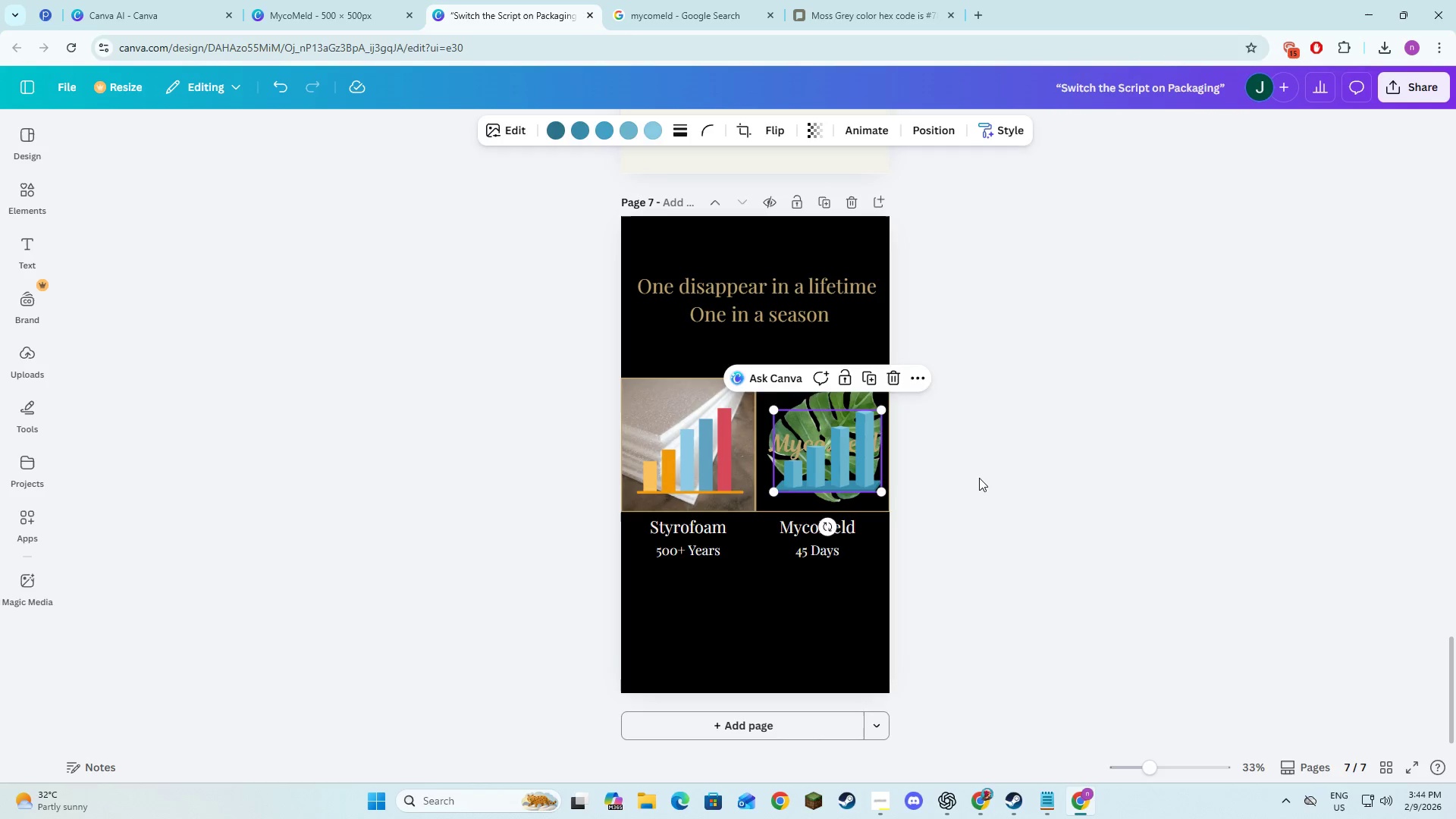 
left_click([979, 478])
 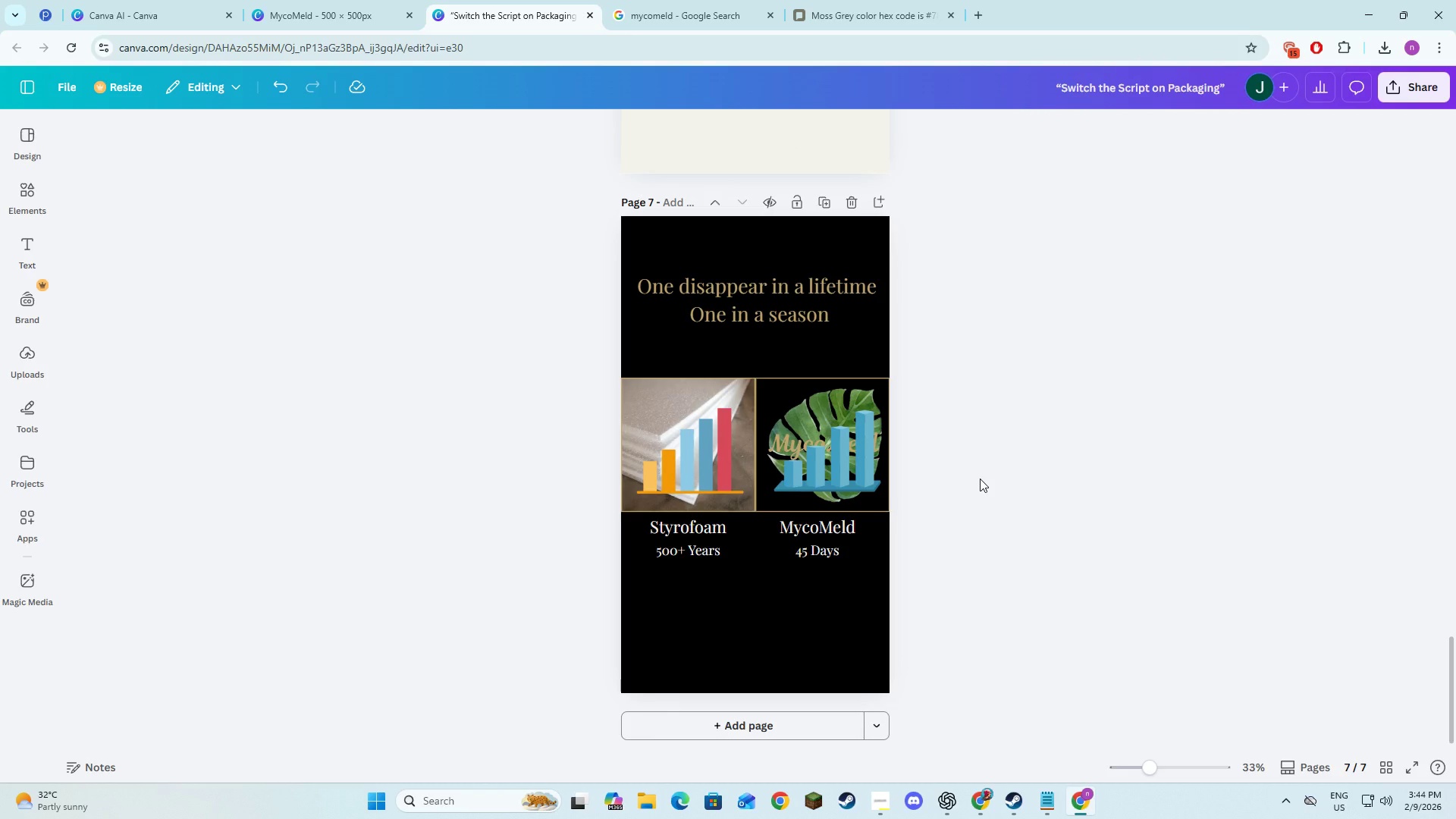 
left_click([979, 480])
 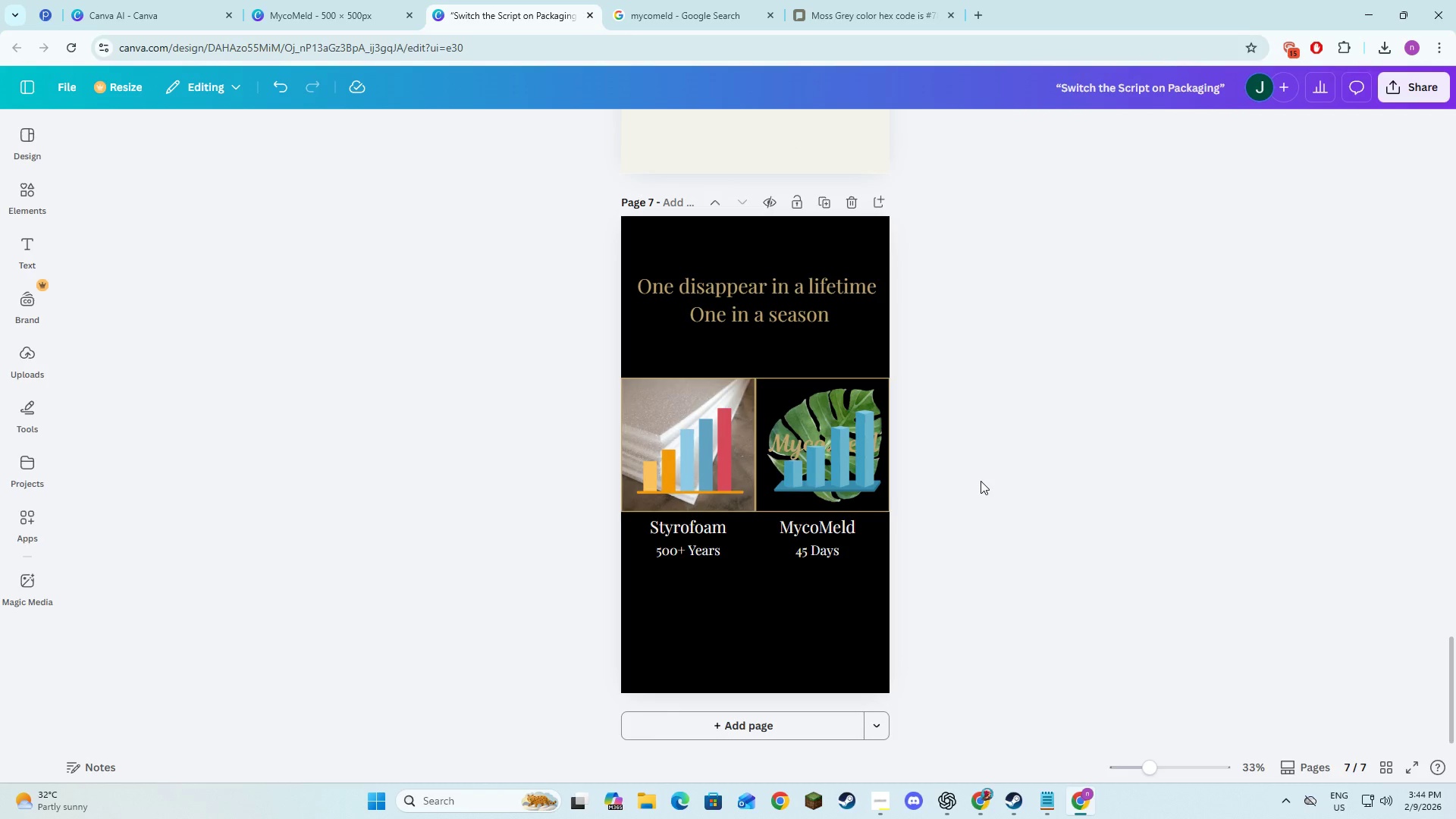 
key(Alt+AltLeft)
 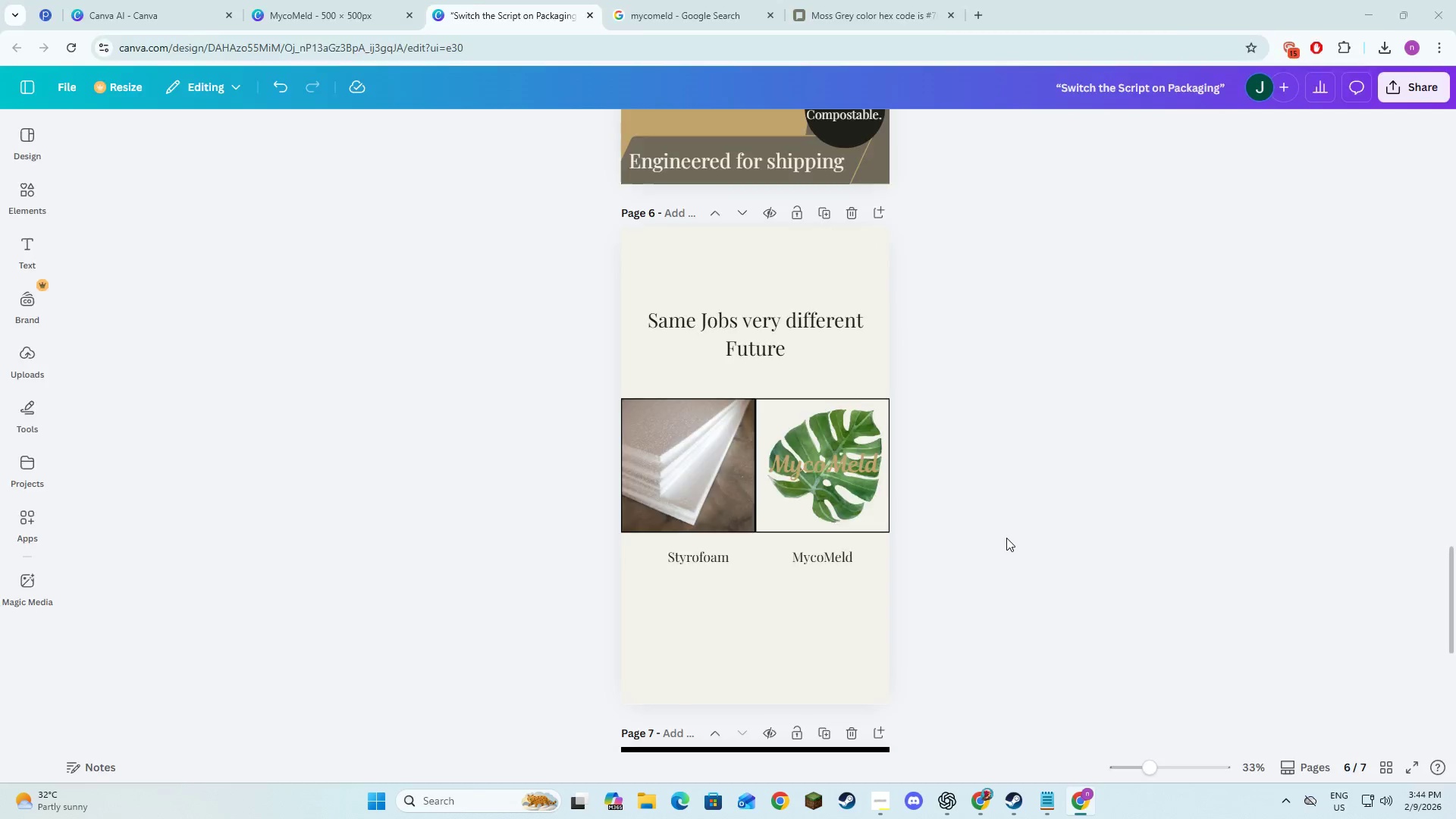 
key(Alt+Tab)
 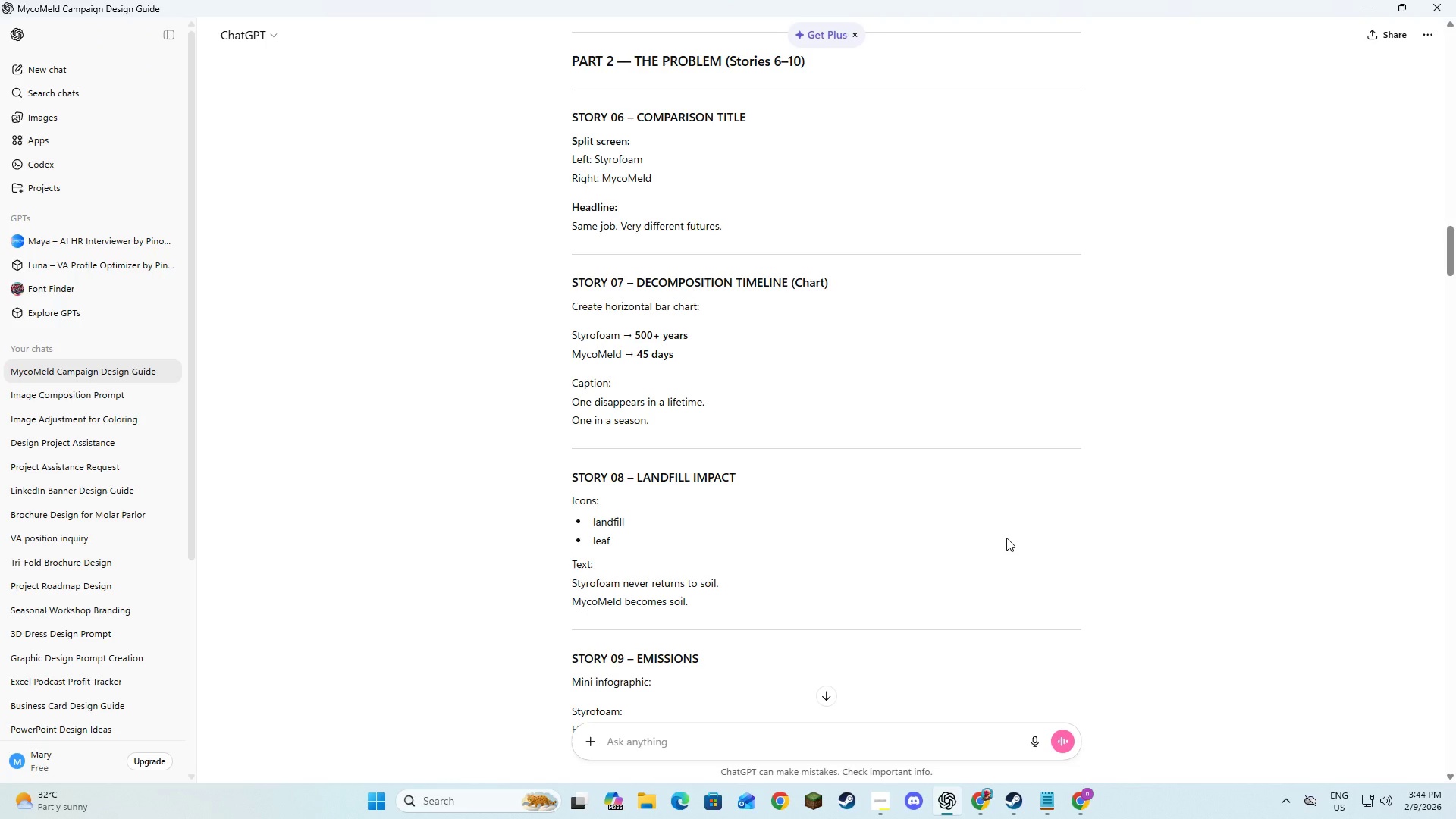 
scroll: coordinate [982, 481], scroll_direction: down, amount: 9.0
 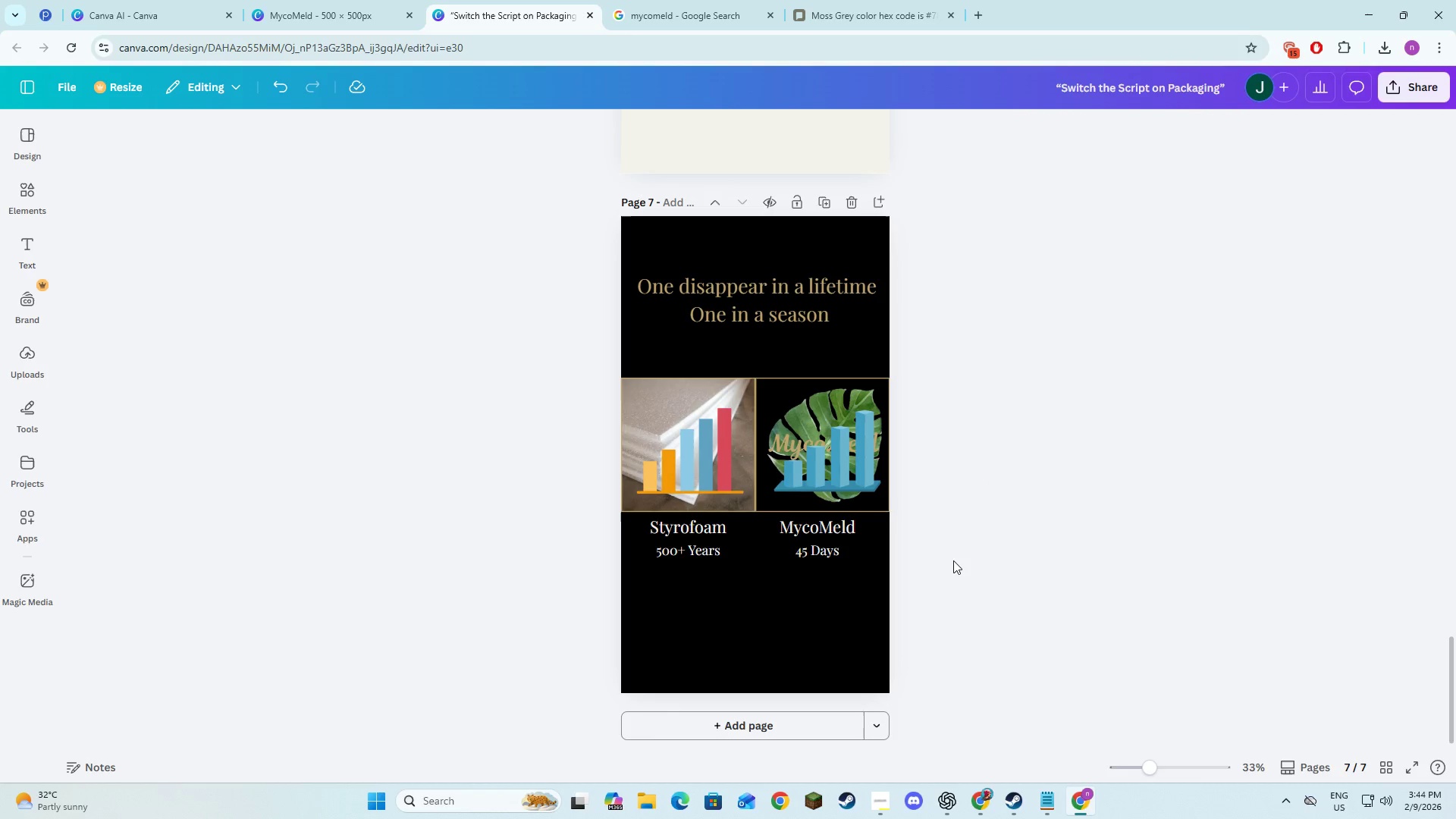 
scroll: coordinate [944, 591], scroll_direction: up, amount: 6.0
 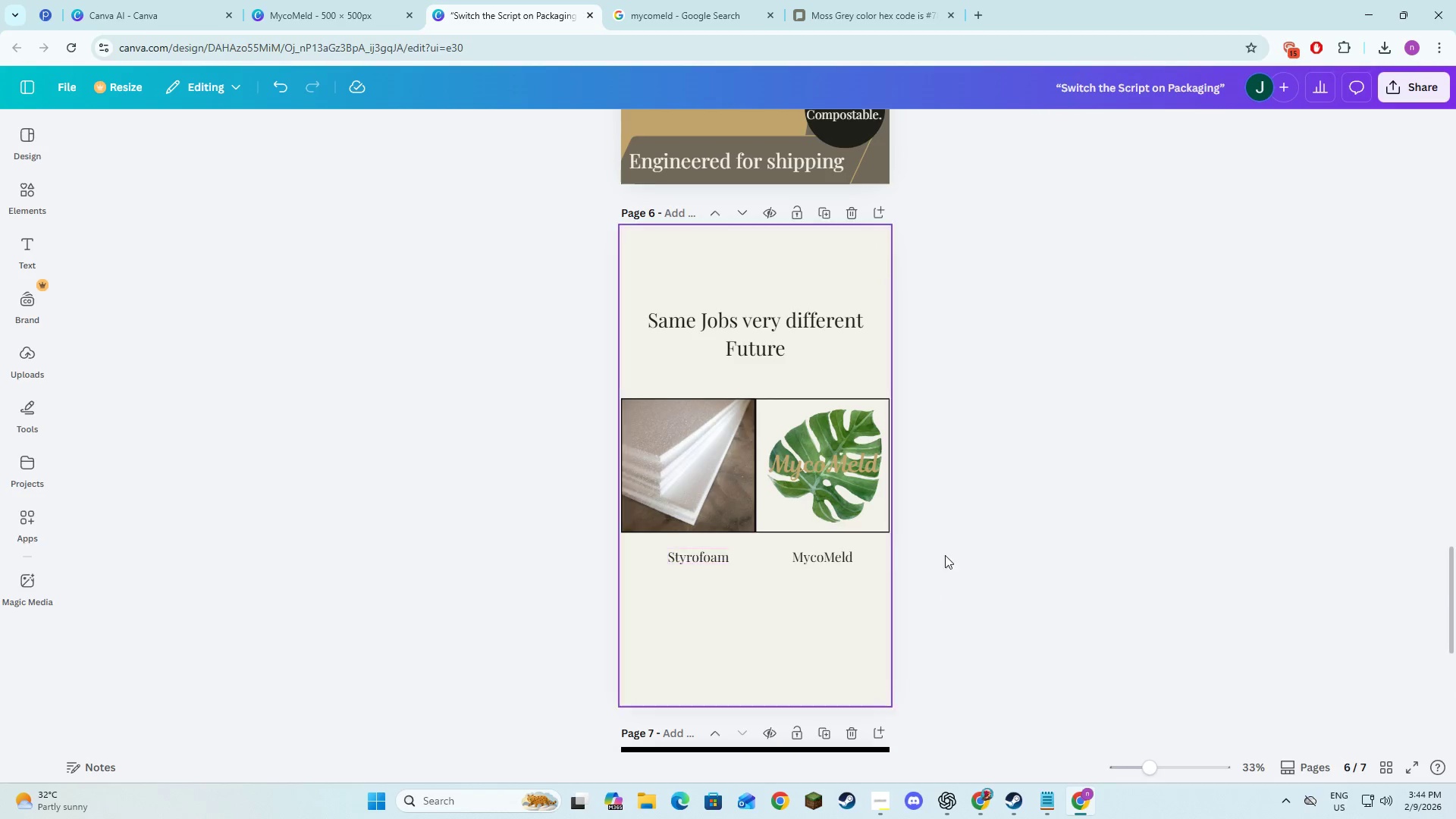 
scroll: coordinate [1006, 538], scroll_direction: down, amount: 2.0
 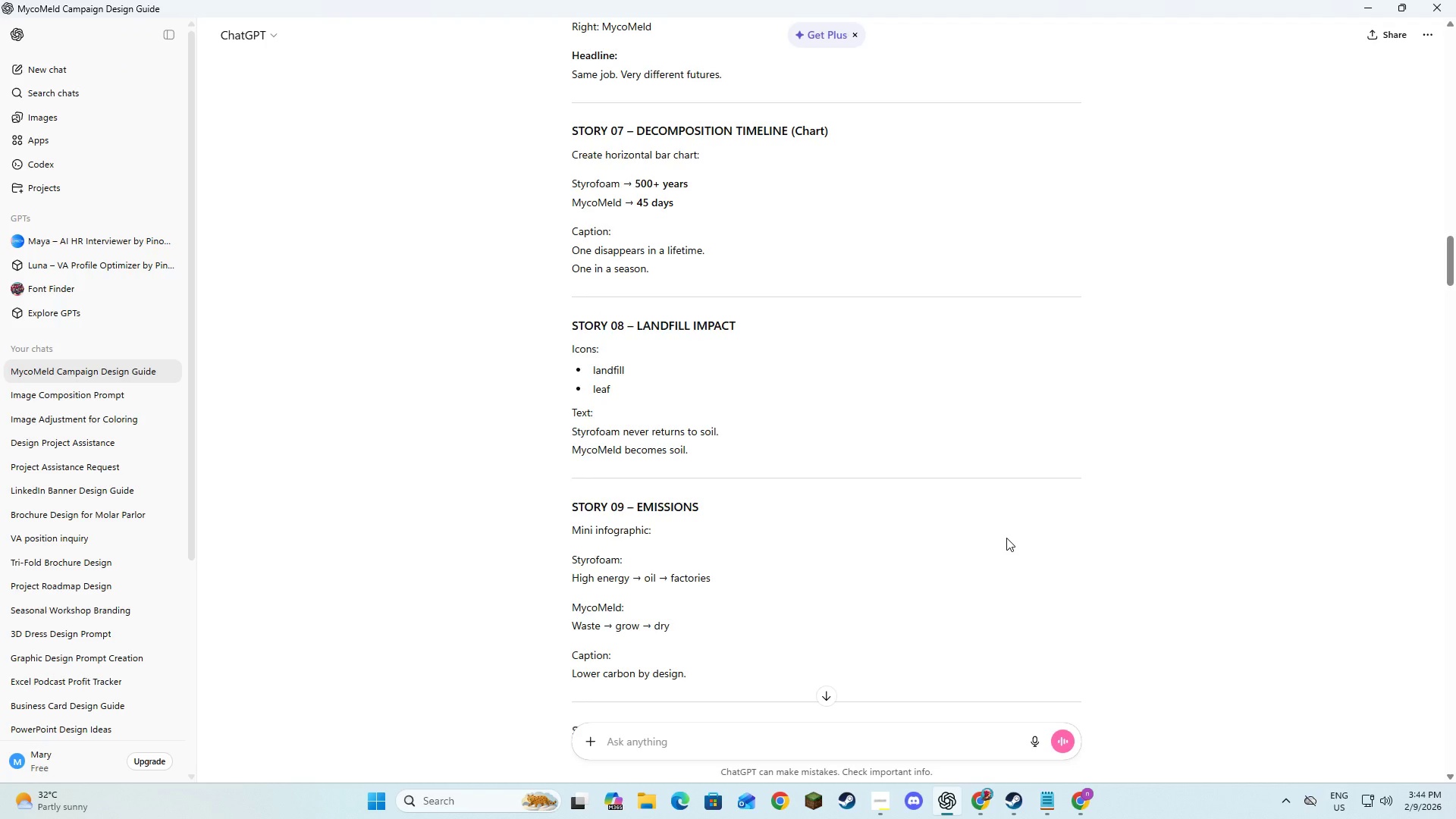 
key(Alt+AltLeft)
 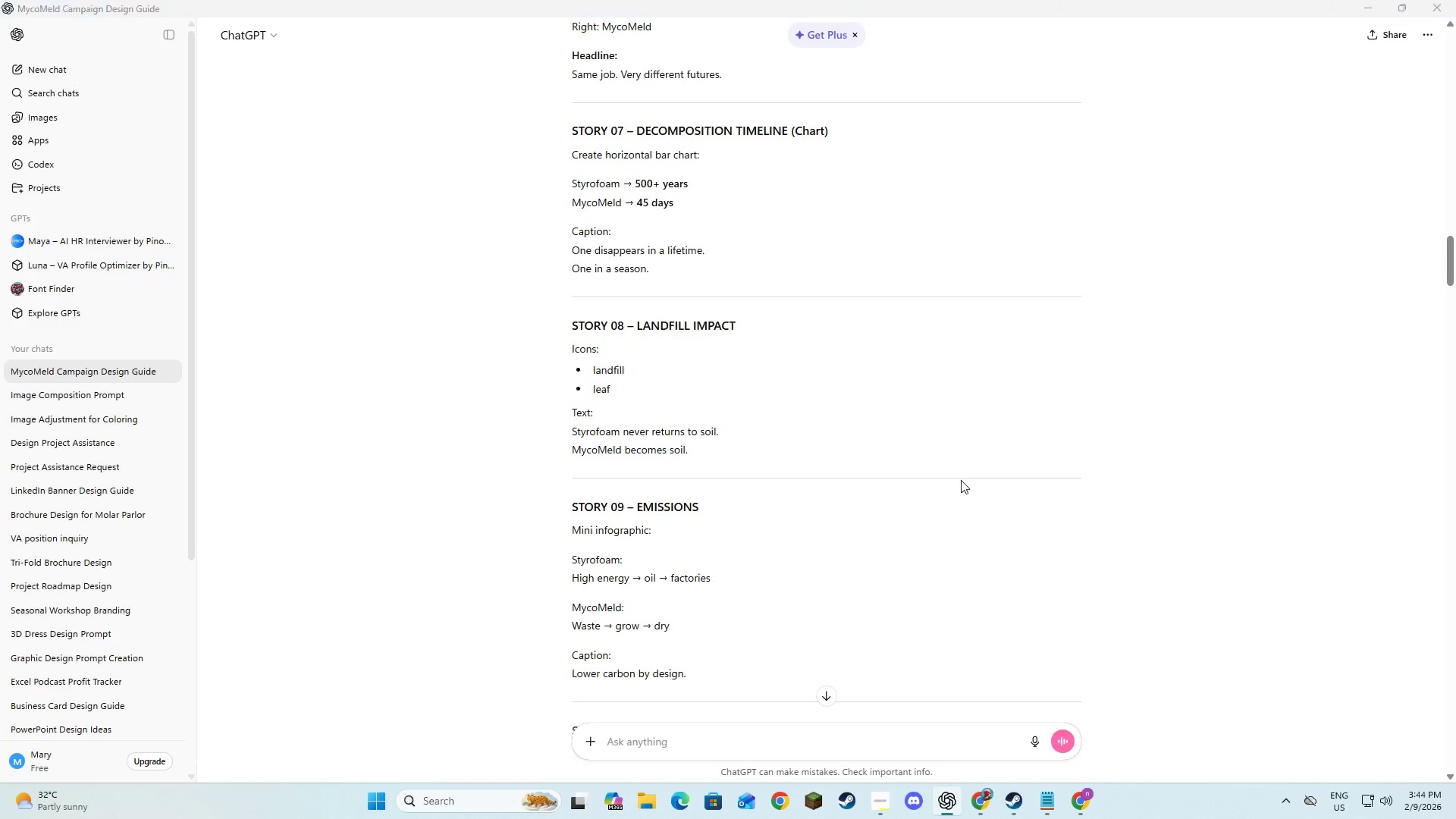 
key(Alt+Tab)
 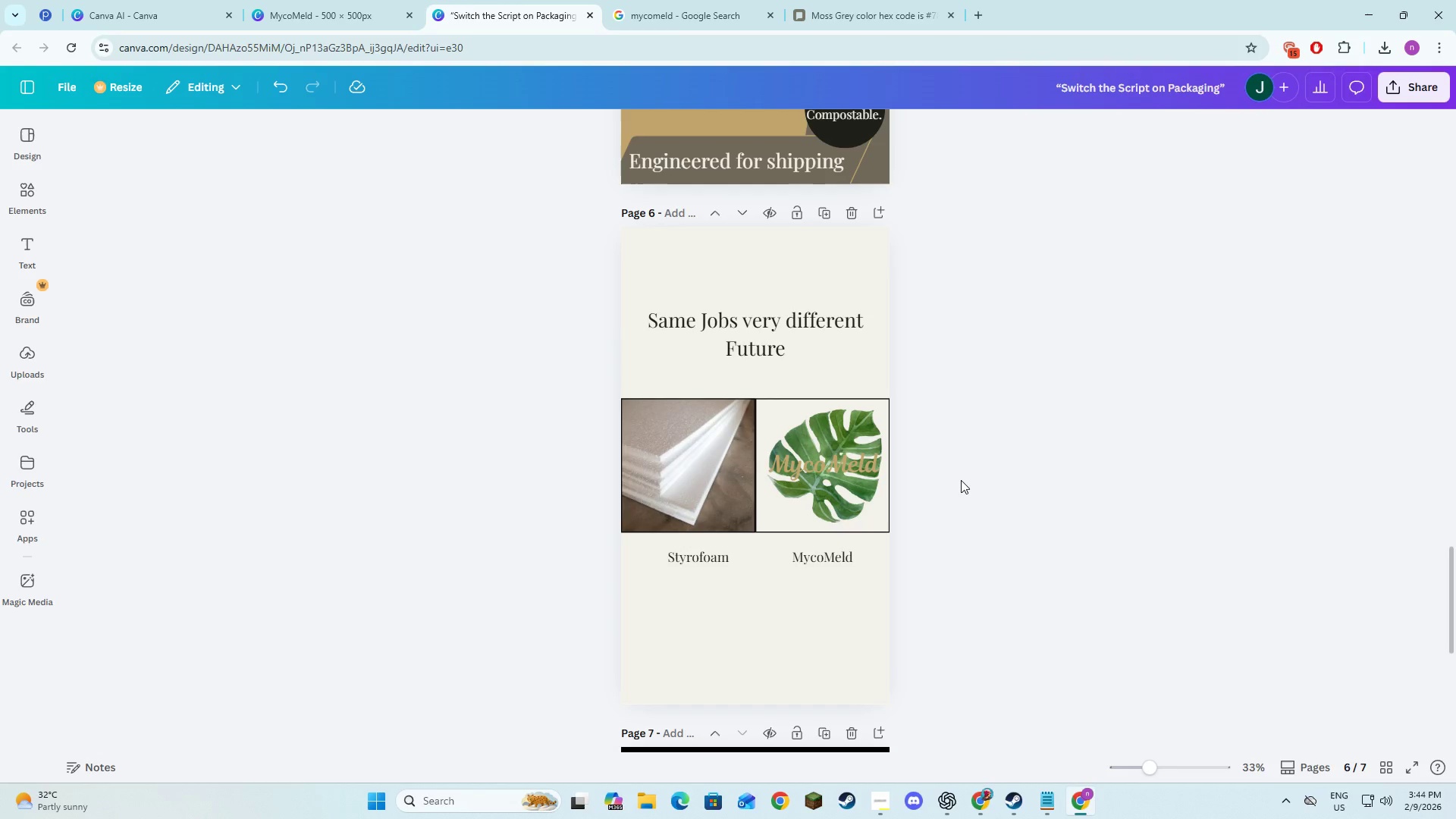 
key(Alt+AltLeft)
 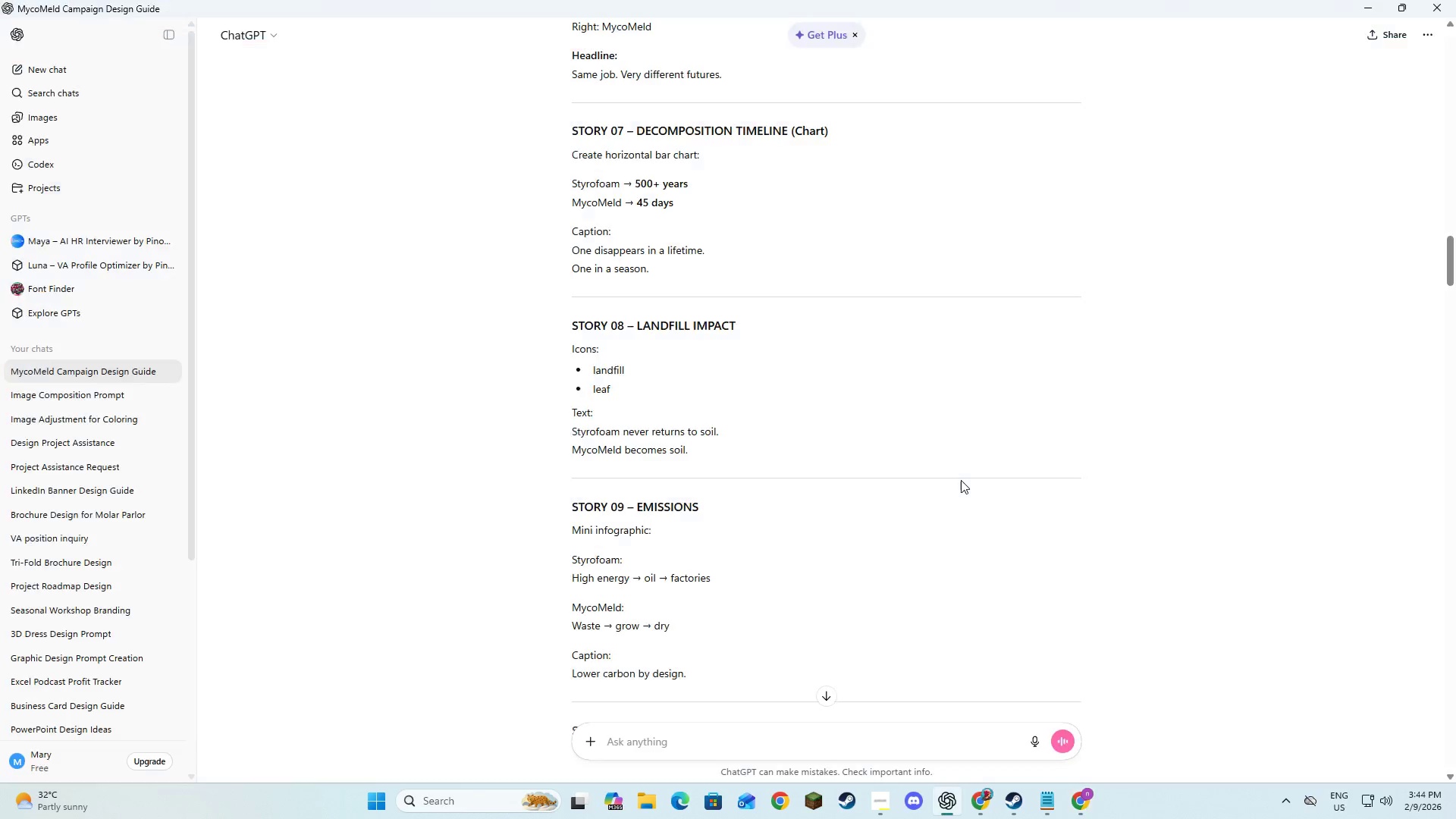 
key(Alt+Tab)
 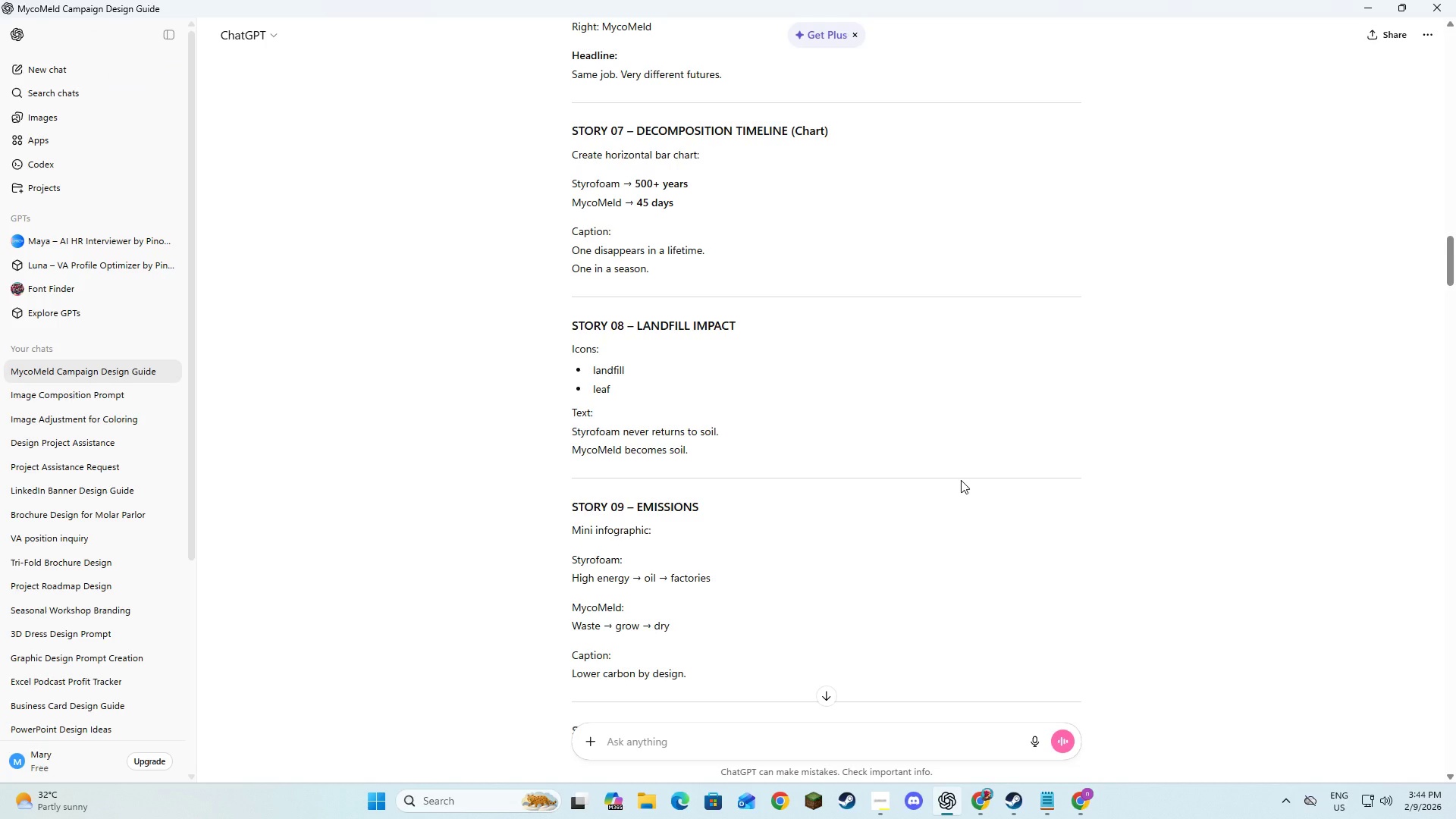 
wait(5.94)
 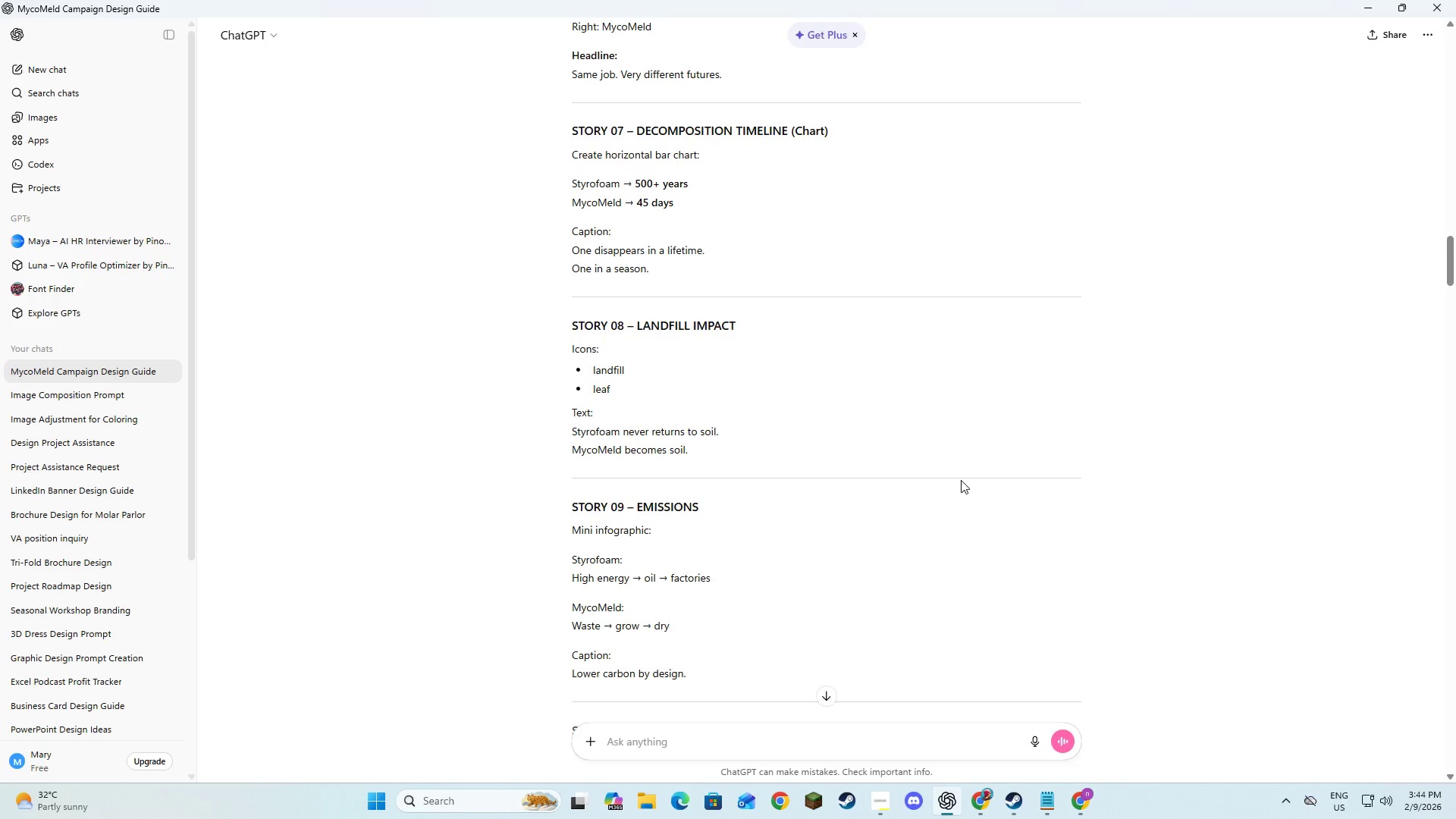 
key(Alt+AltLeft)
 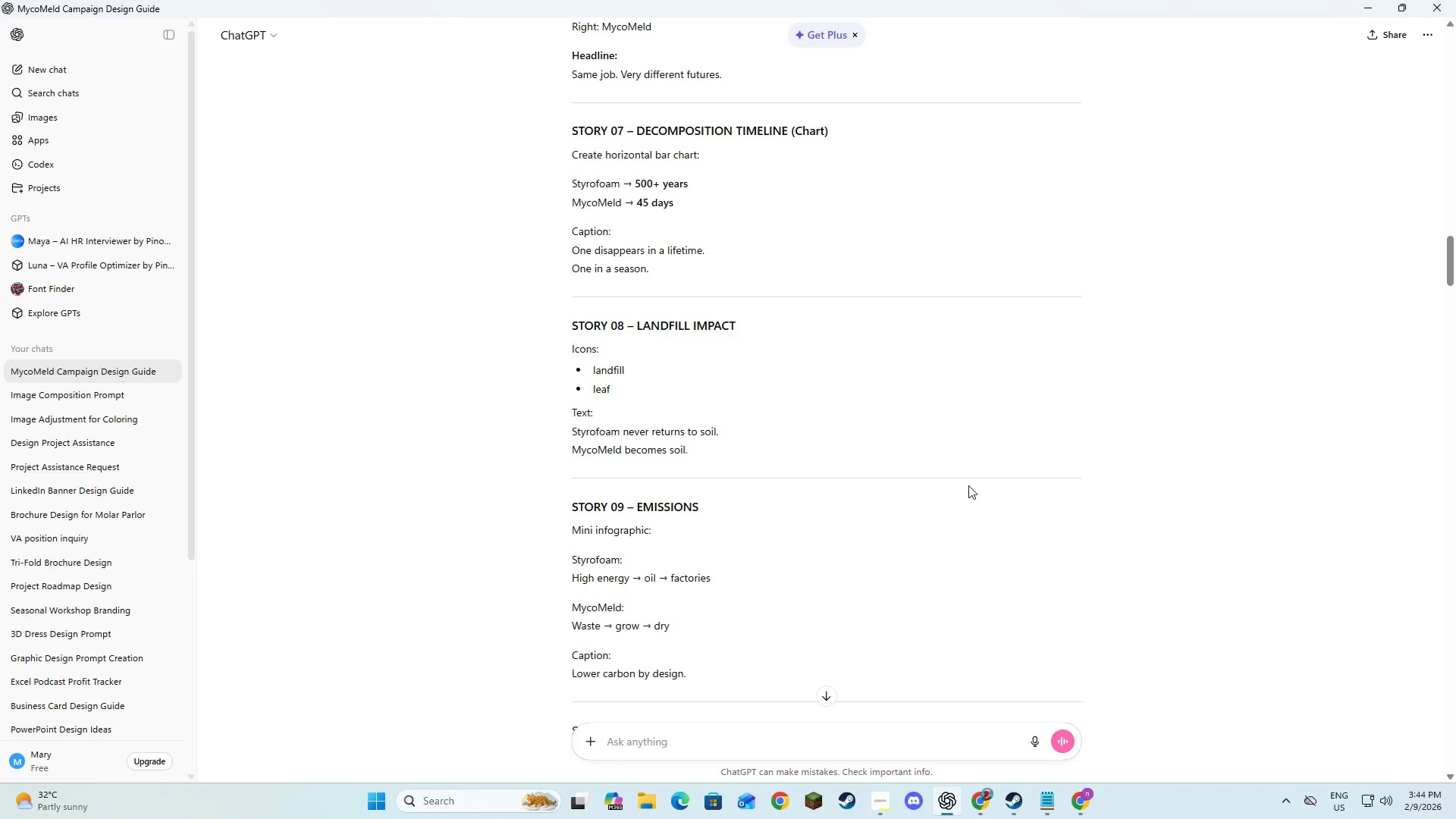 
key(Alt+Tab)
 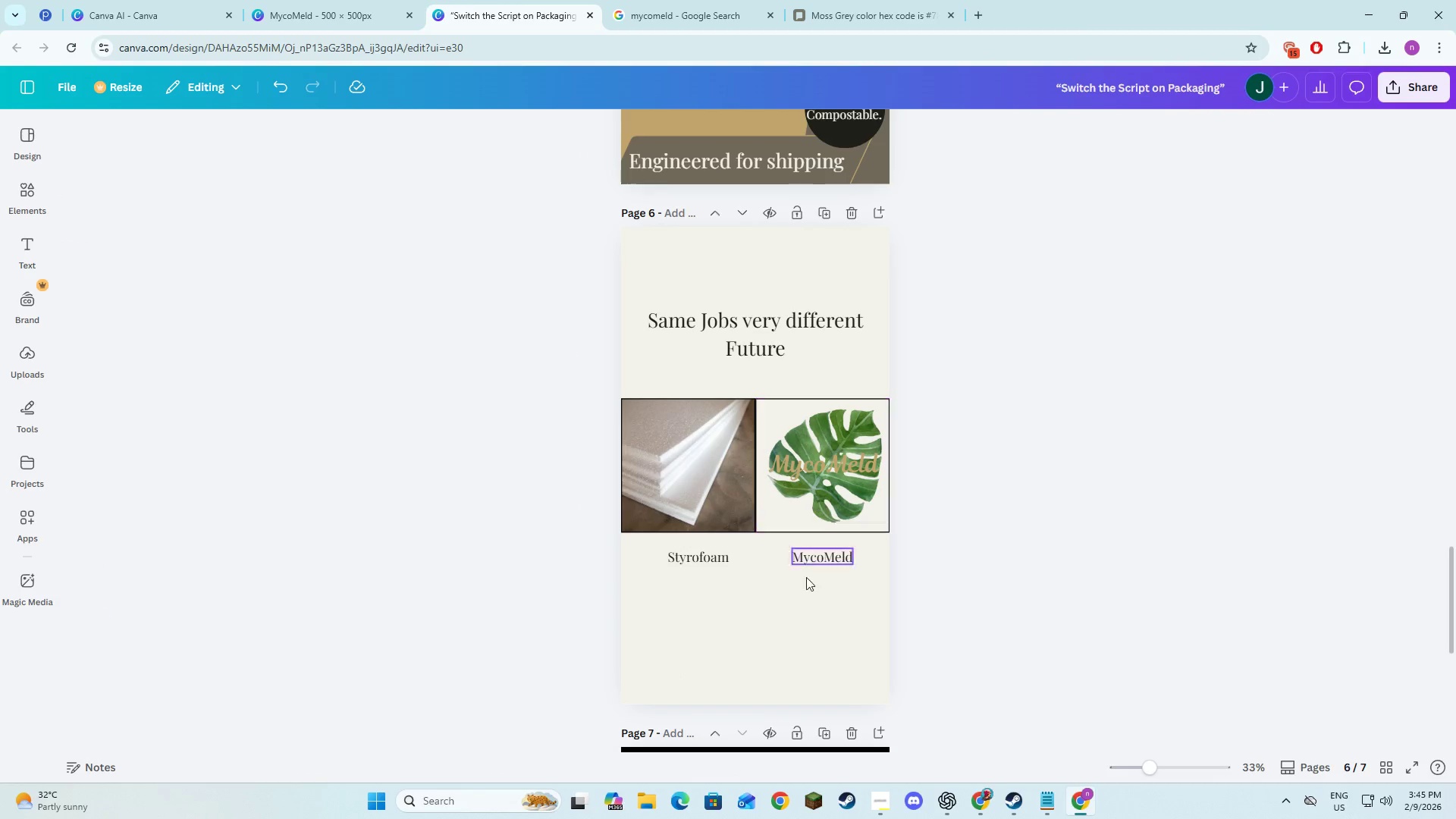 
left_click([778, 724])
 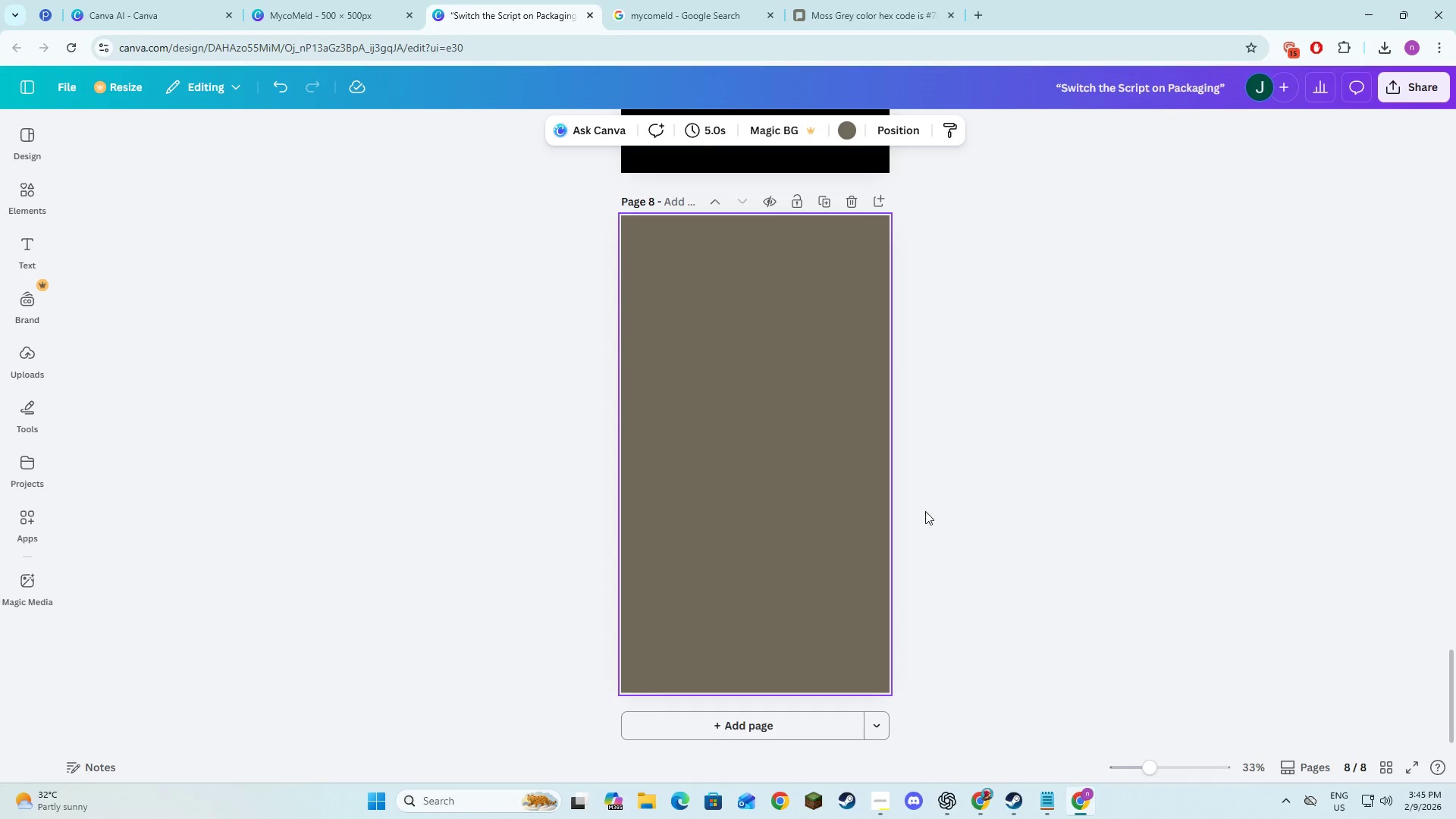 
scroll: coordinate [833, 592], scroll_direction: down, amount: 15.0
 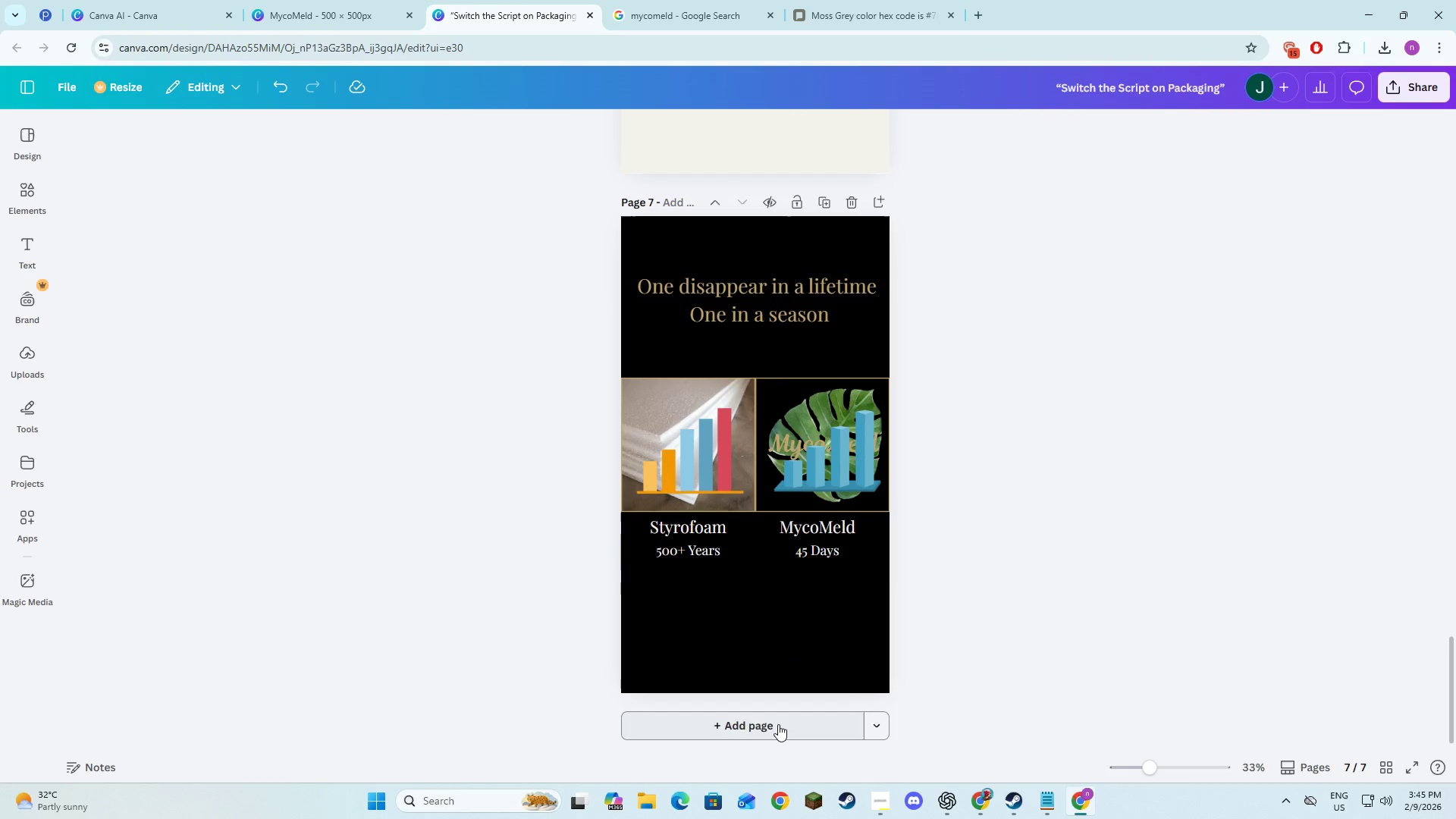 
left_click([816, 515])
 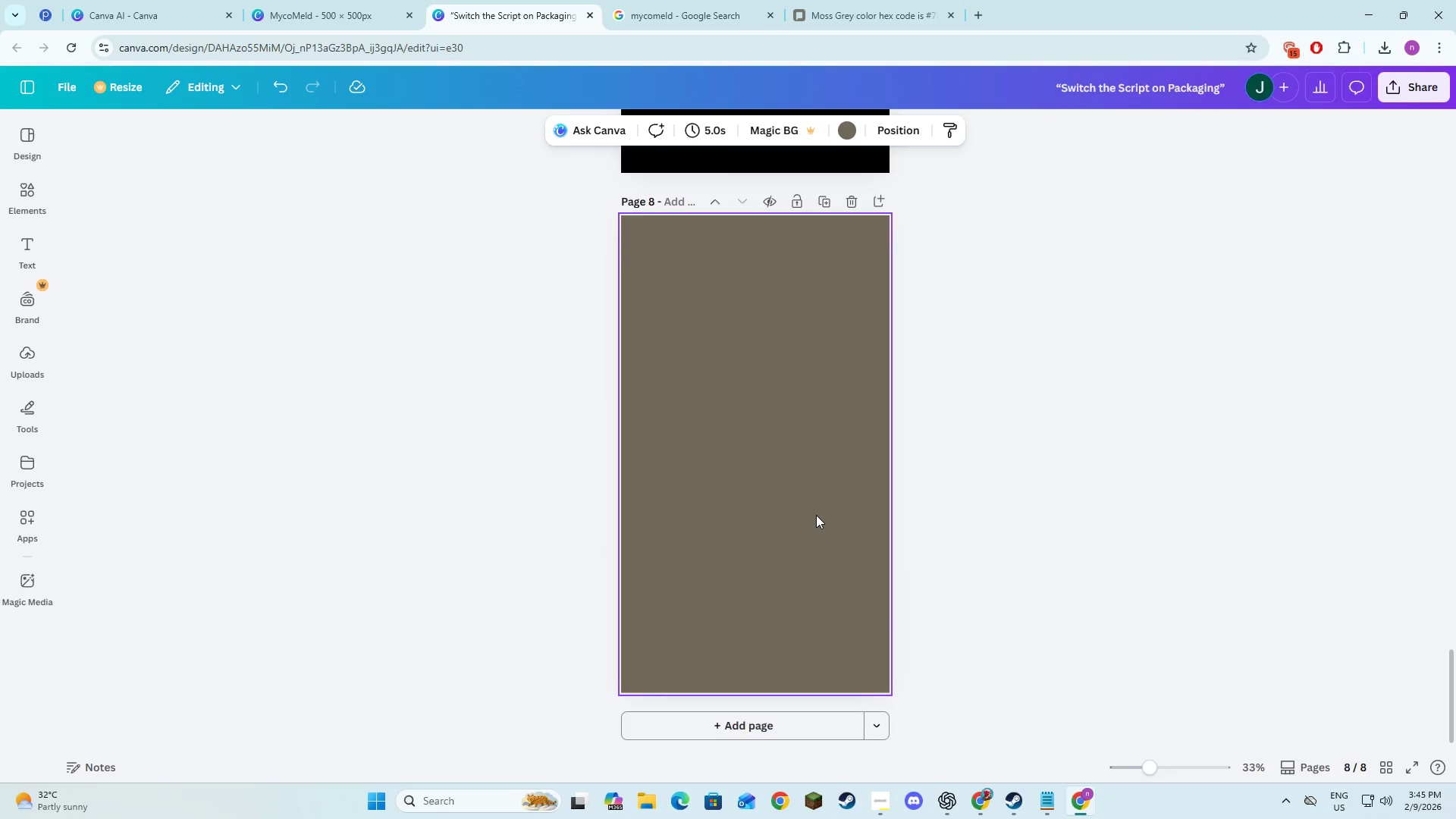 
key(Alt+AltLeft)
 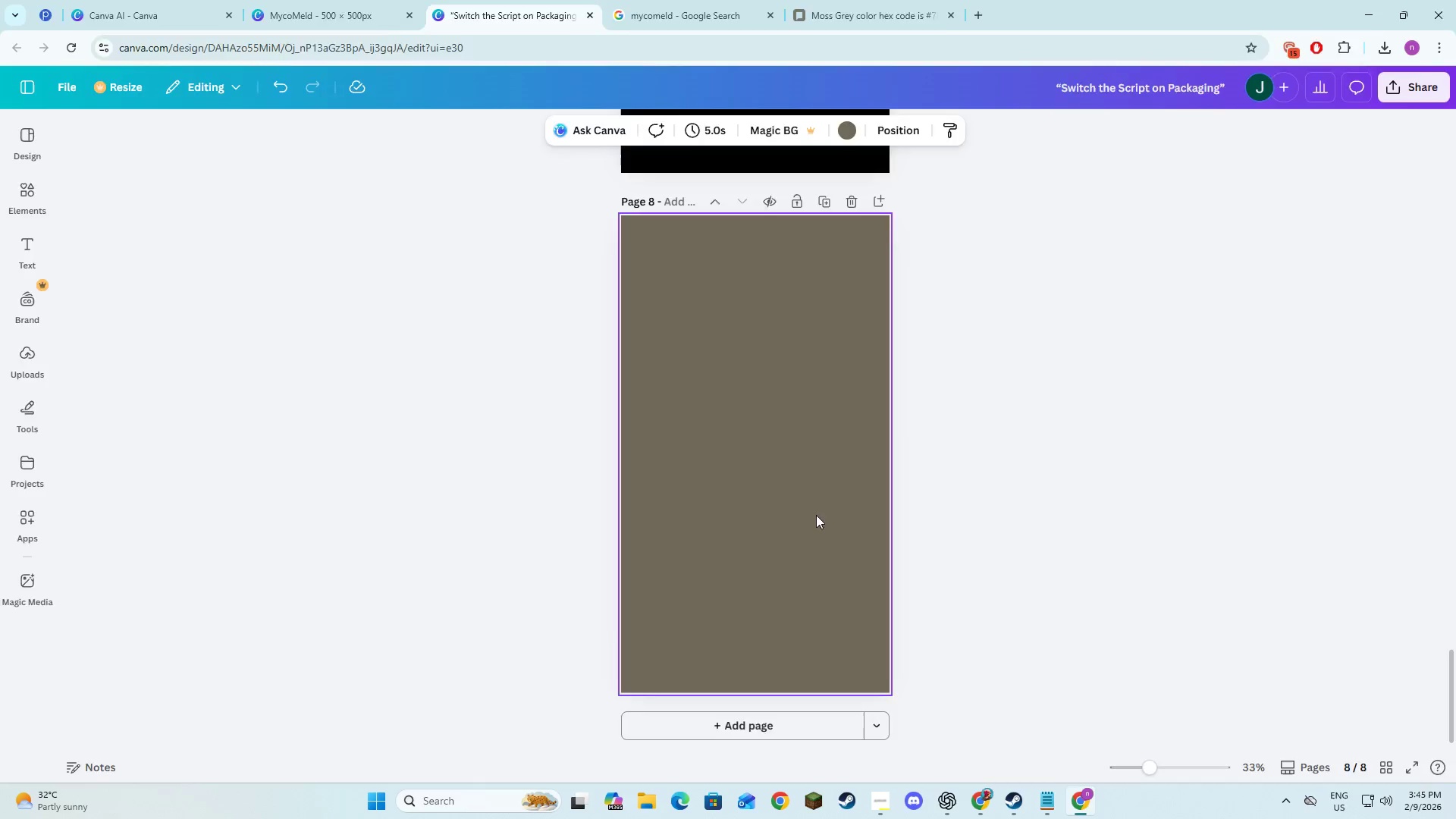 
key(Alt+Tab)
 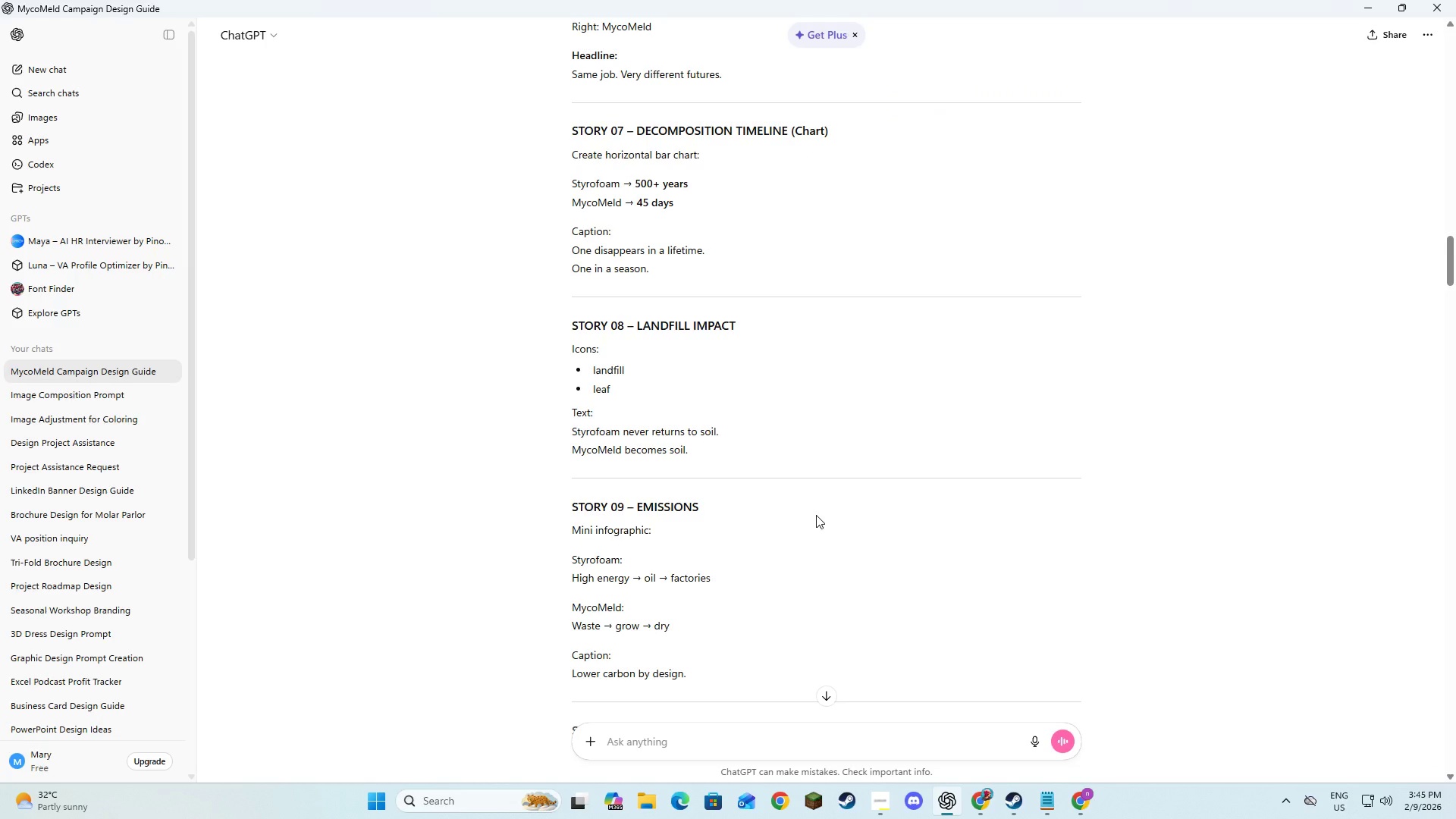 
scroll: coordinate [1005, 508], scroll_direction: up, amount: 7.0
 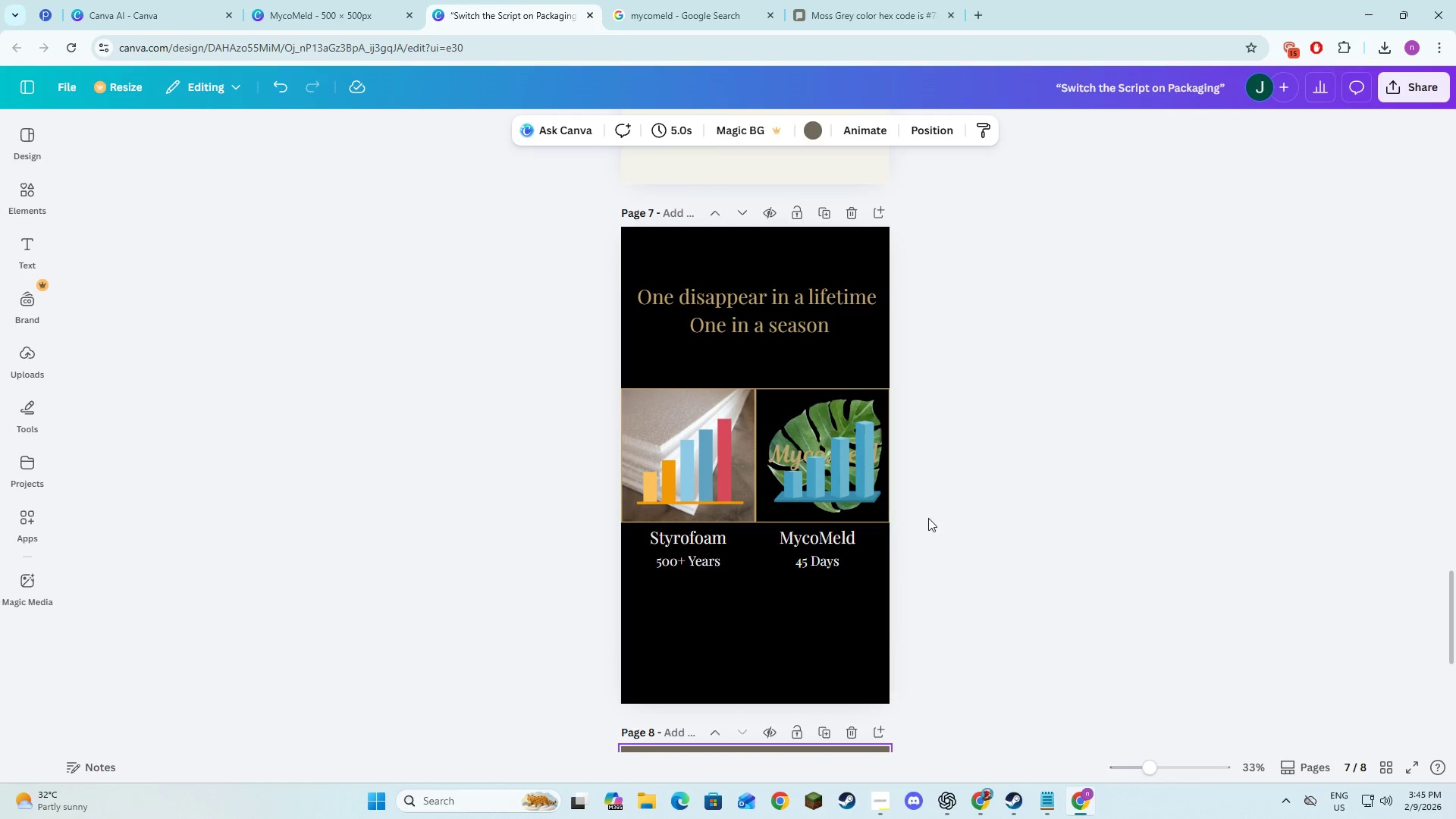 
key(Alt+AltLeft)
 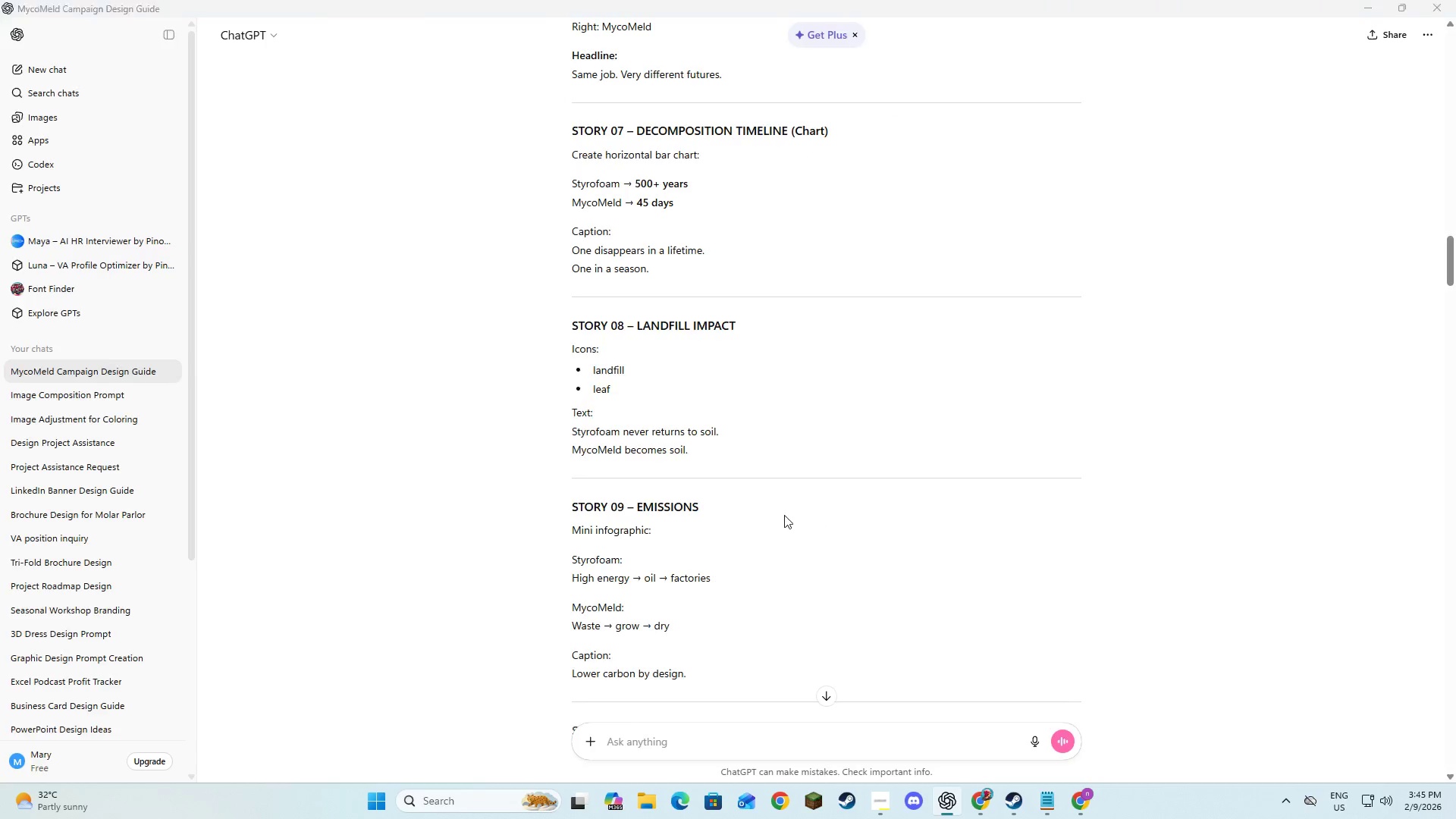 
key(Alt+Tab)
 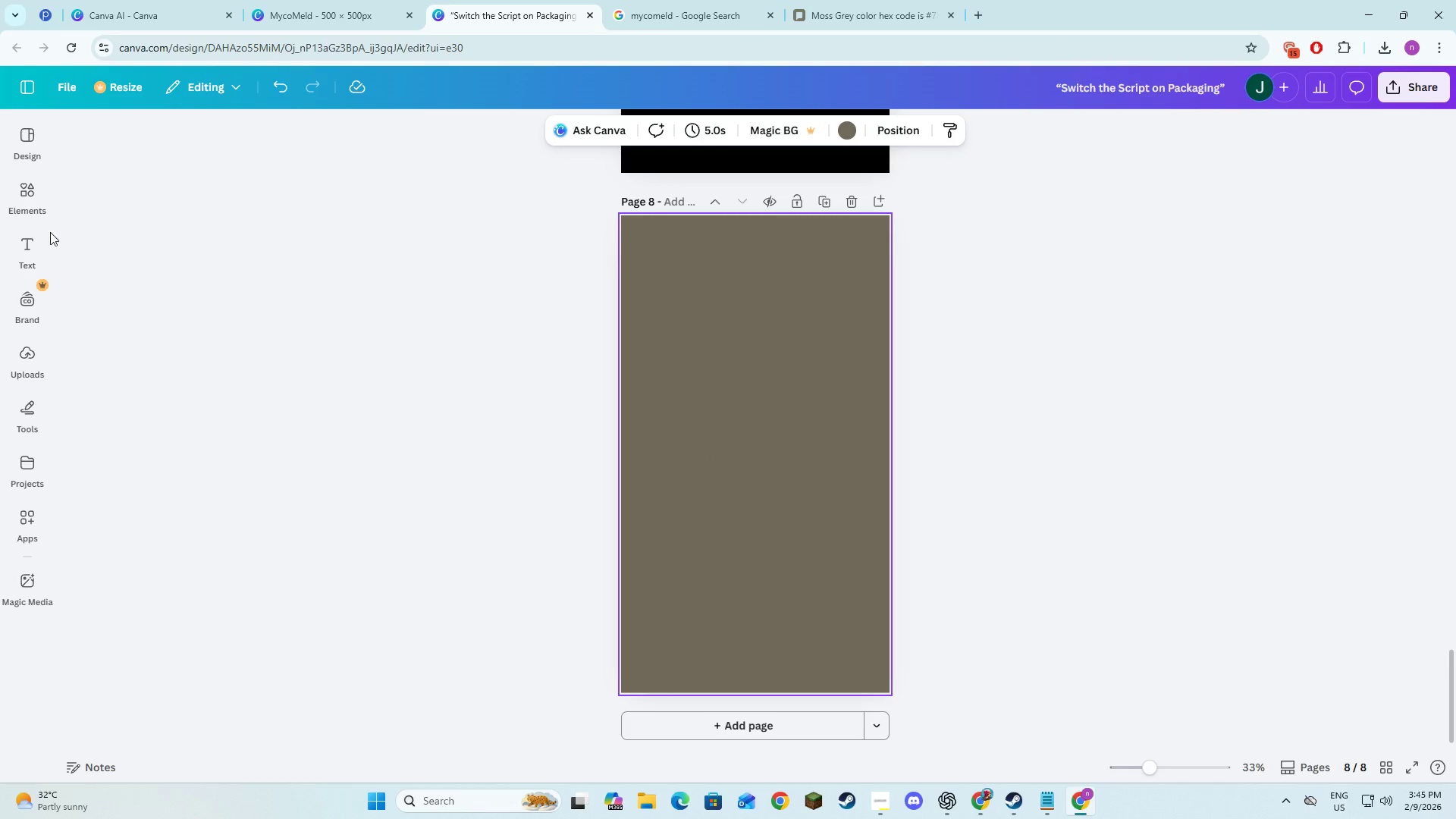 
left_click([27, 194])
 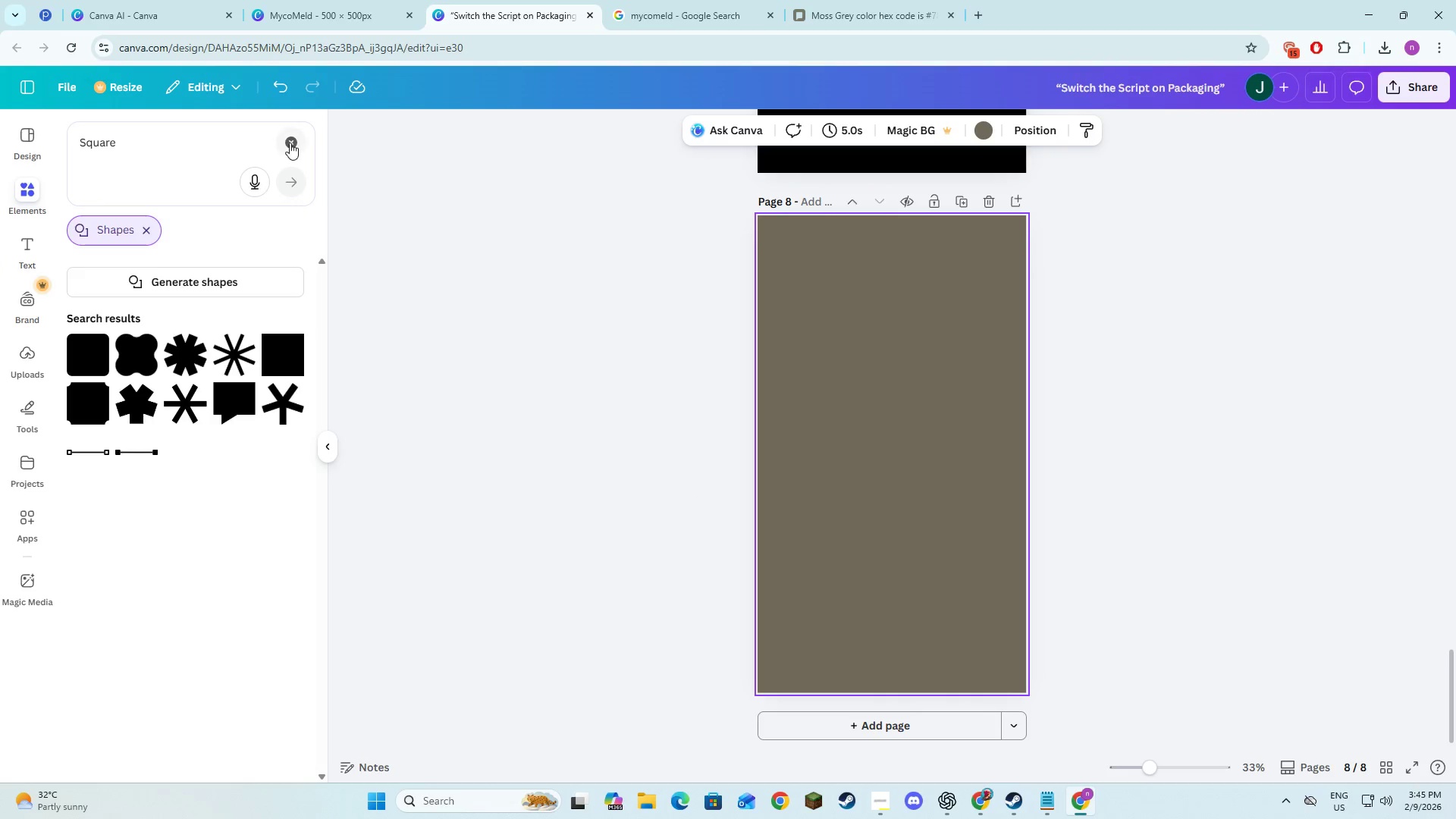 
scroll: coordinate [926, 522], scroll_direction: down, amount: 8.0
 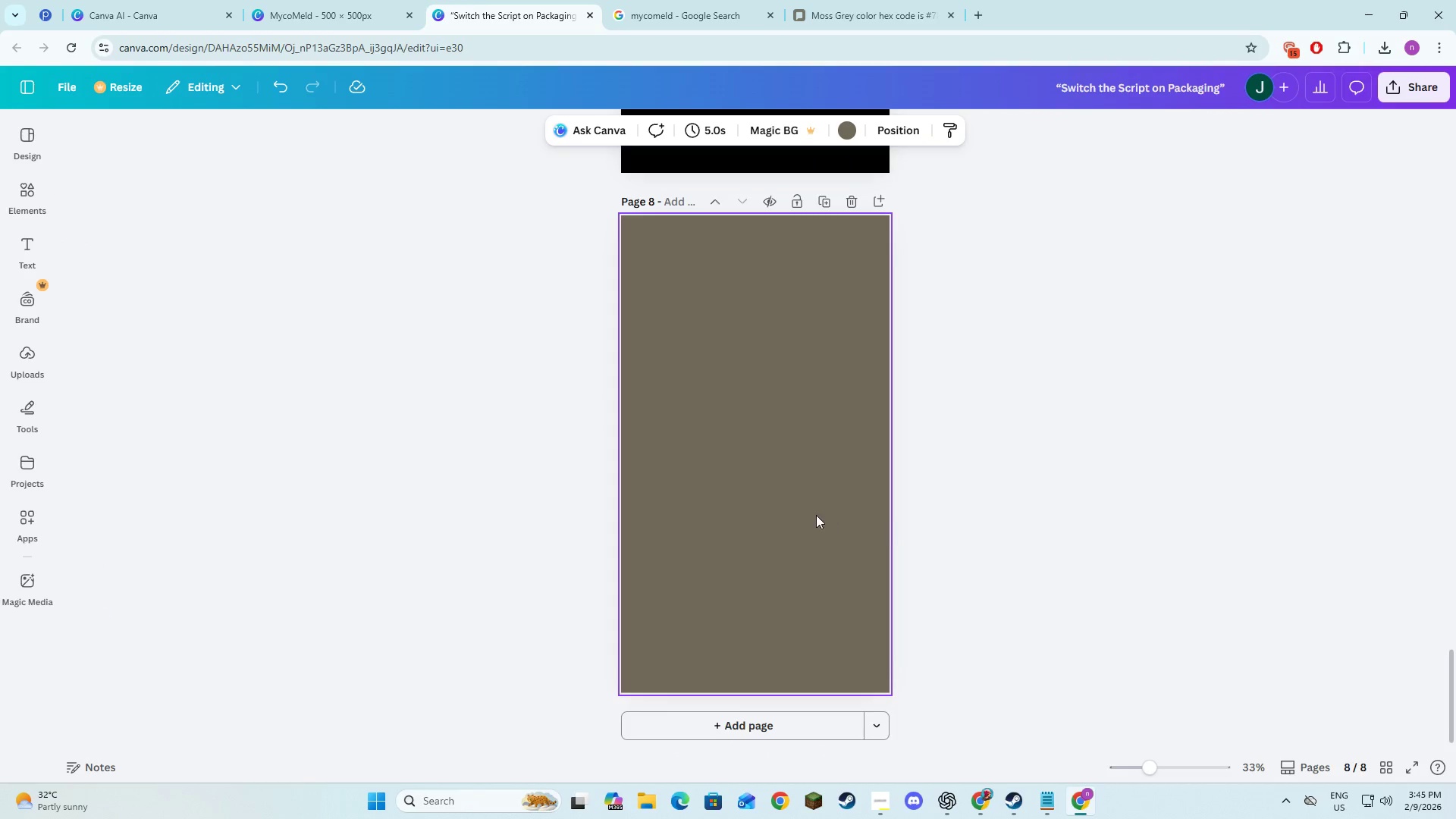 
double_click([220, 138])
 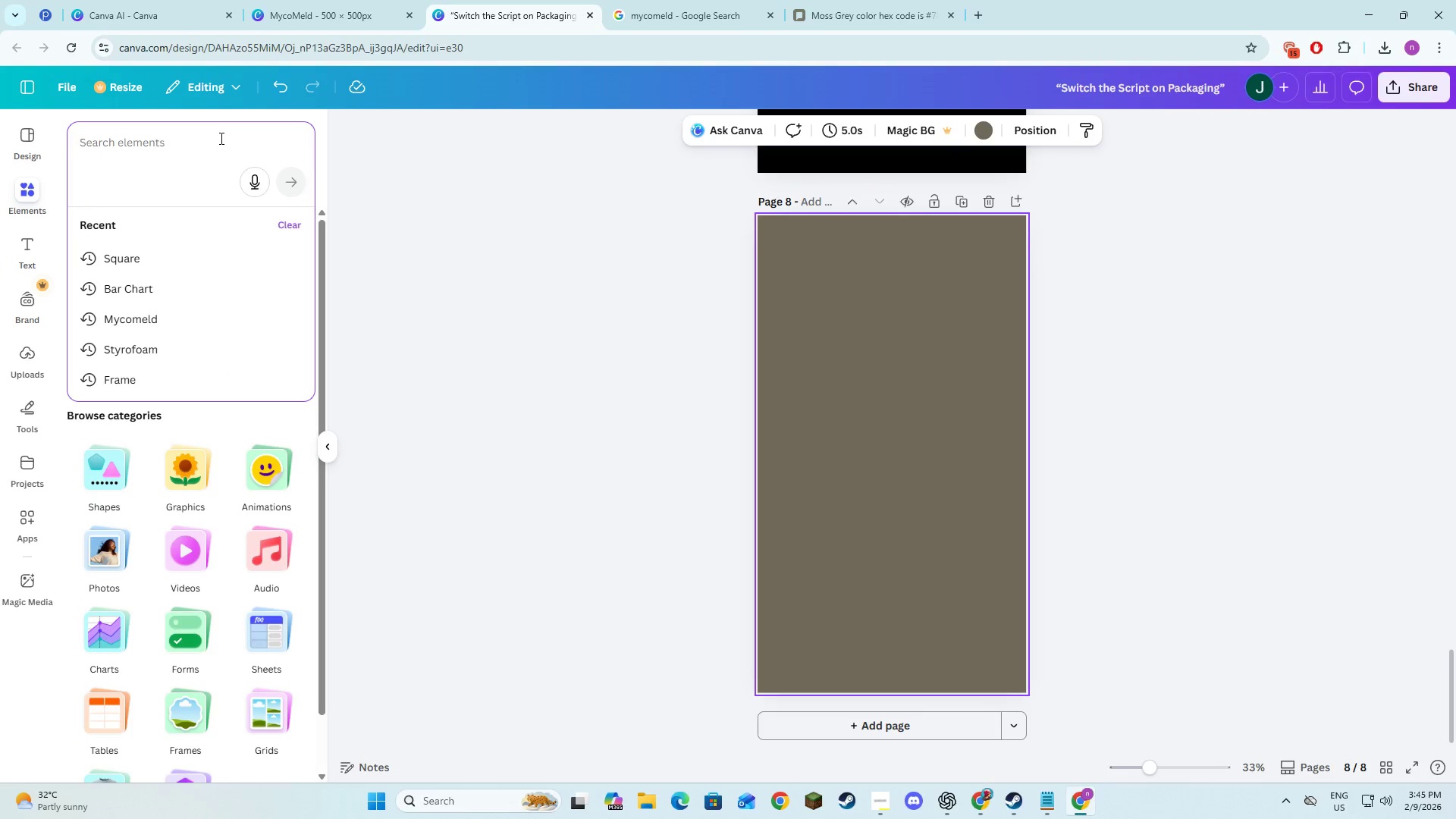 
type(landfill)
 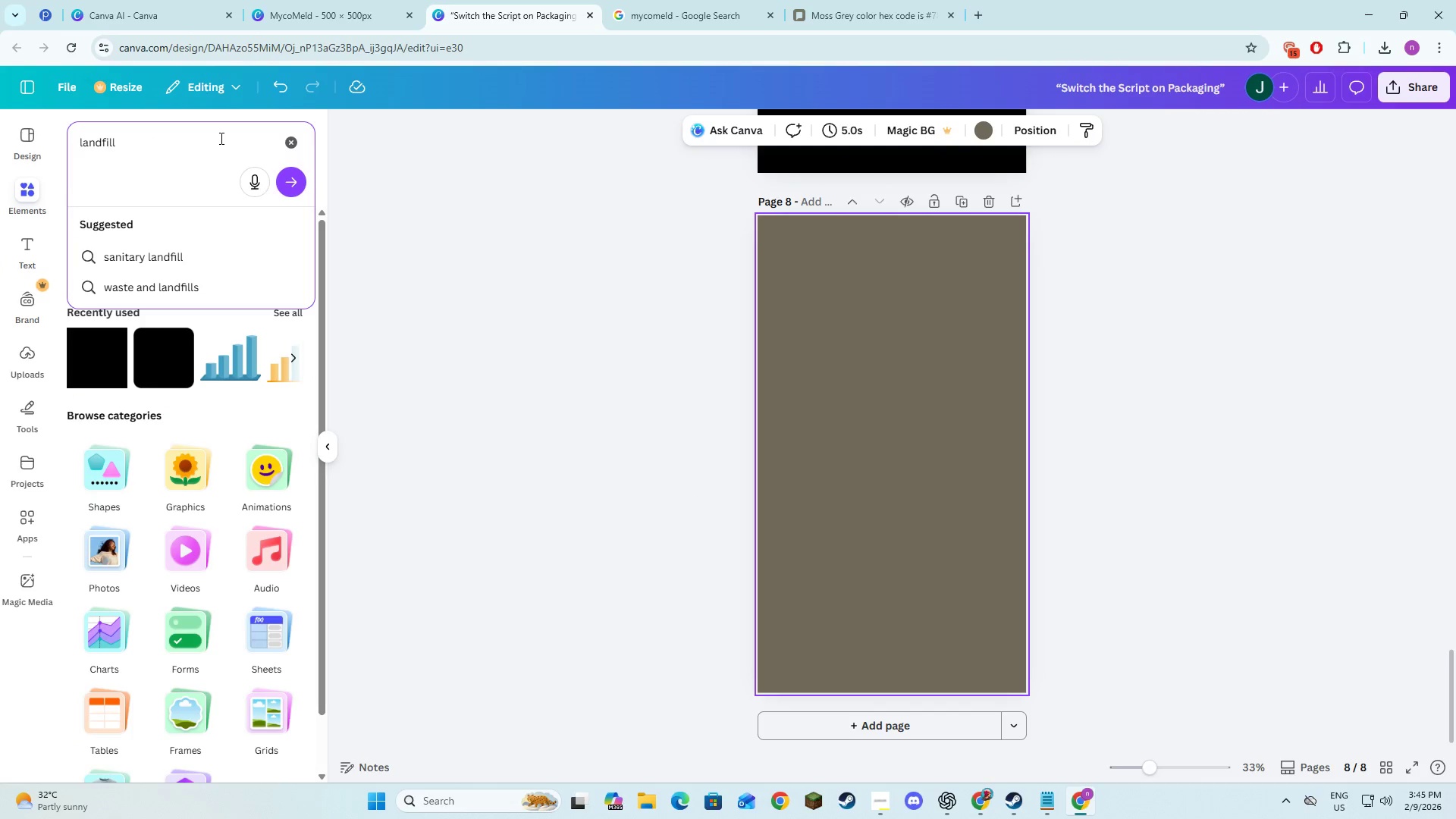 
key(Enter)
 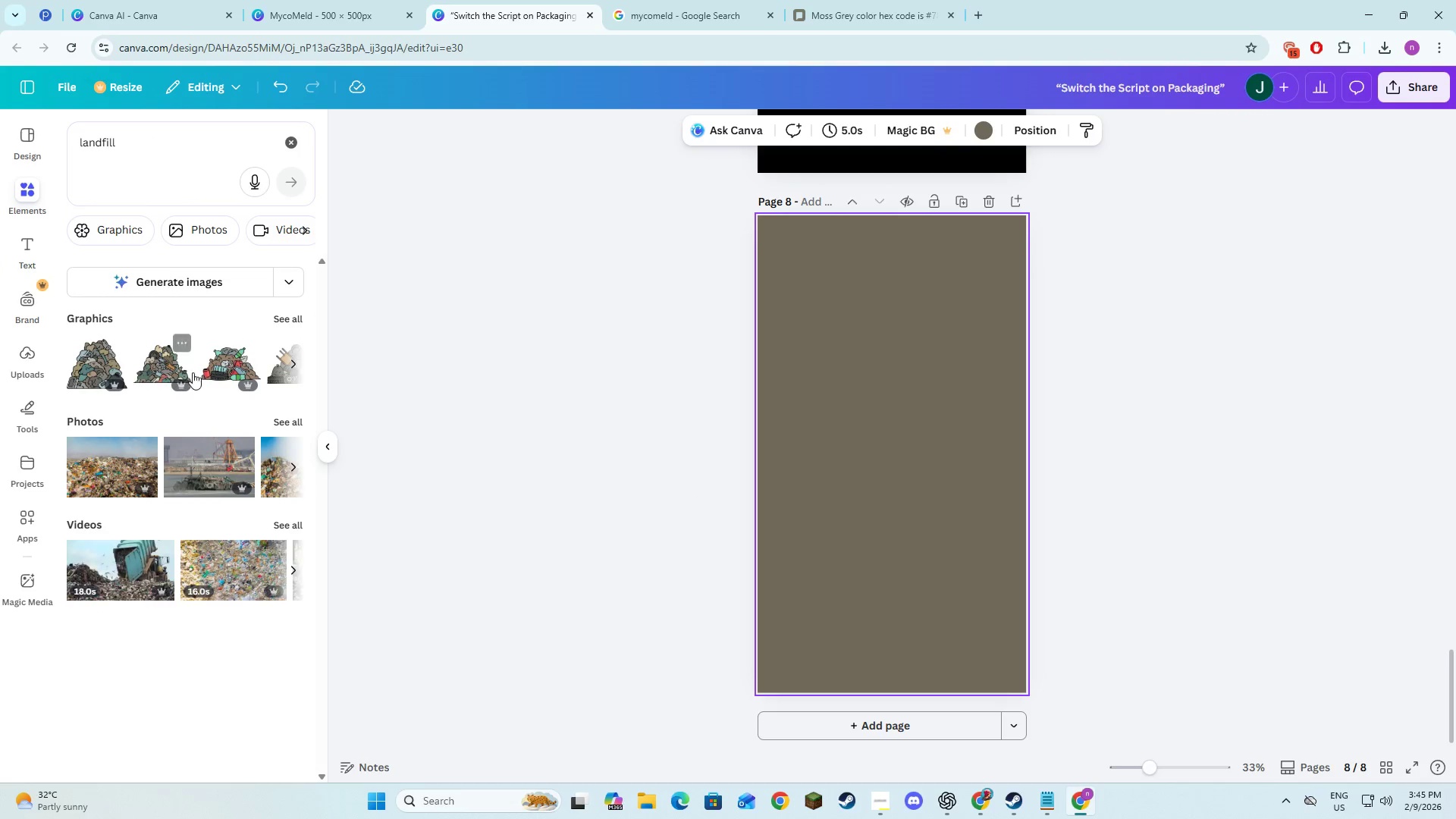 
left_click([637, 0])
 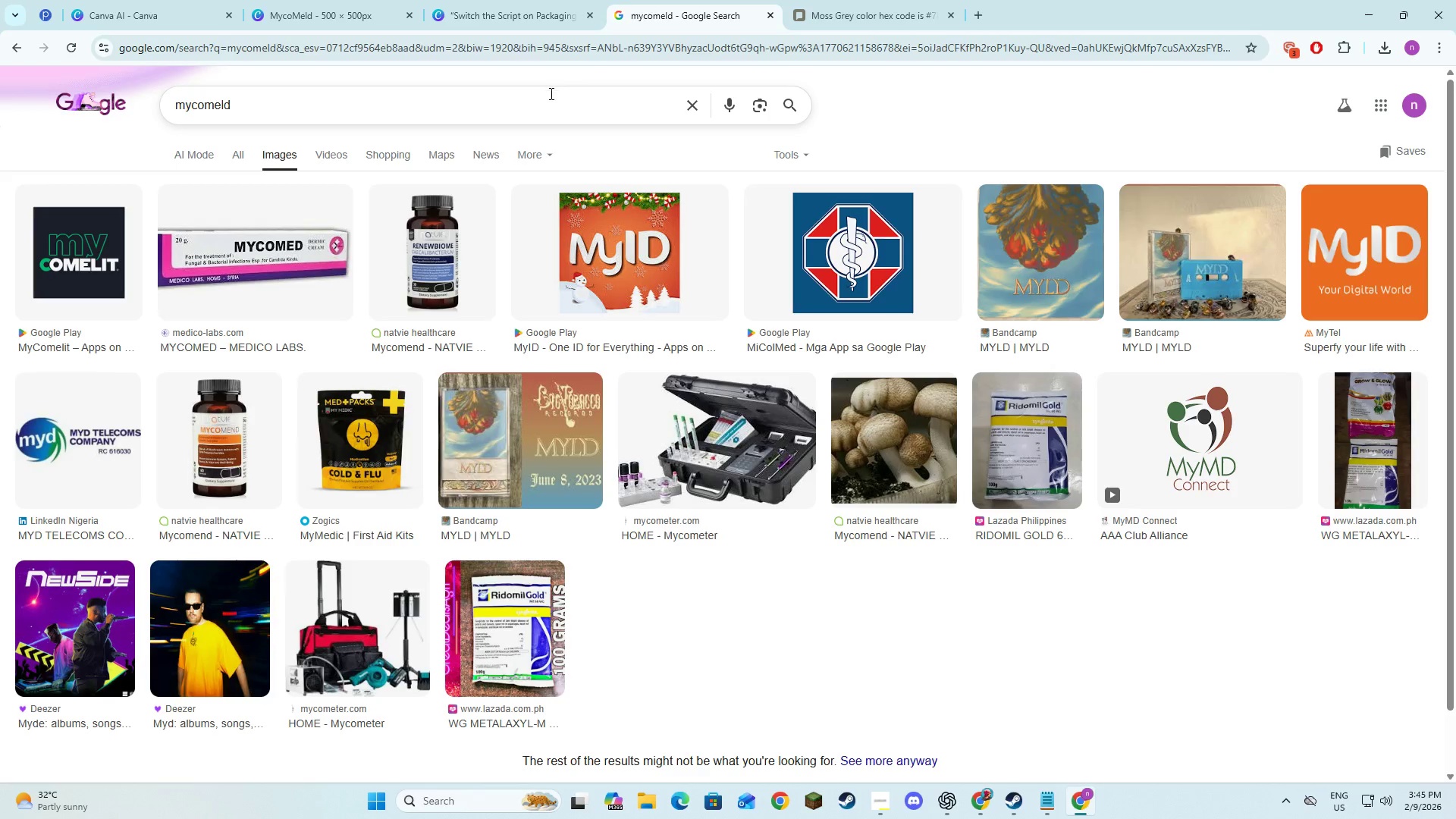 
left_click_drag(start_coordinate=[544, 106], to_coordinate=[171, 105])
 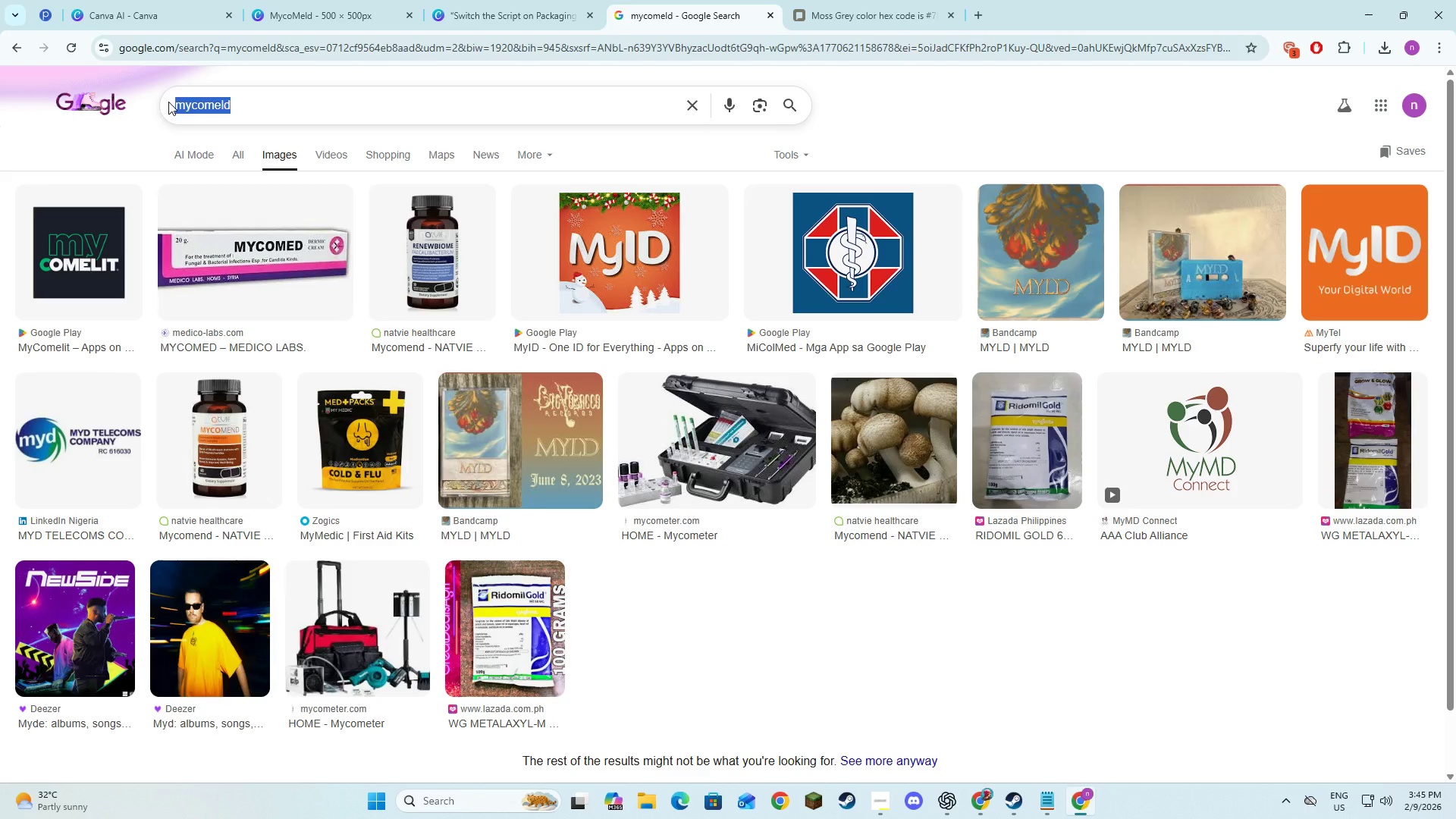 
type(loan)
key(Backspace)
key(Backspace)
key(Backspace)
key(Backspace)
key(Backspace)
type(landfill)
 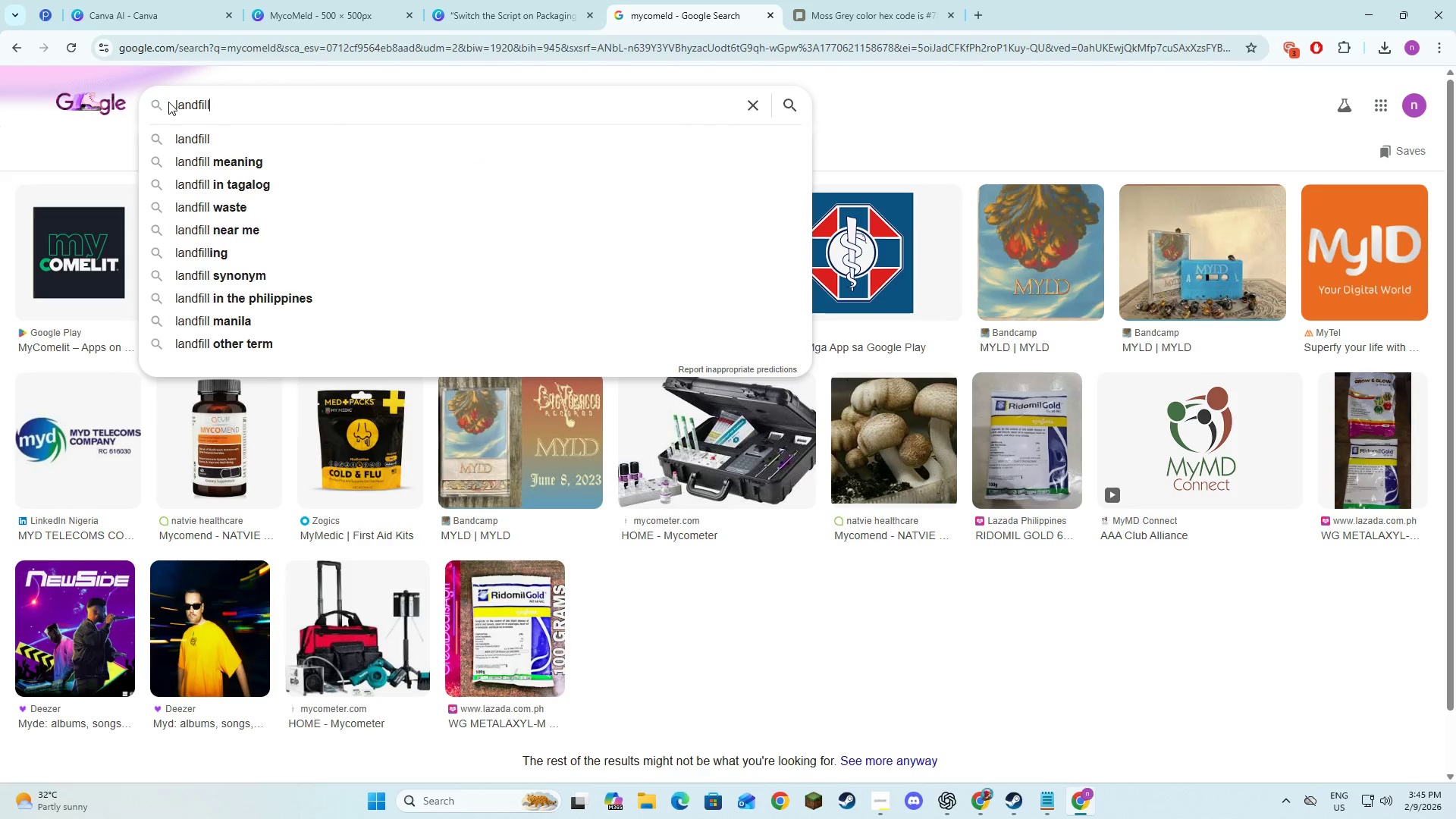 
key(Enter)
 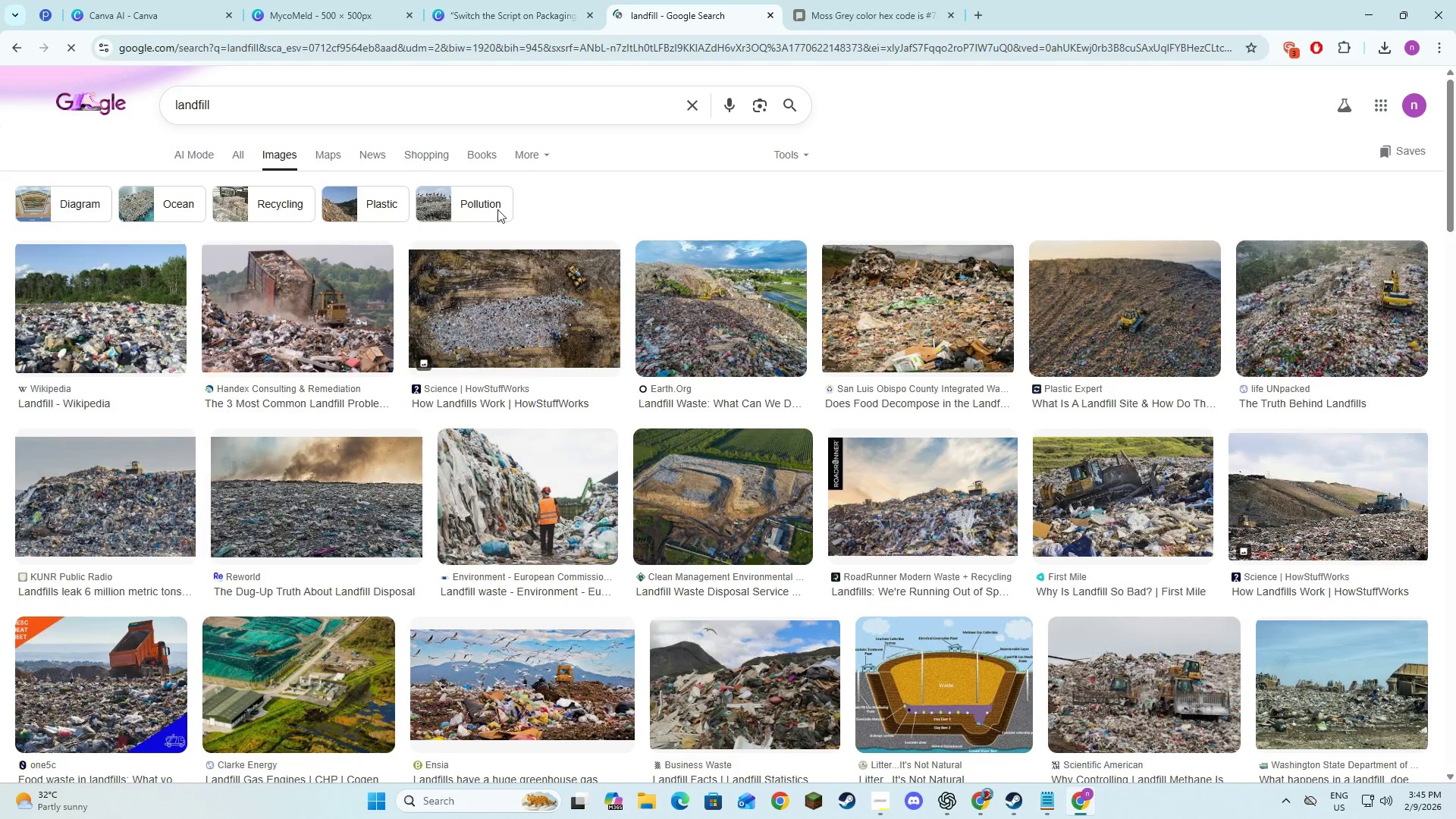 
left_click([492, 0])
 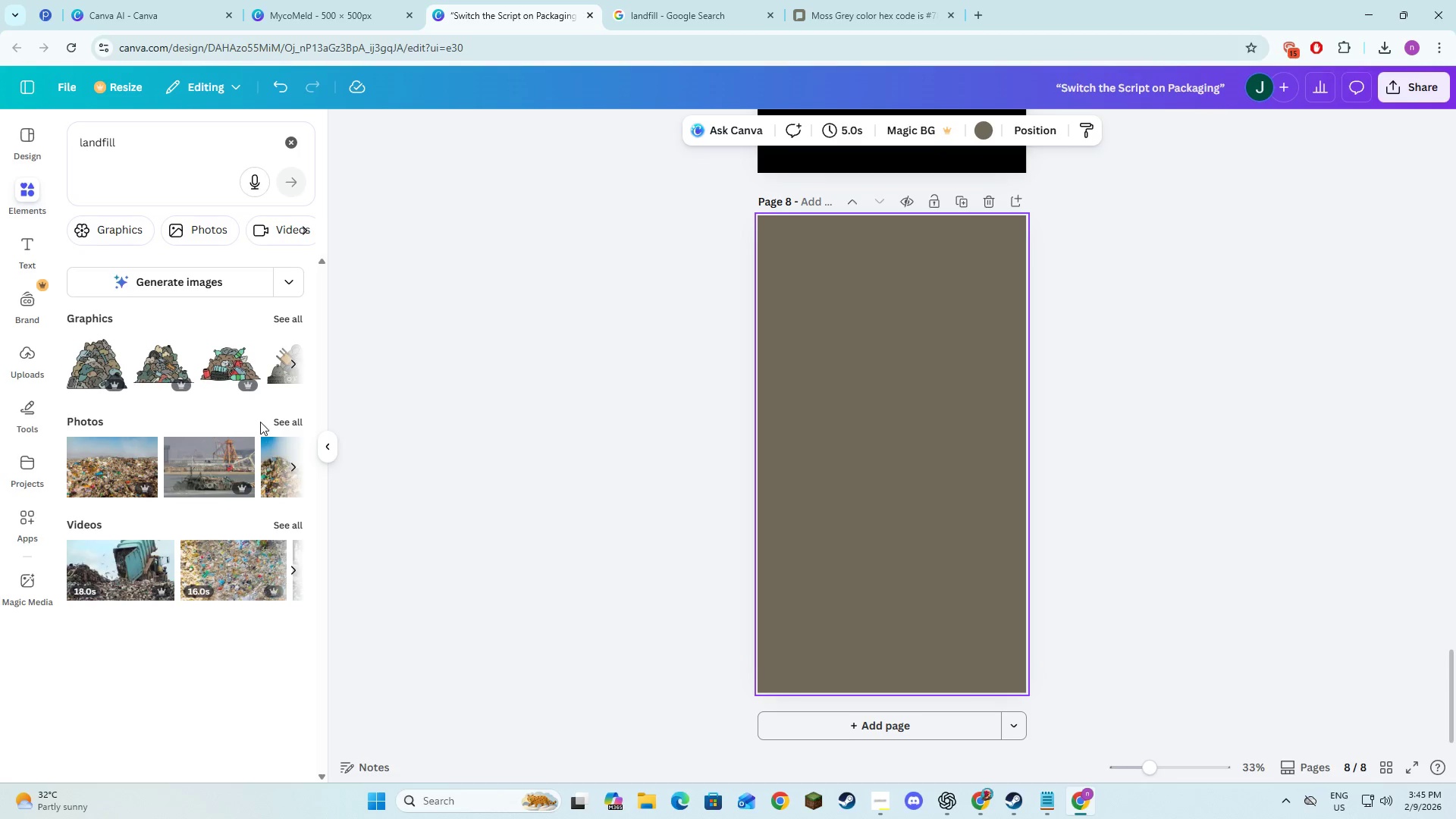 
left_click([270, 422])
 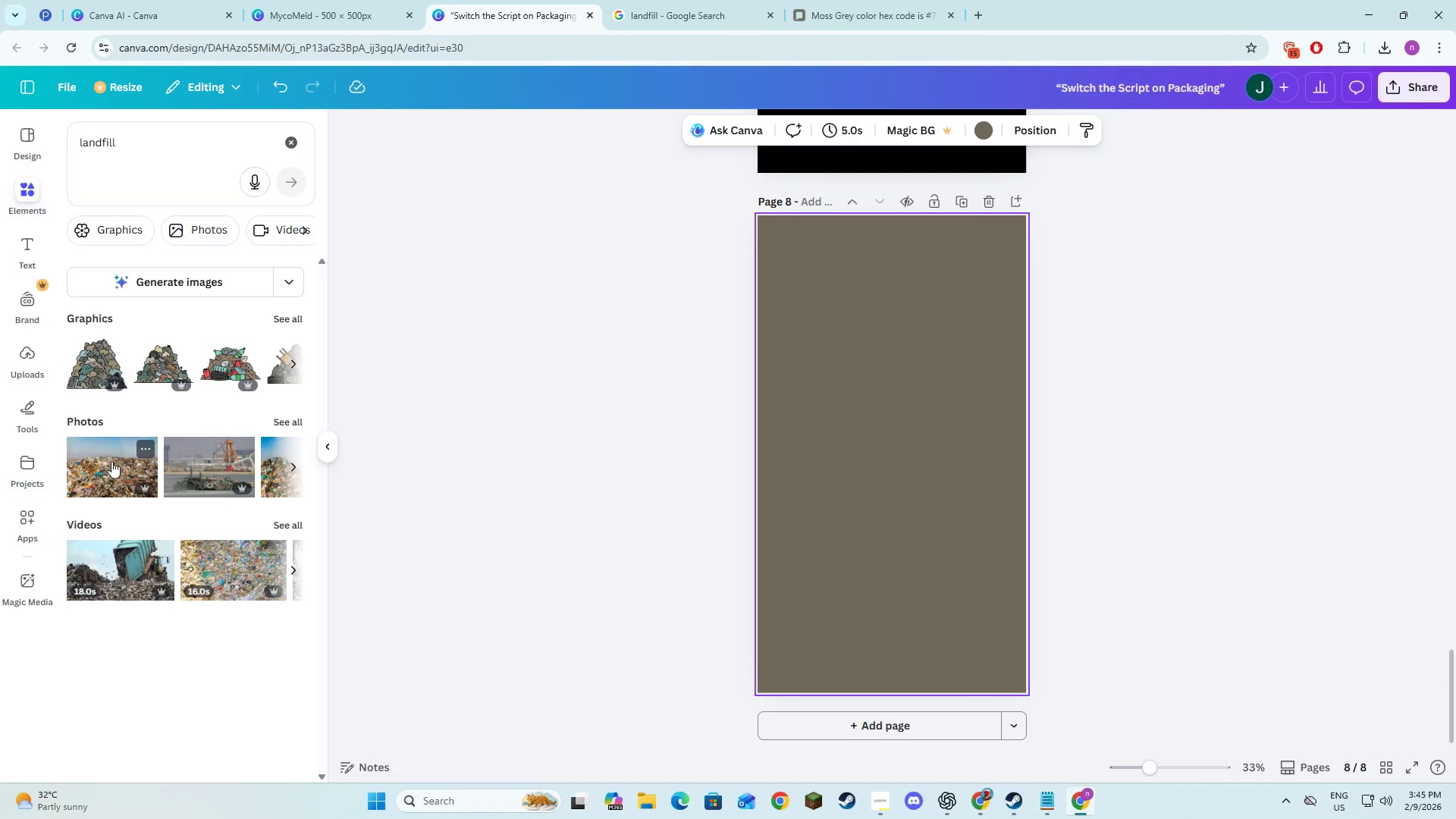 
left_click([102, 476])
 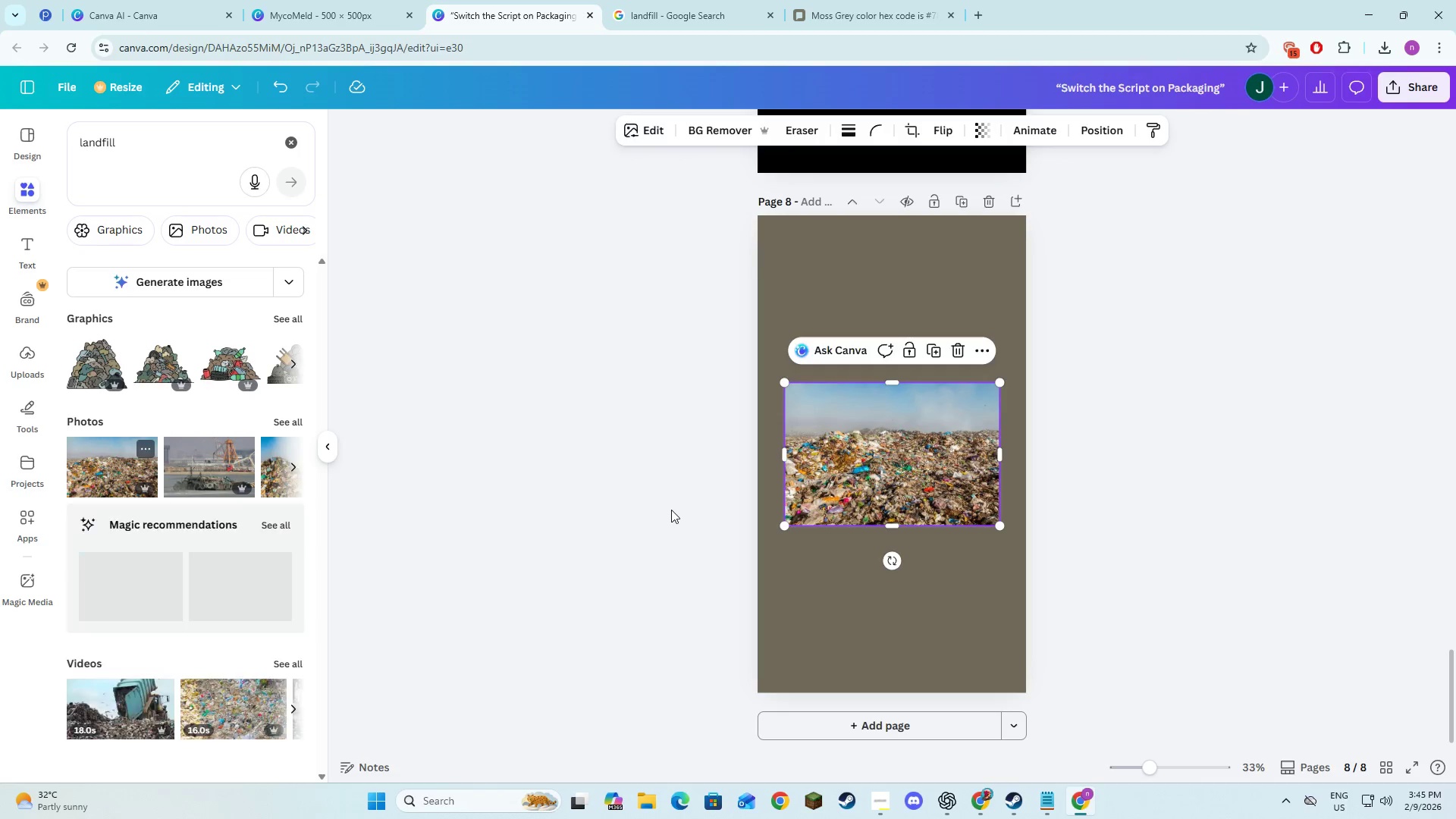 
double_click([877, 474])
 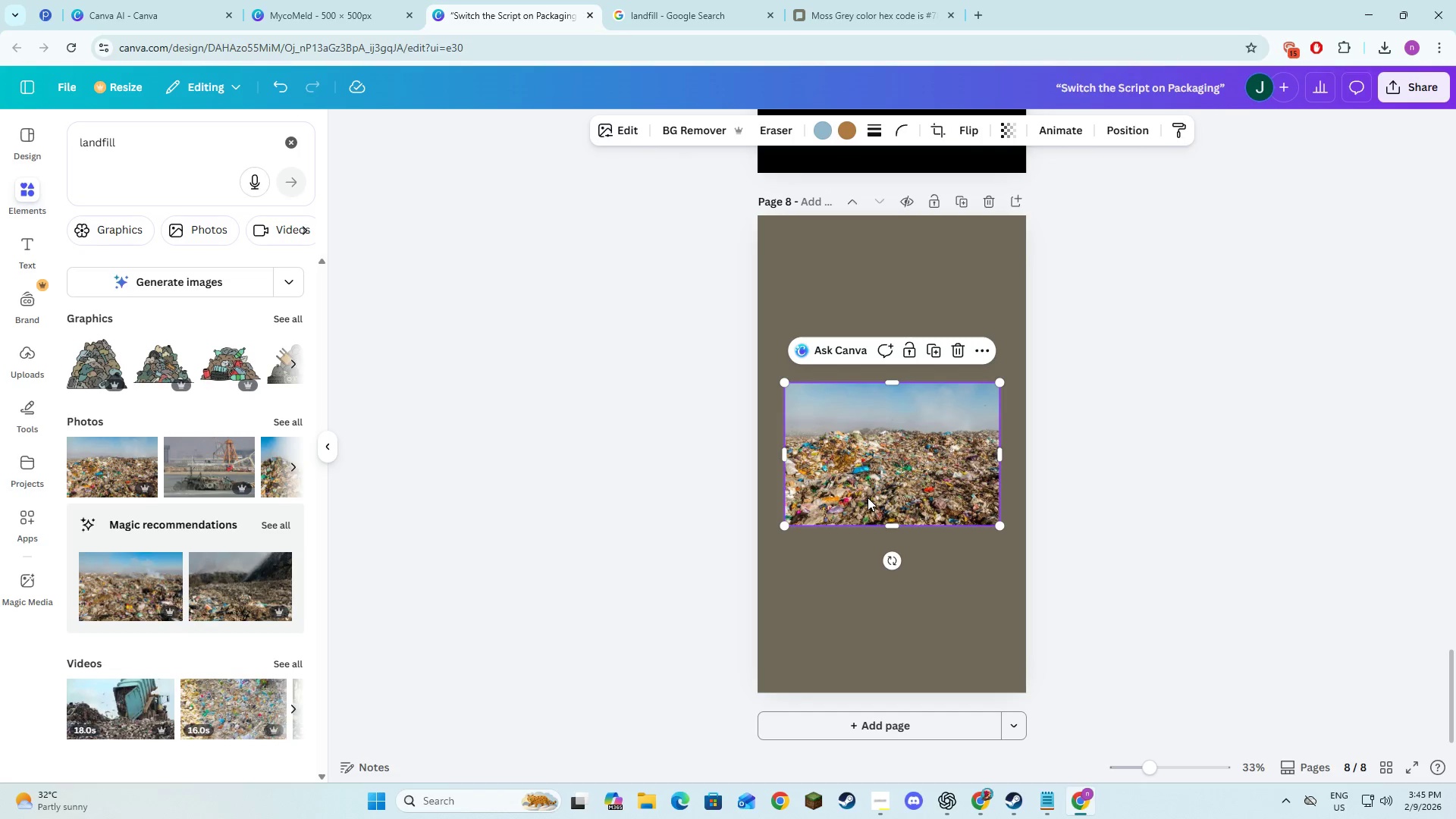 
left_click_drag(start_coordinate=[868, 494], to_coordinate=[850, 468])
 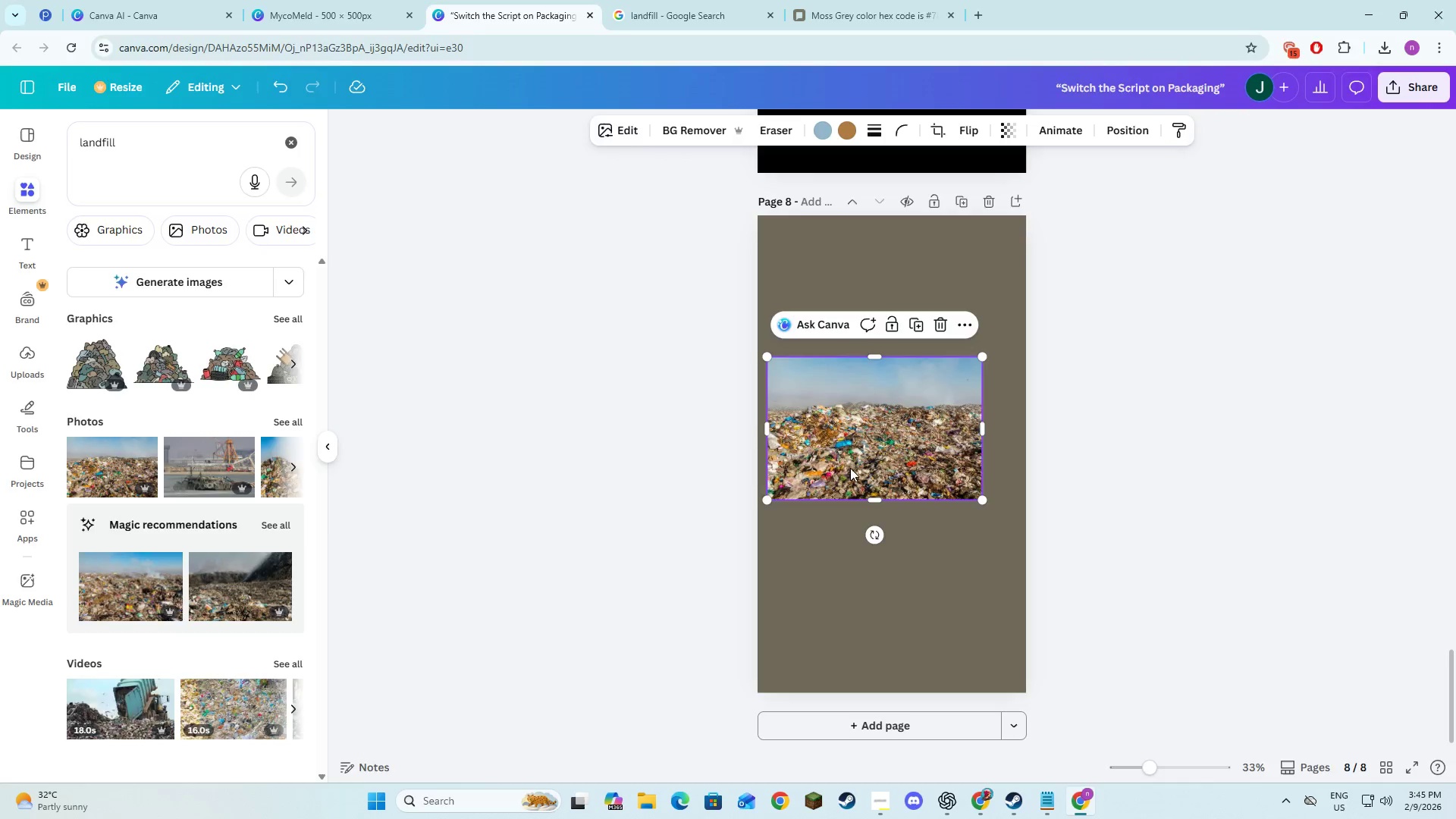 
key(Alt+AltLeft)
 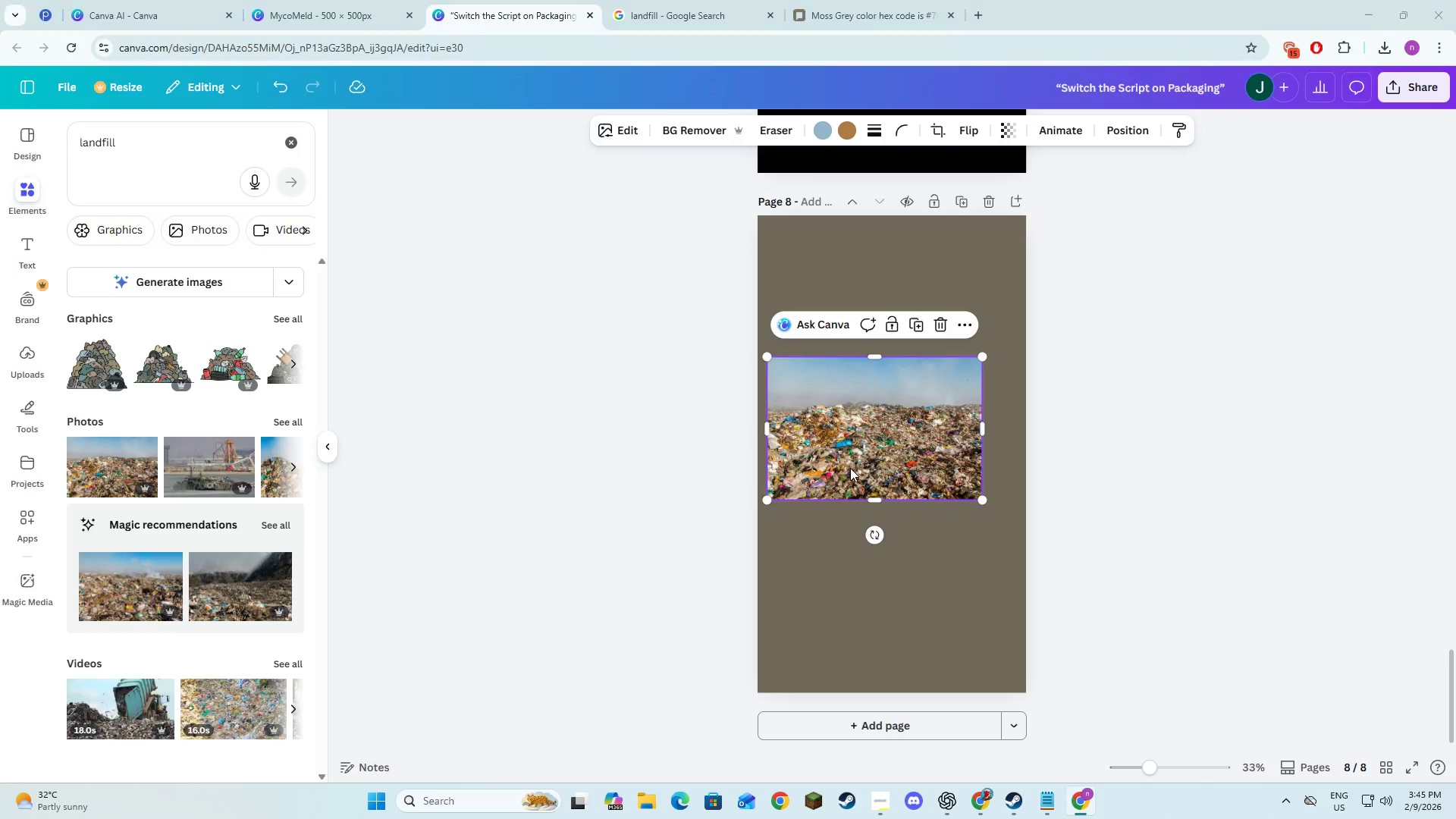 
key(Alt+Tab)
 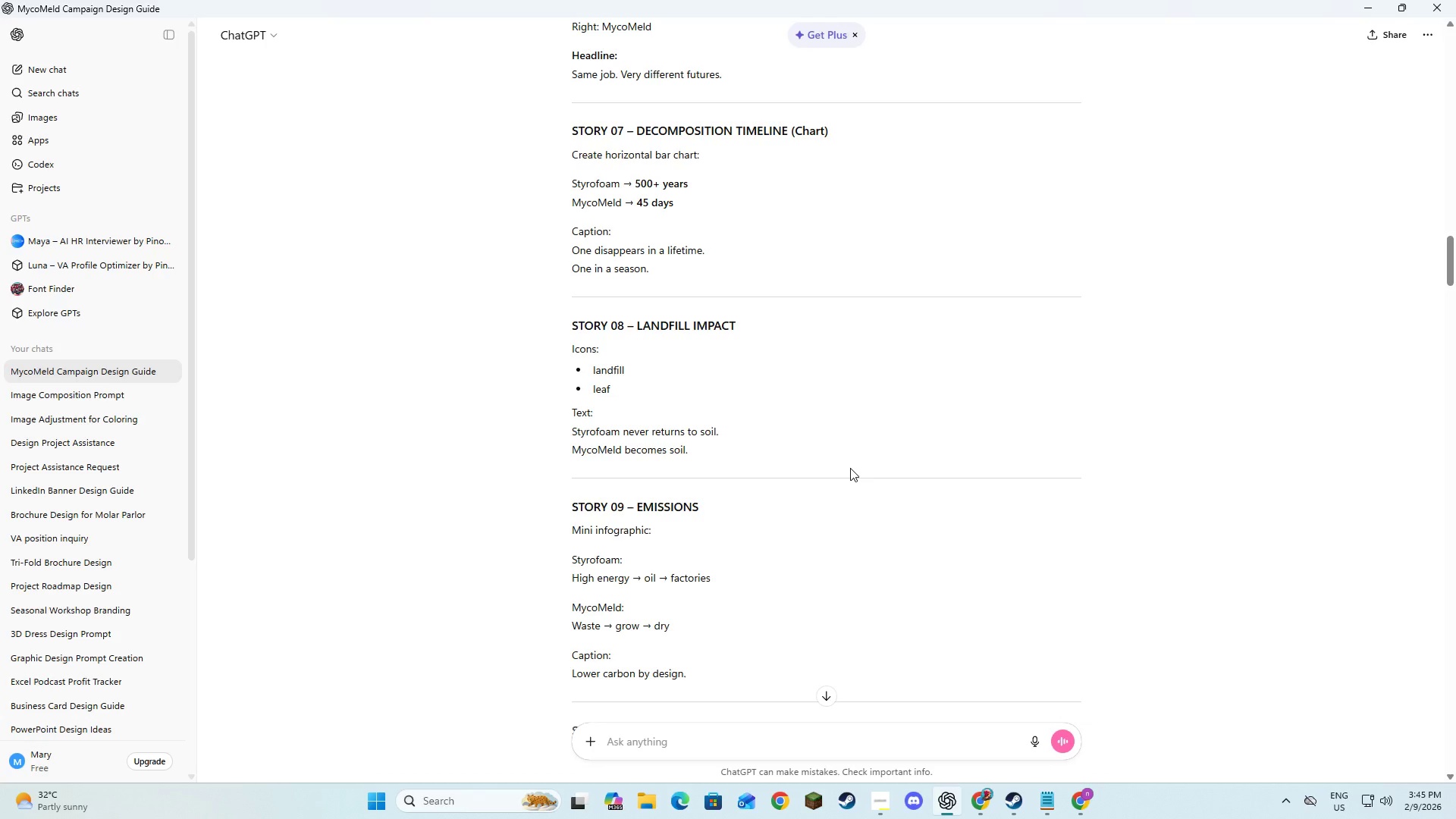 
key(Alt+AltLeft)
 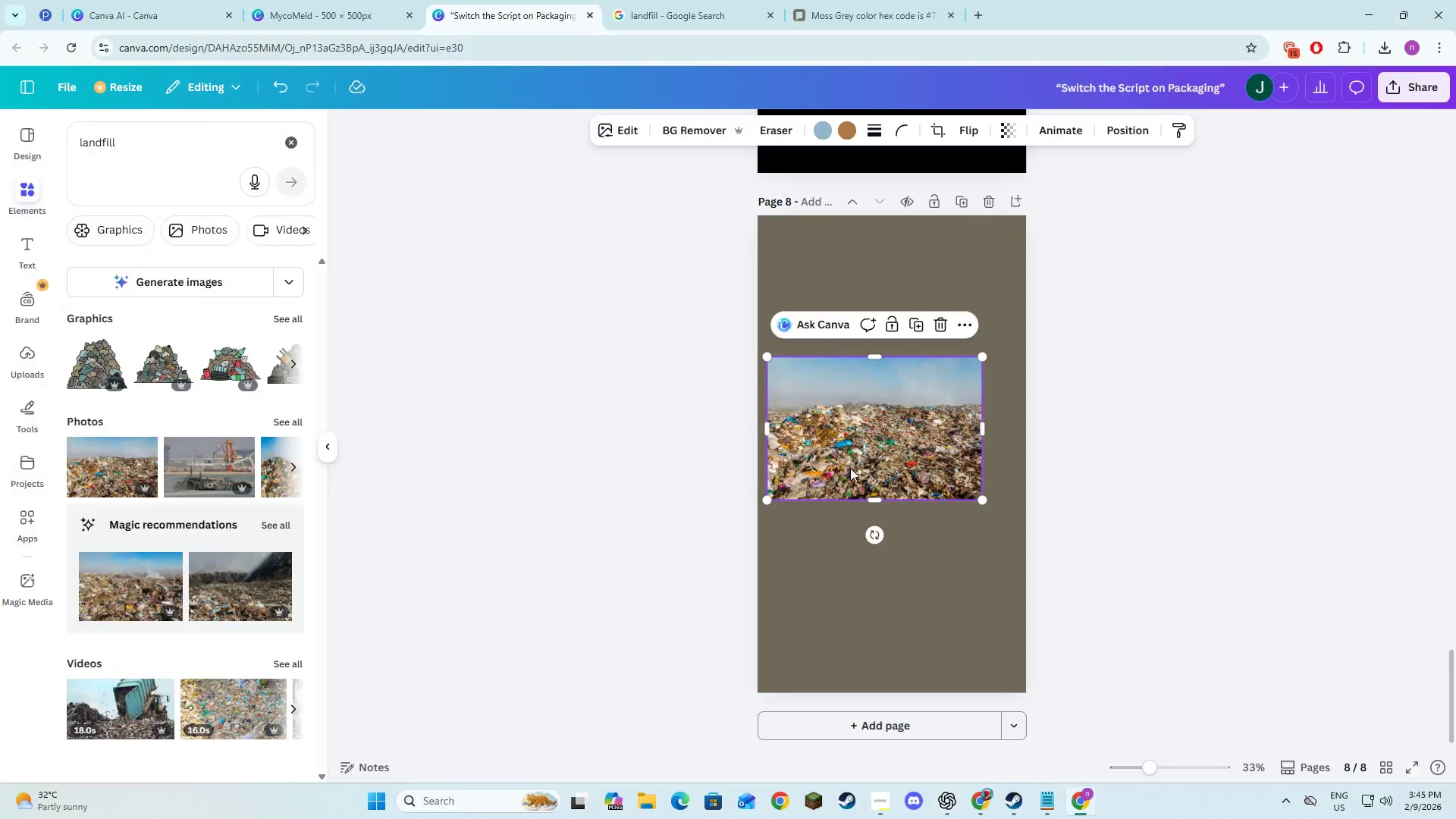 
key(Alt+Tab)
 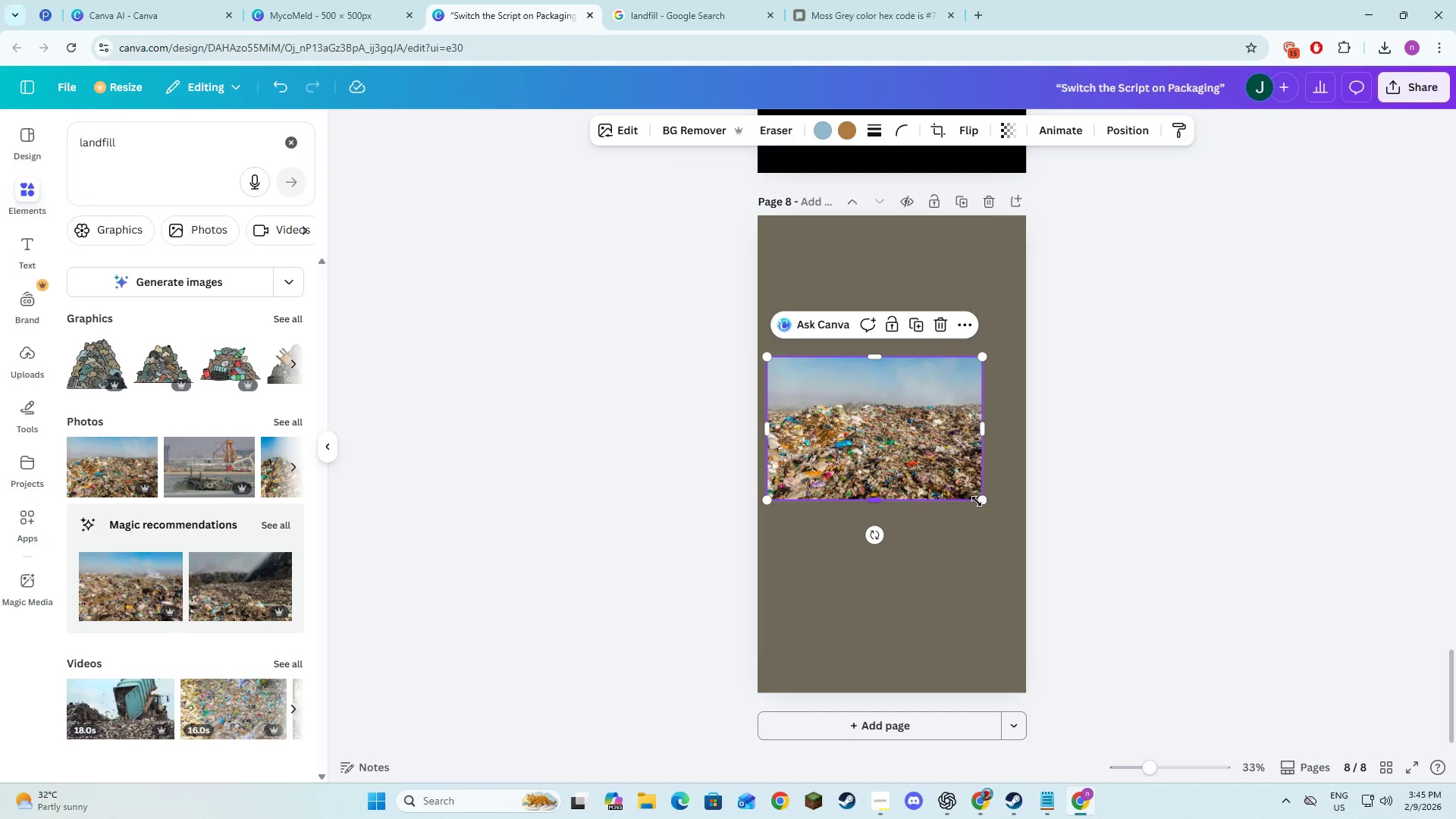 
left_click_drag(start_coordinate=[981, 502], to_coordinate=[903, 472])
 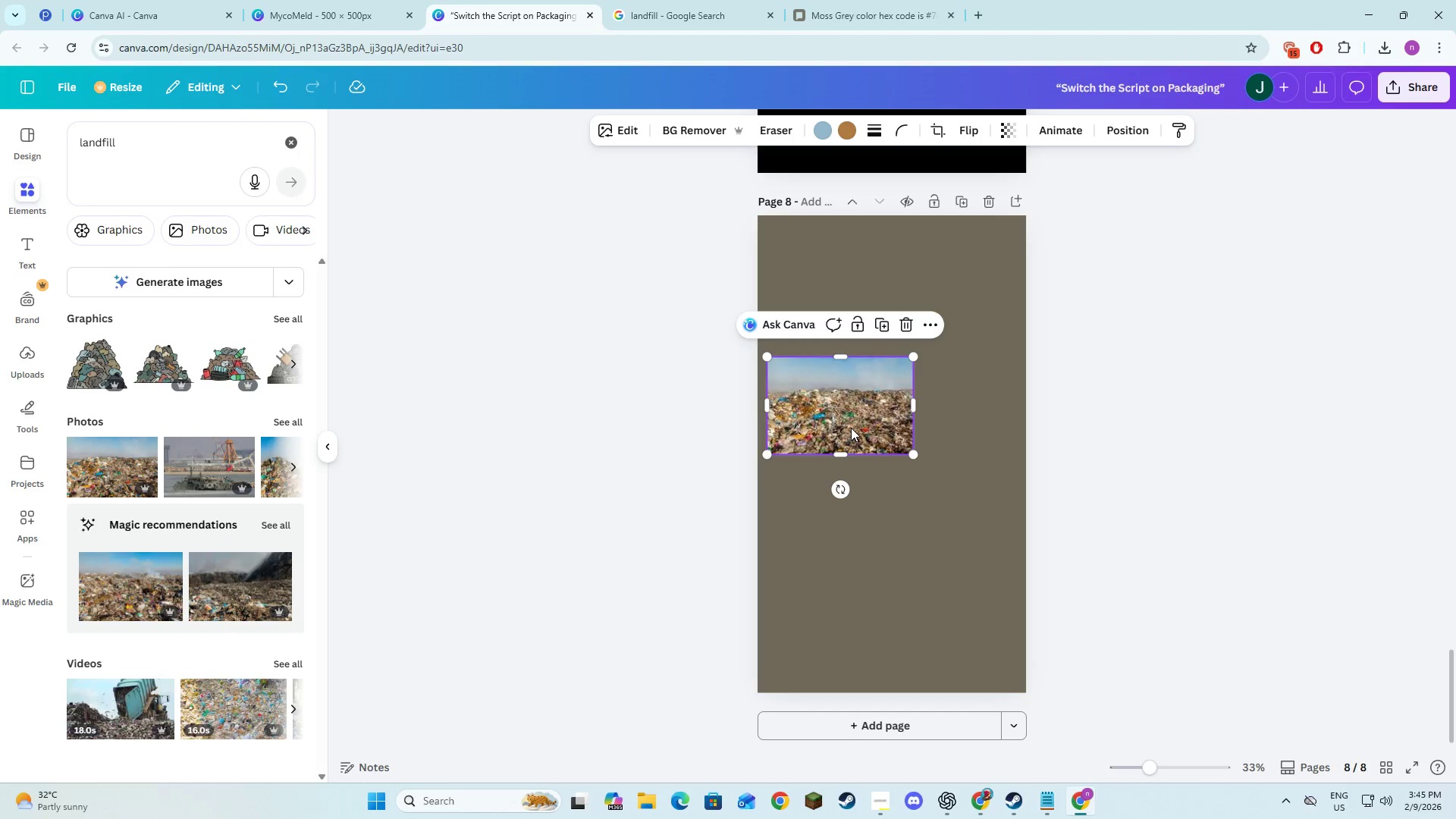 
left_click_drag(start_coordinate=[851, 428], to_coordinate=[956, 396])
 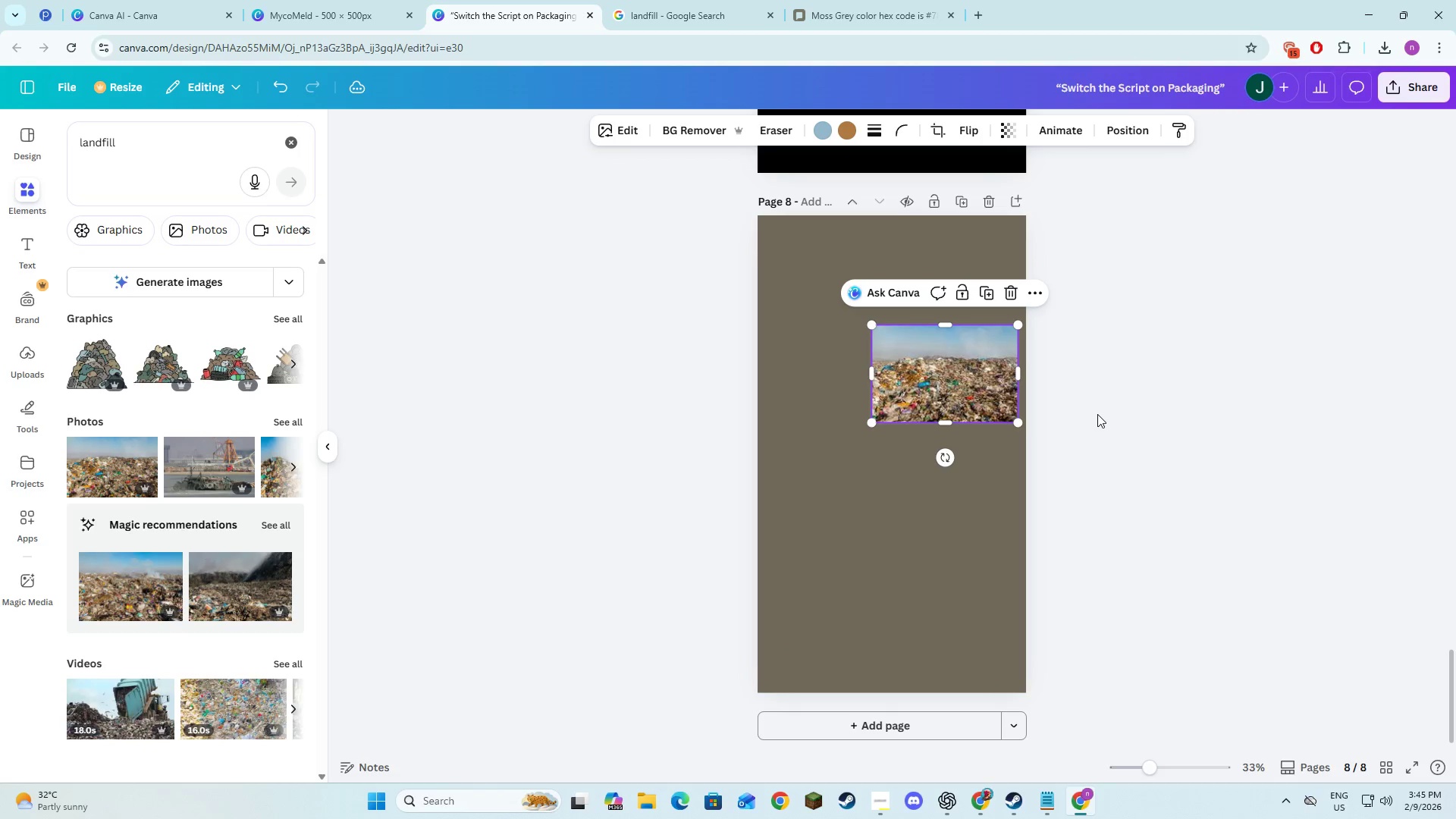 
left_click([1097, 414])
 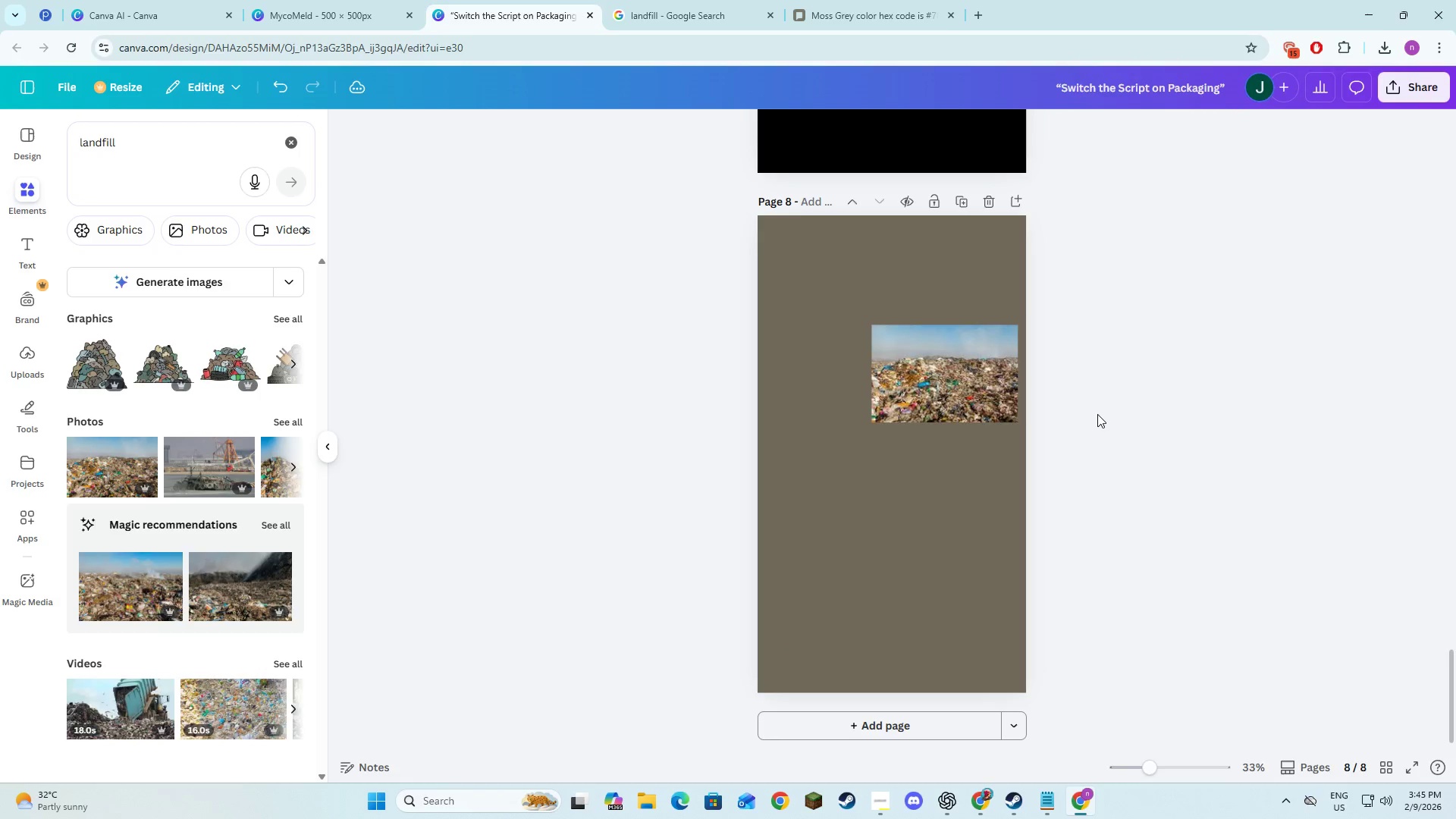 
key(Alt+AltLeft)
 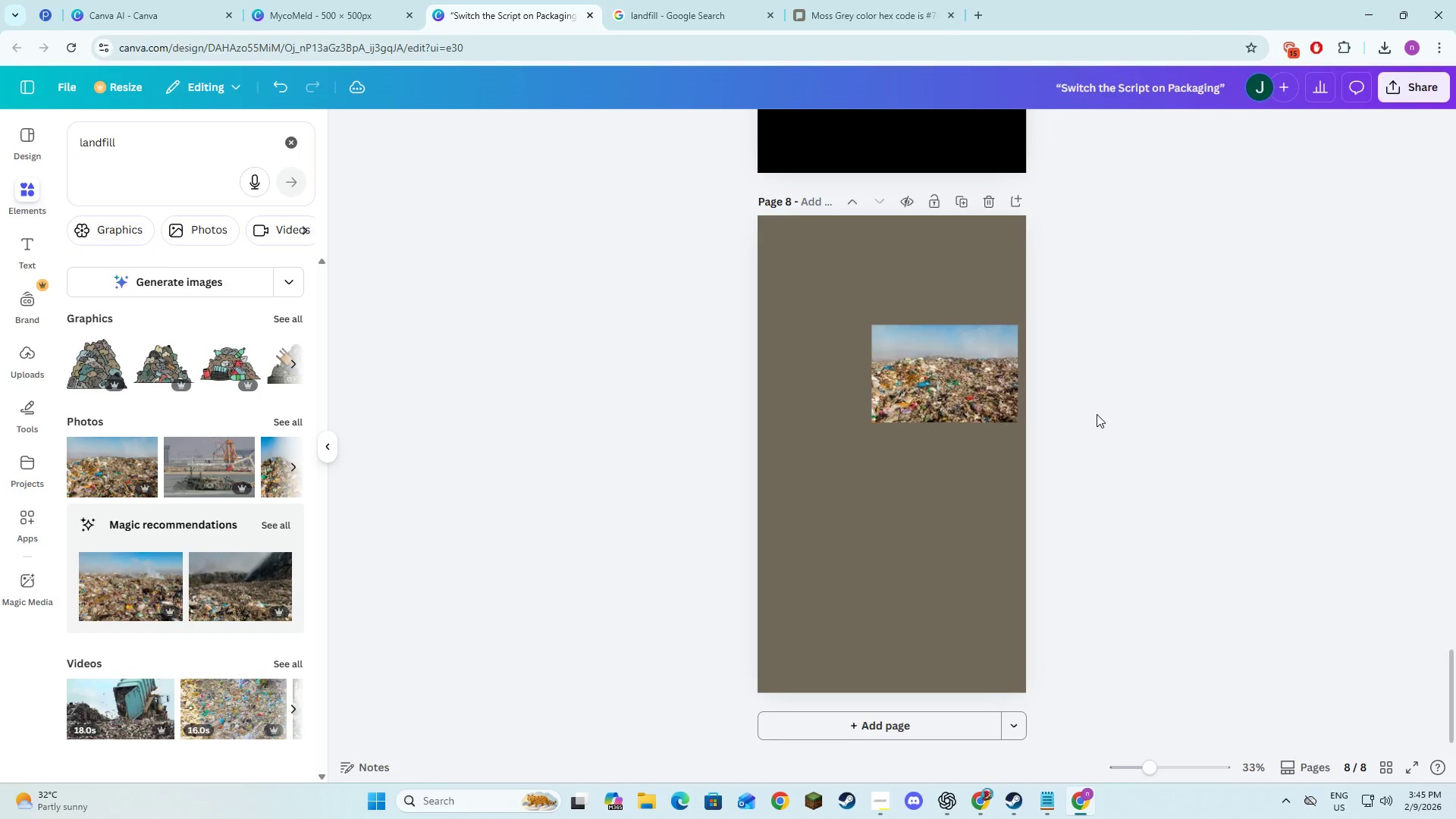 
key(Alt+Tab)
 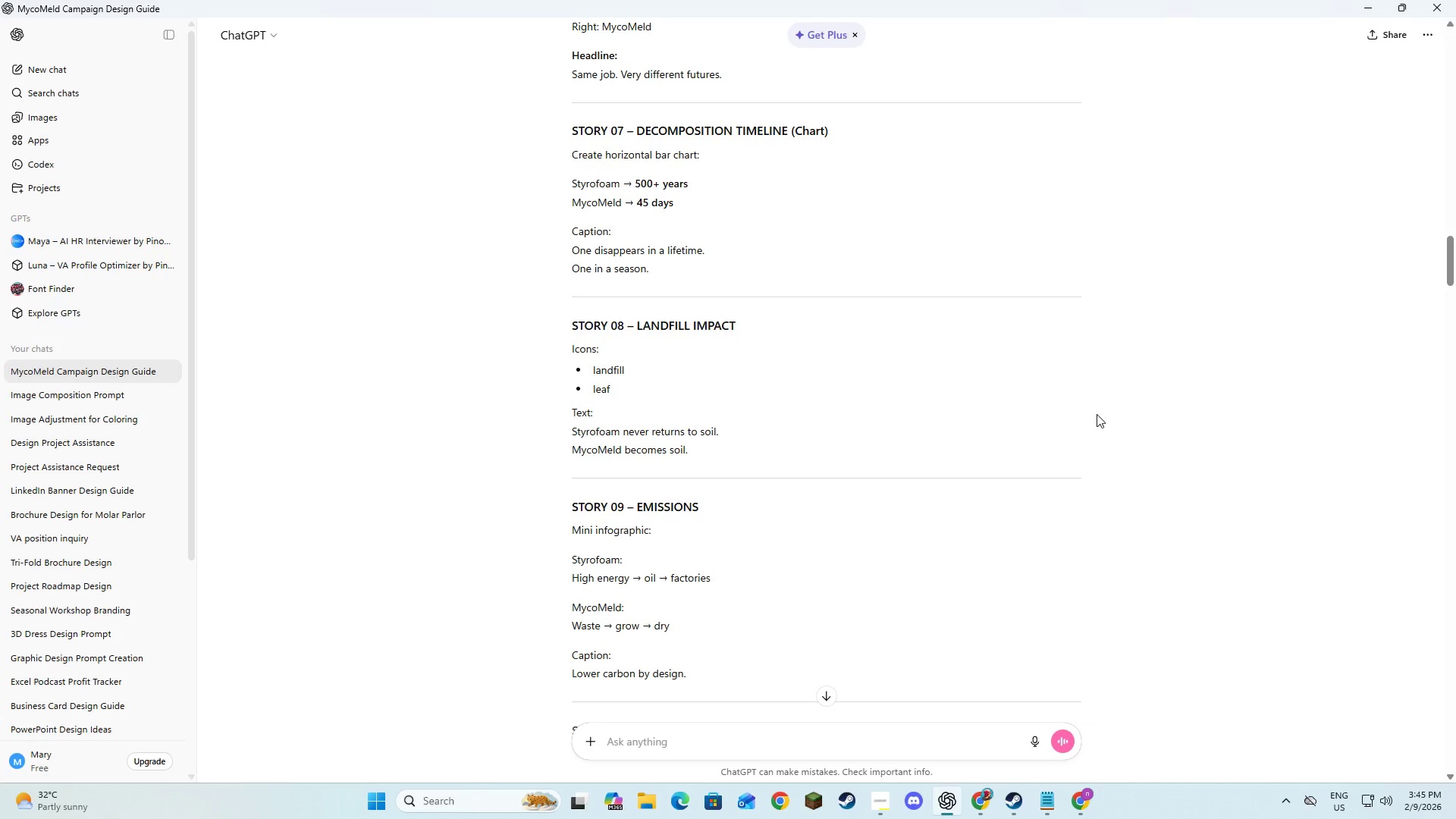 
wait(8.45)
 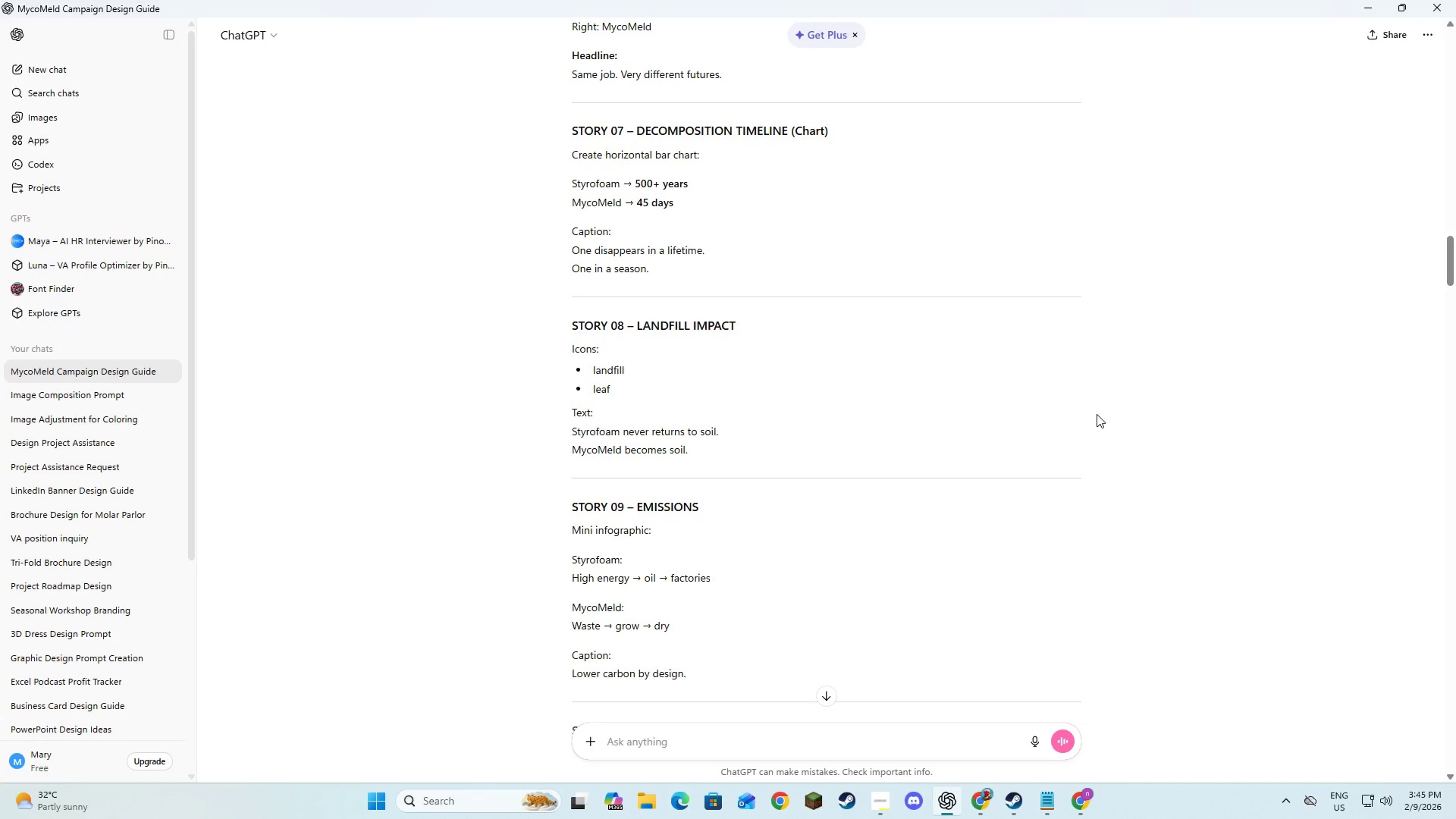 
key(Alt+AltLeft)
 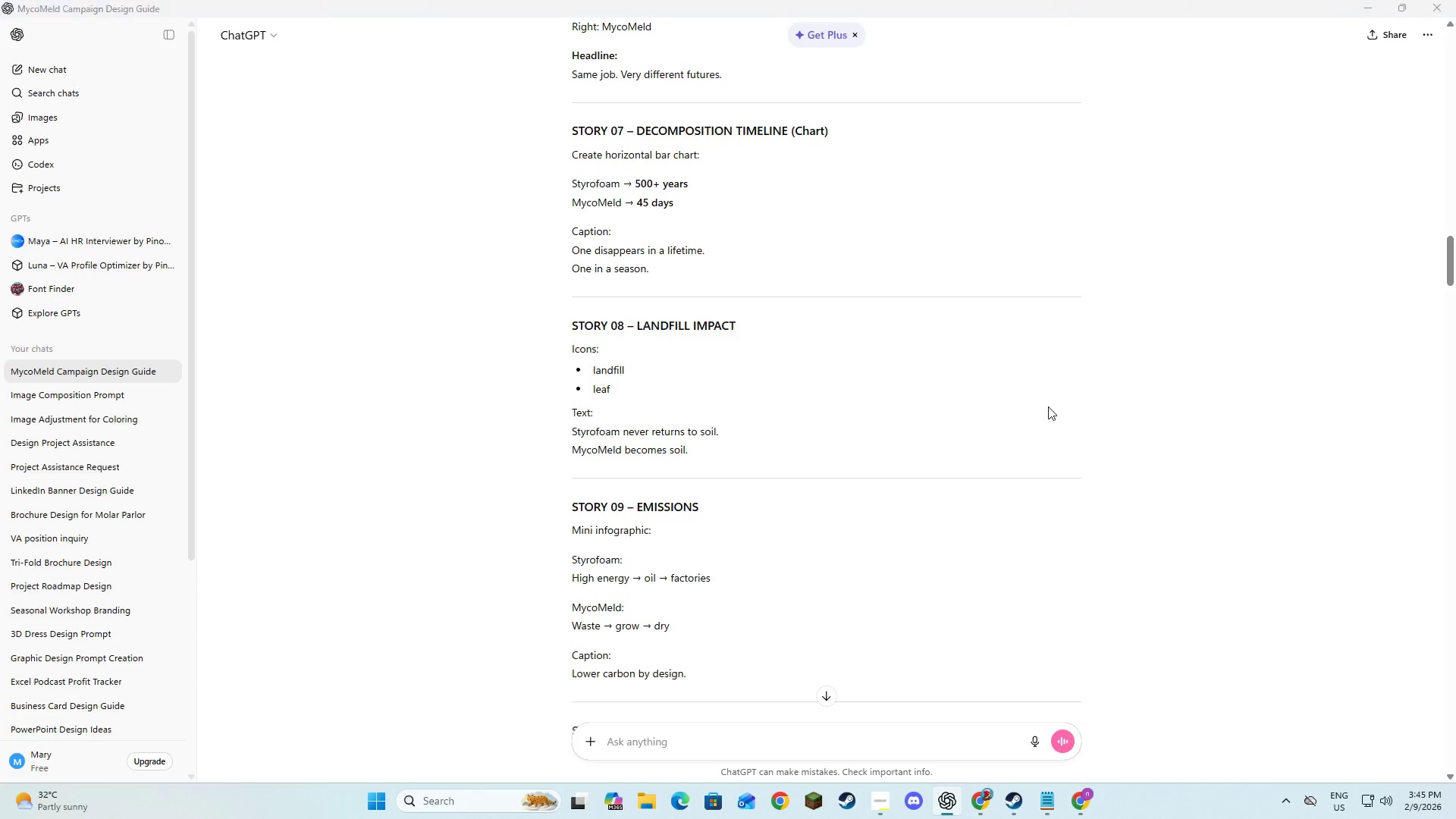 
key(Alt+Tab)
 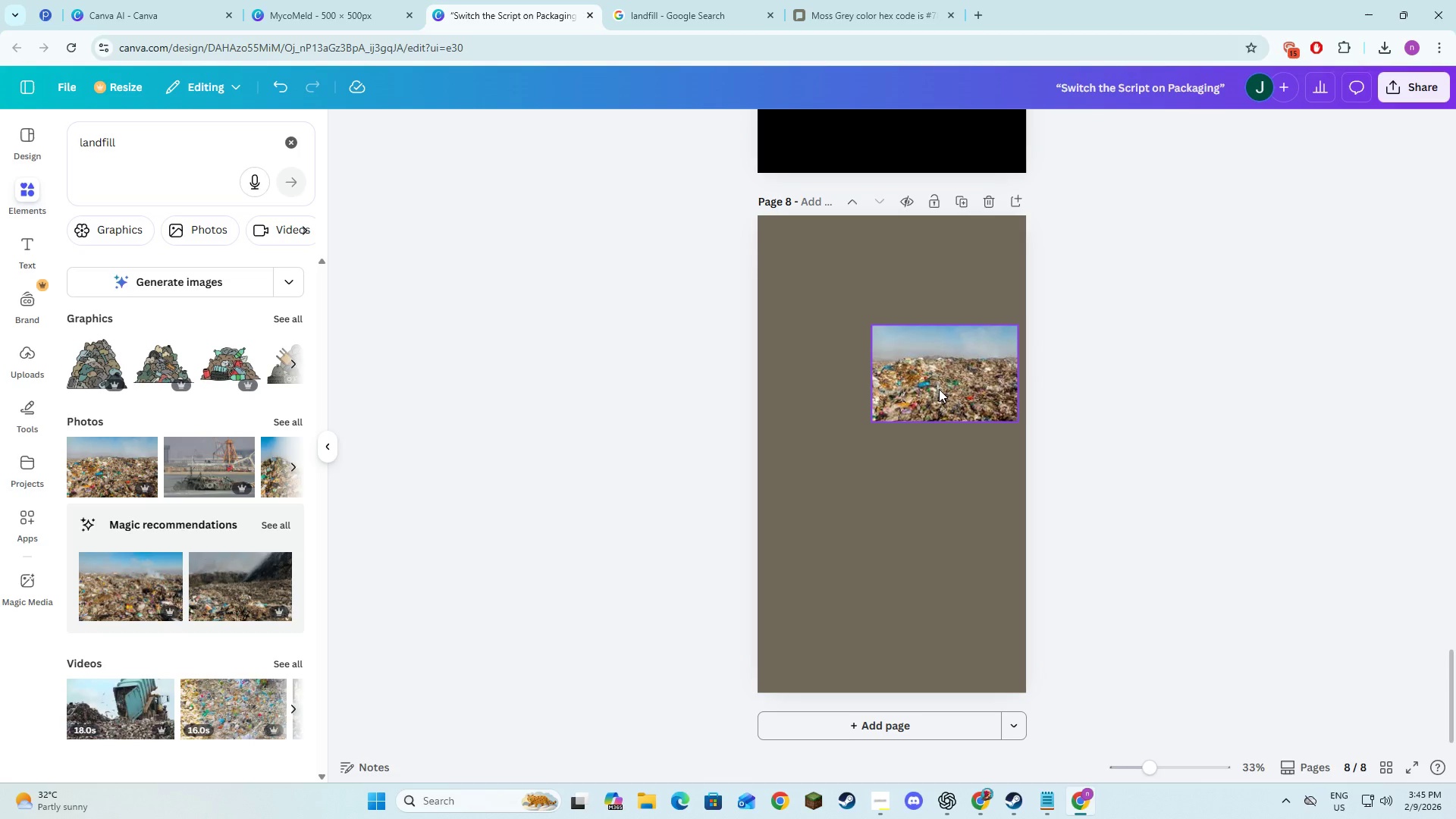 
left_click_drag(start_coordinate=[938, 390], to_coordinate=[837, 397])
 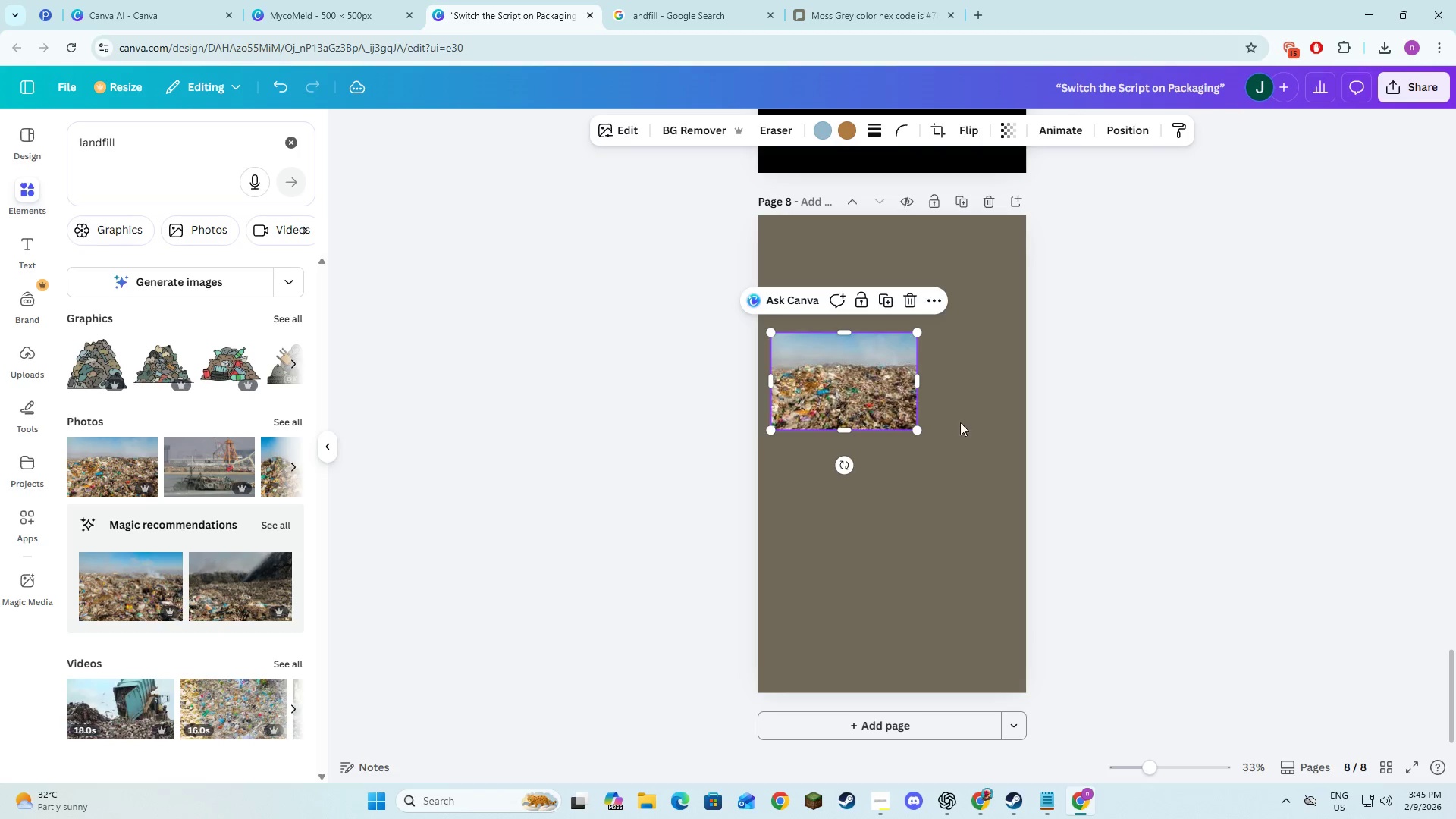 
key(Alt+AltLeft)
 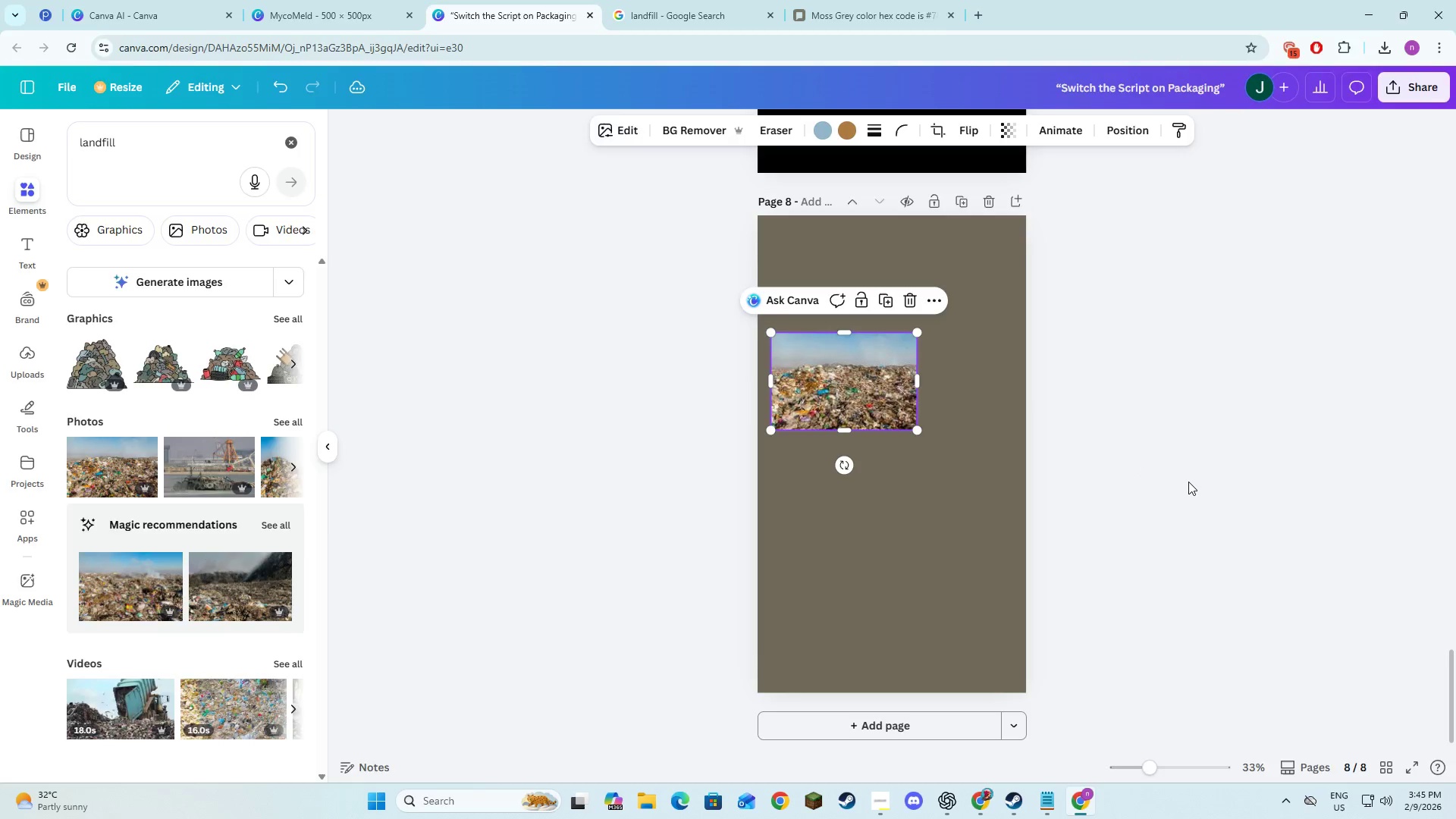 
key(Alt+Tab)
 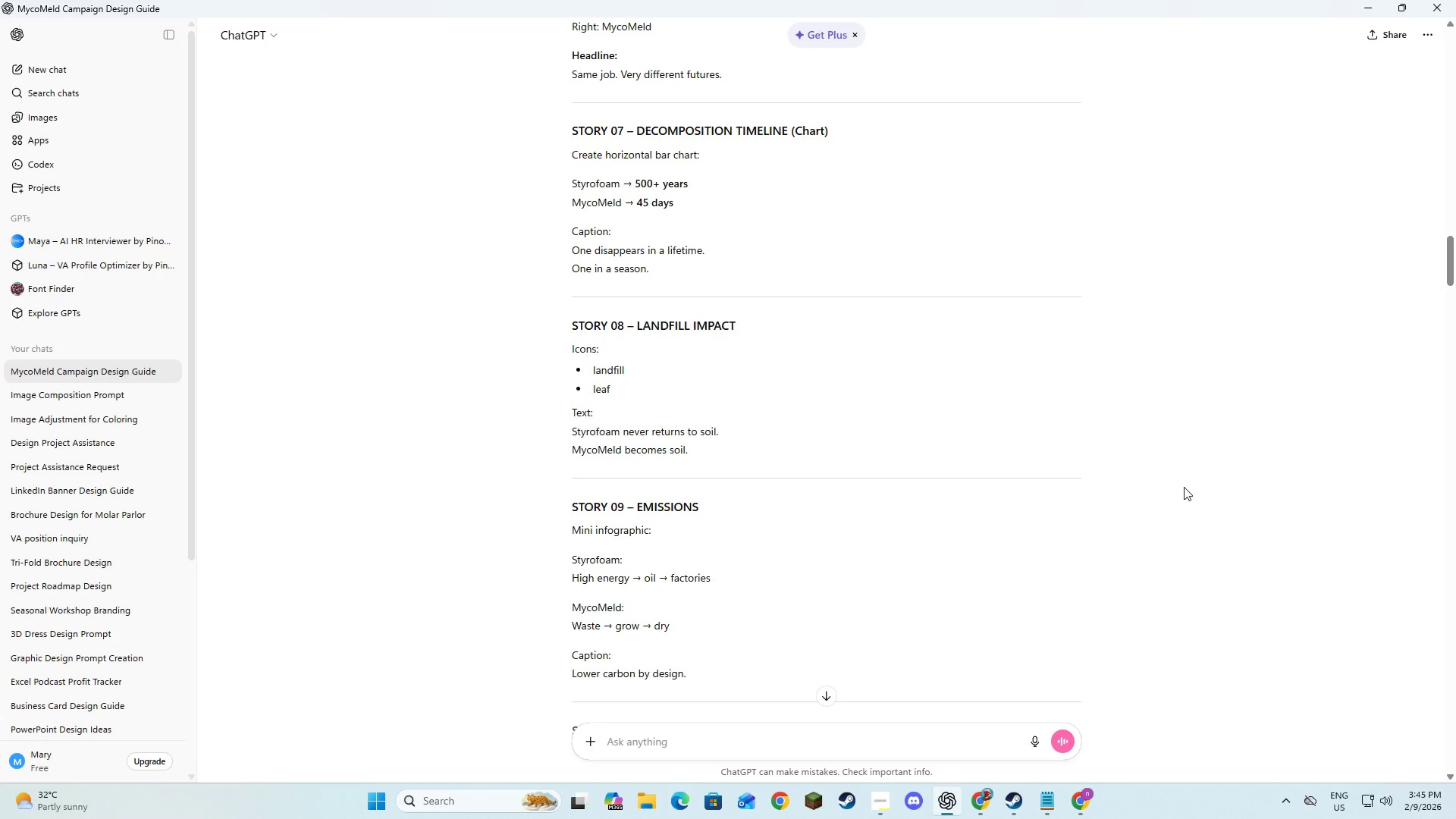 
key(Alt+AltLeft)
 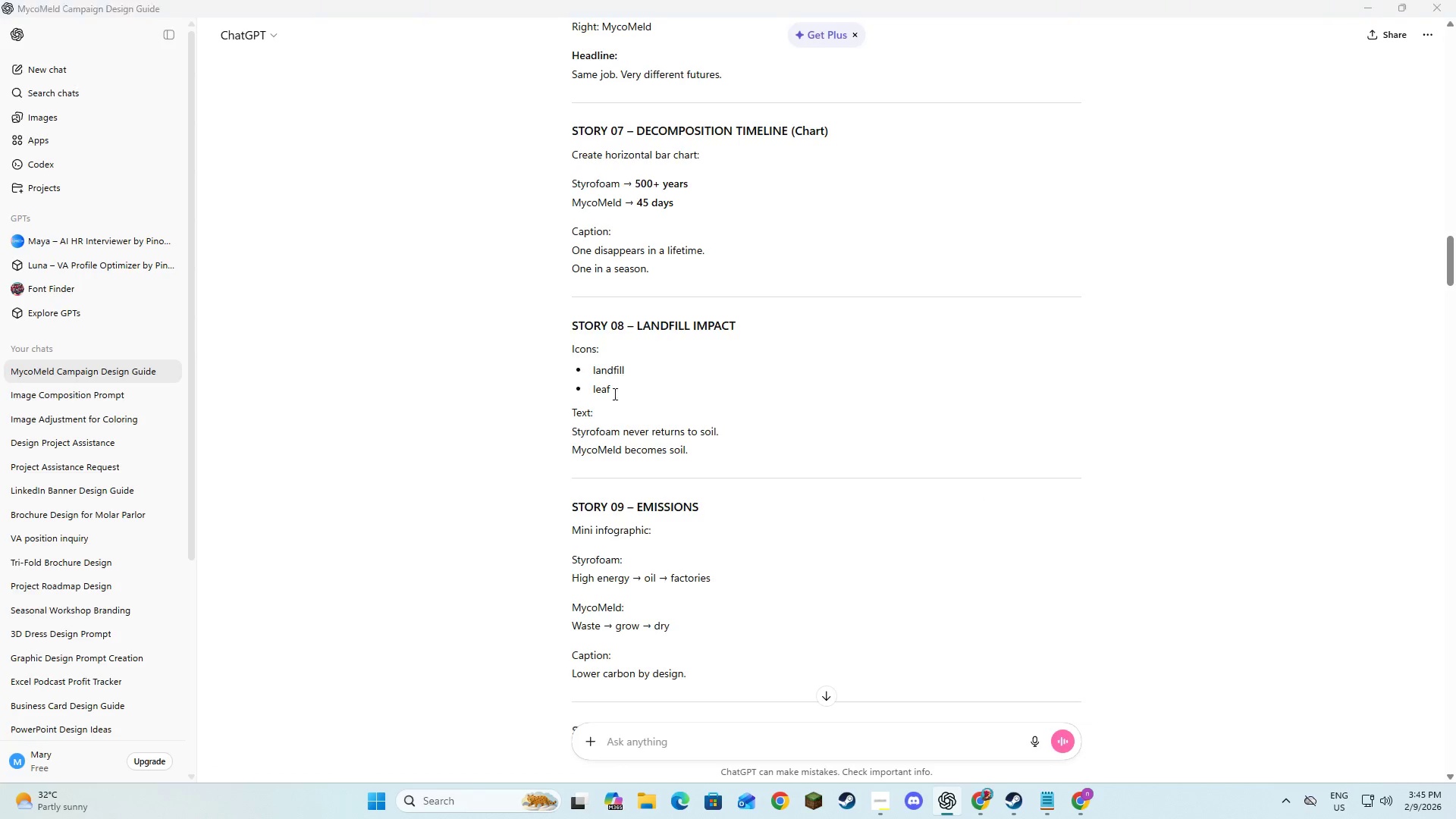 
key(Alt+Tab)
 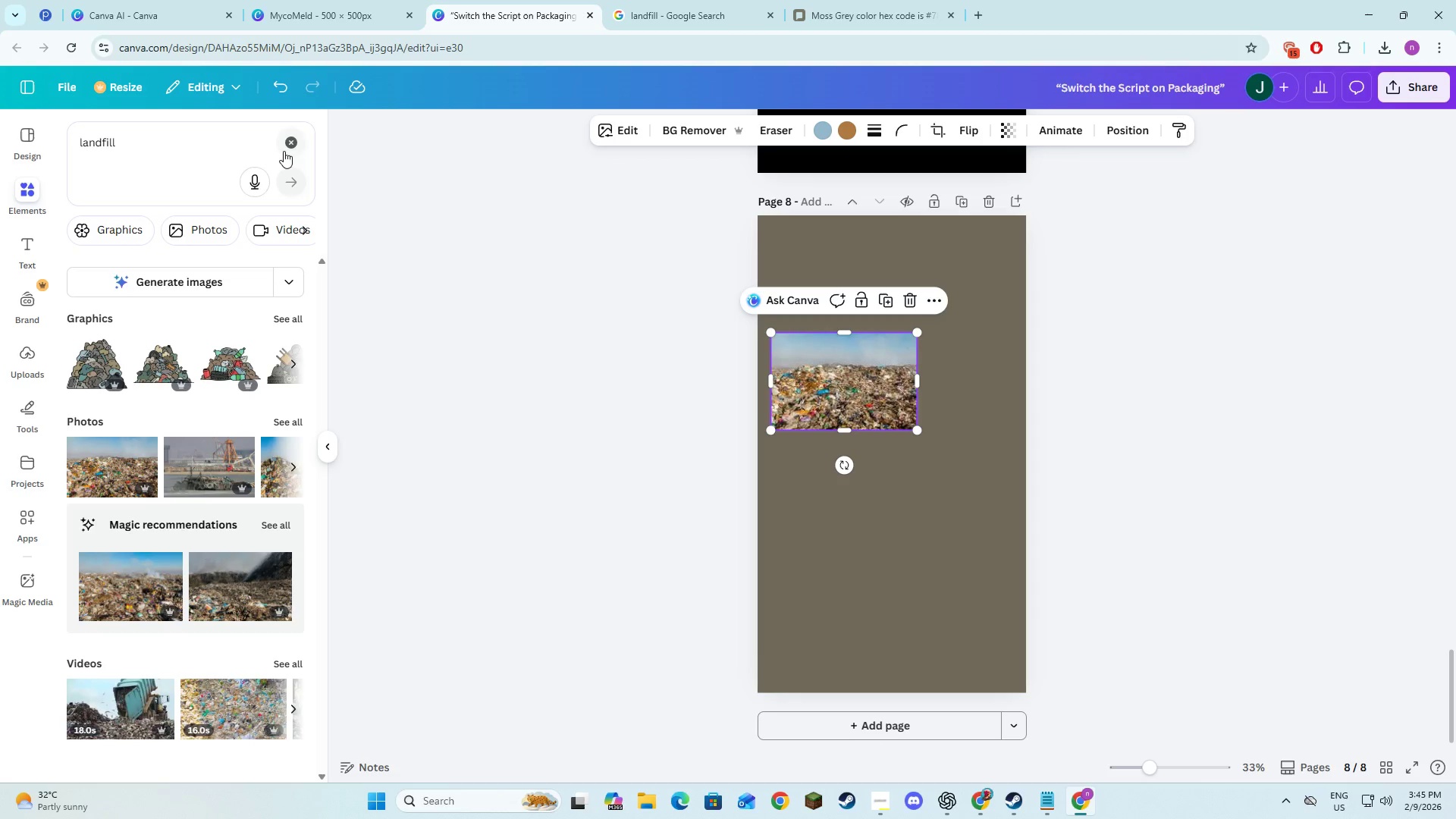 
double_click([212, 151])
 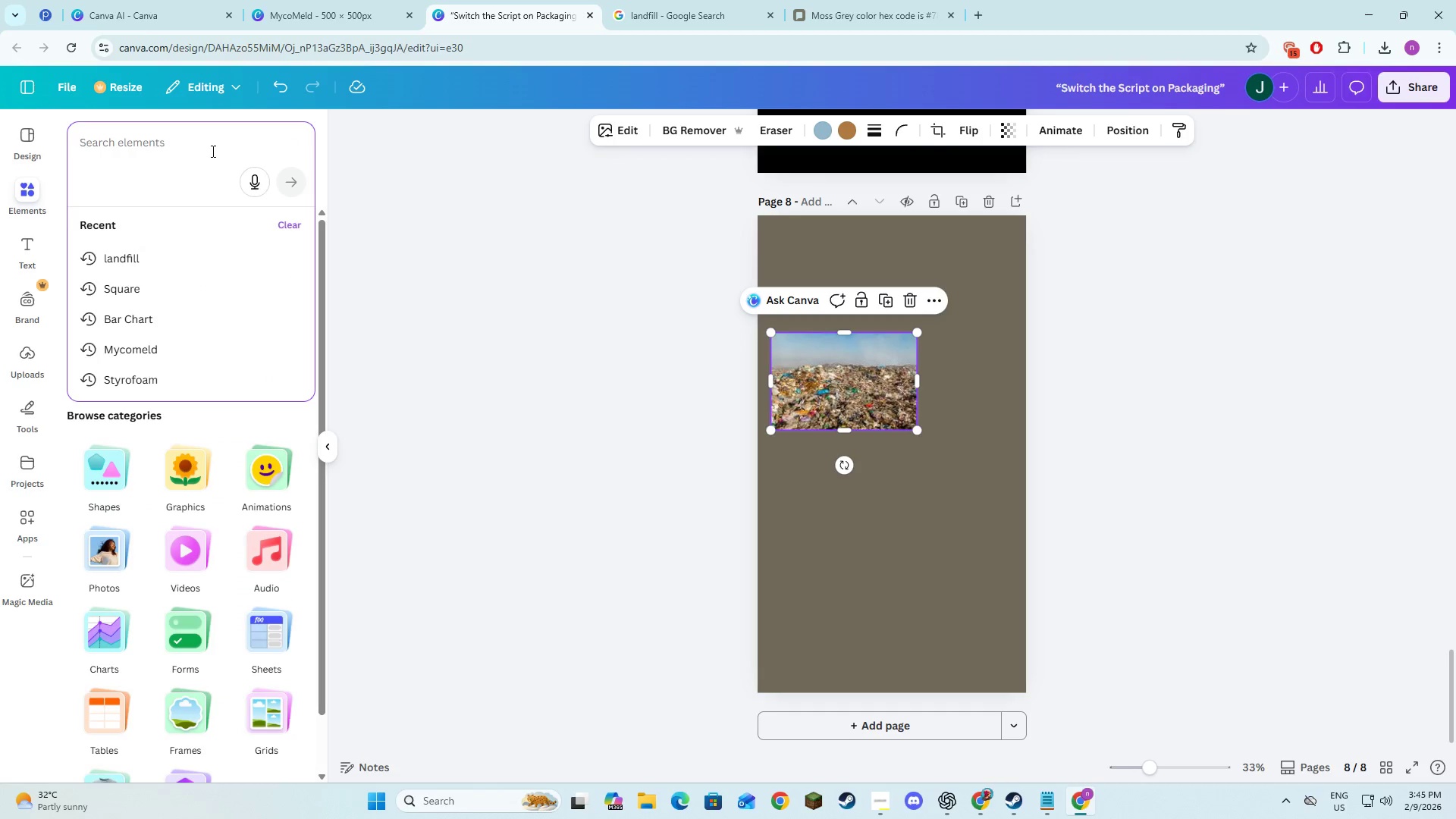 
type(:)
key(Backspace)
type(Lead)
key(Backspace)
type(f)
 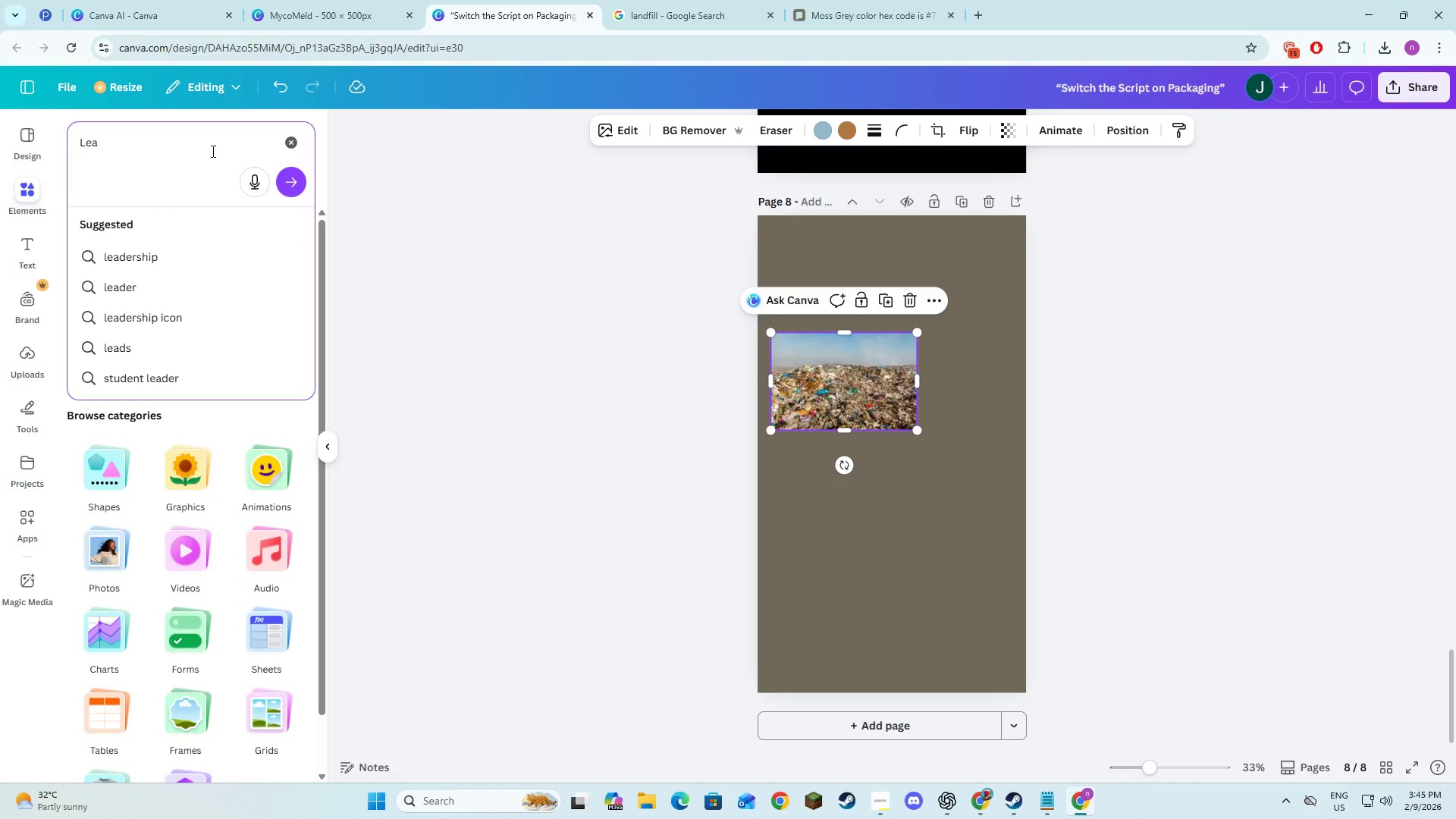 
key(Enter)
 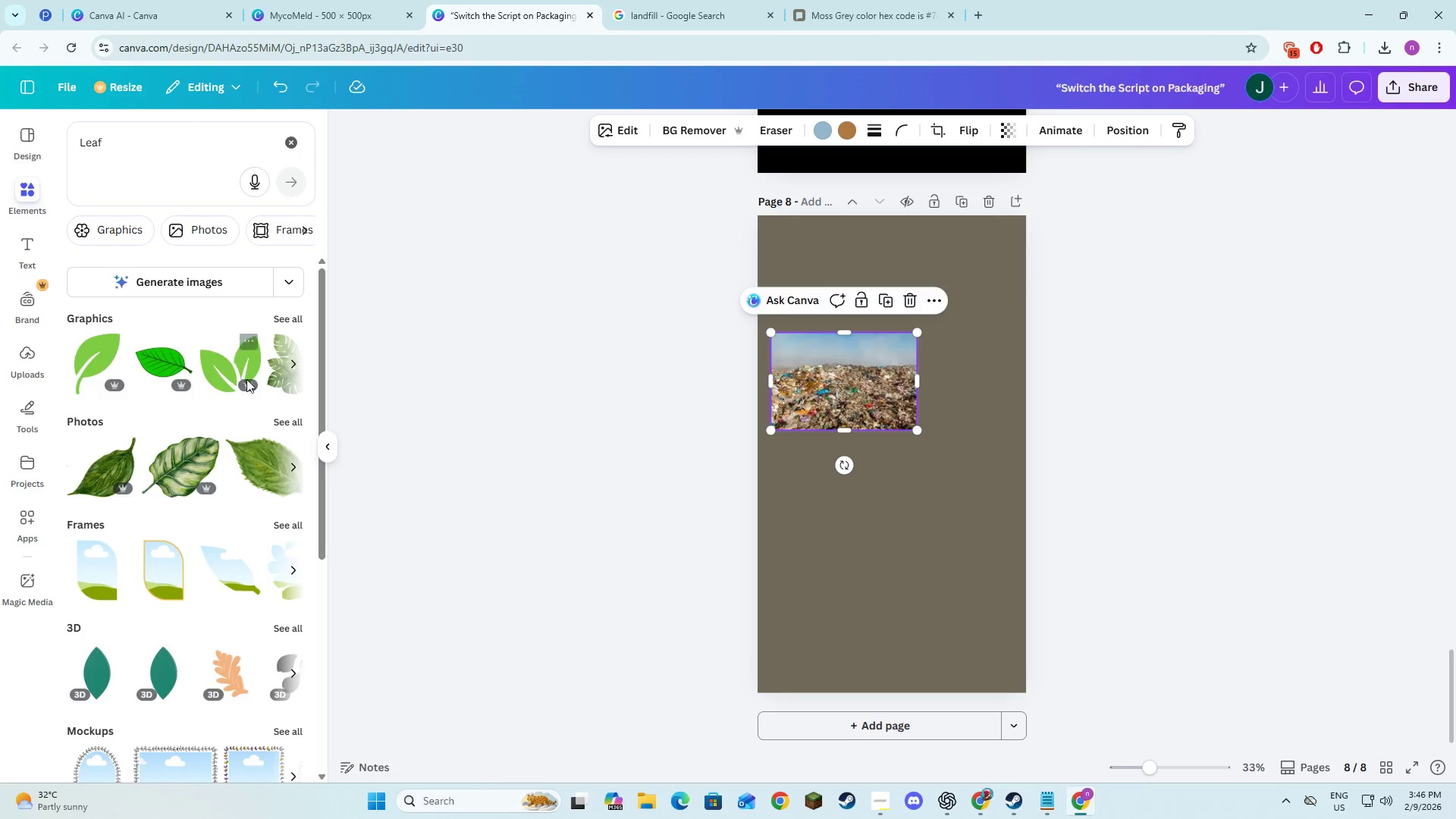 
left_click([286, 416])
 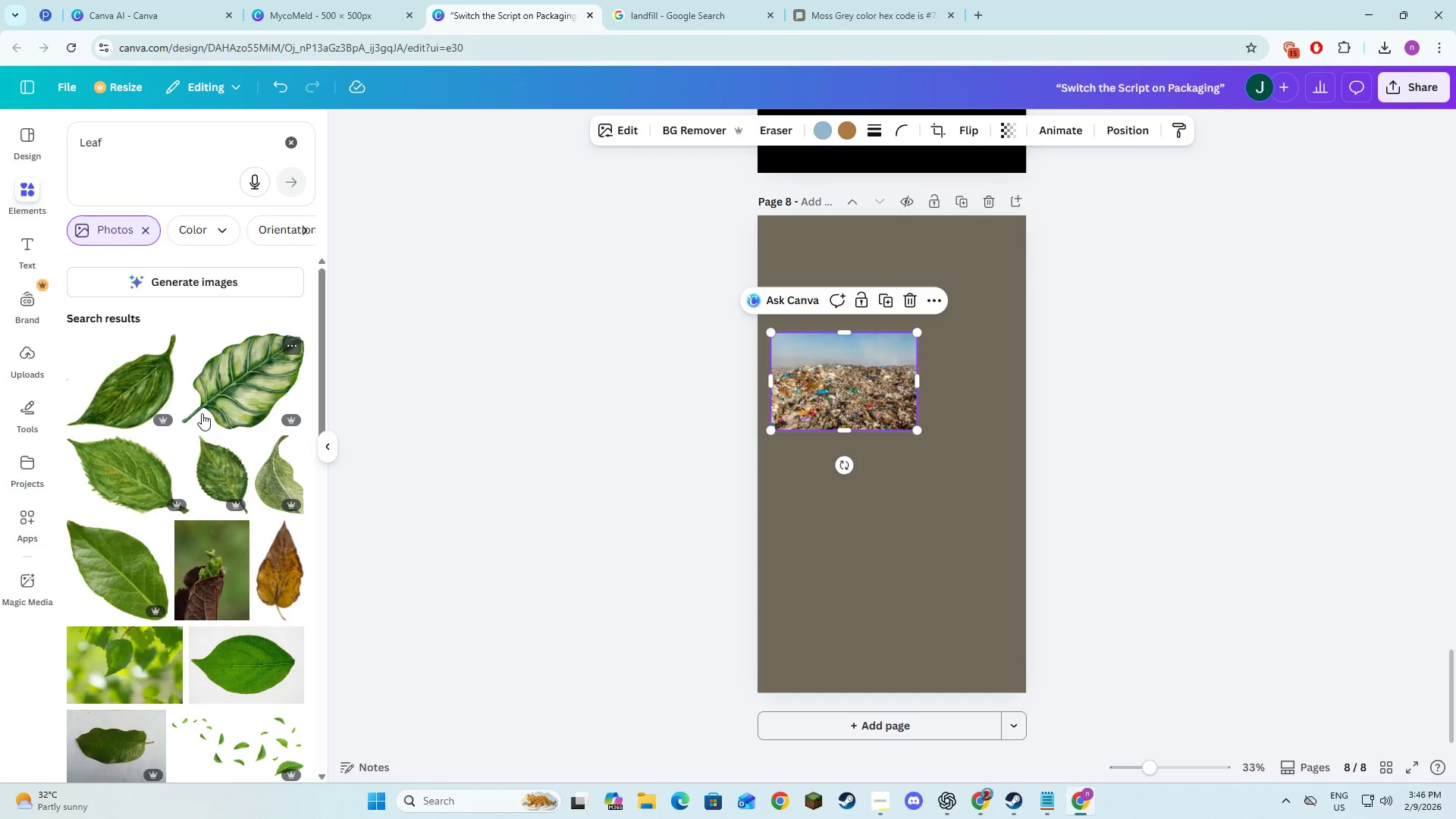 
scroll: coordinate [202, 413], scroll_direction: down, amount: 3.0
 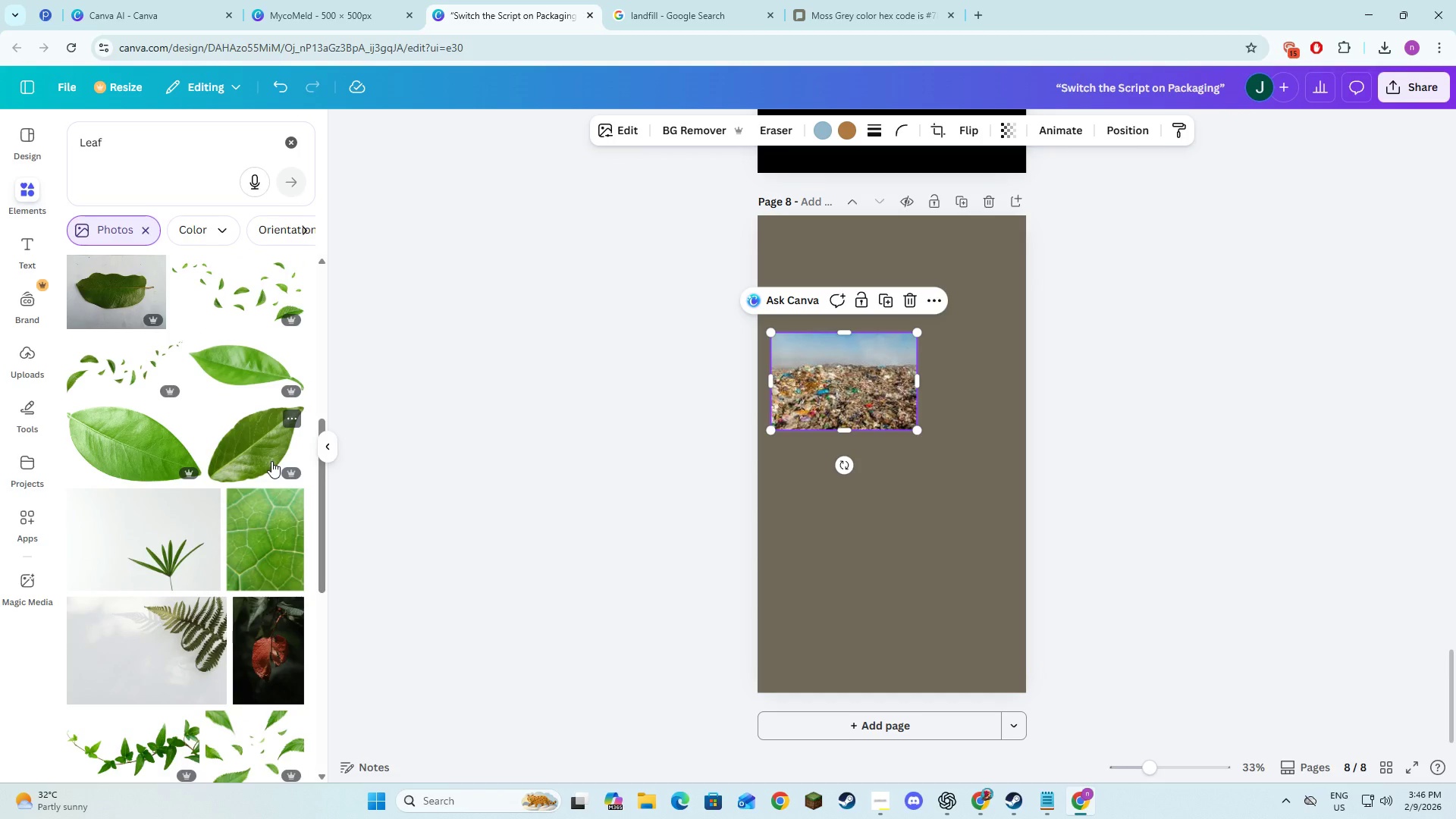 
left_click([110, 571])
 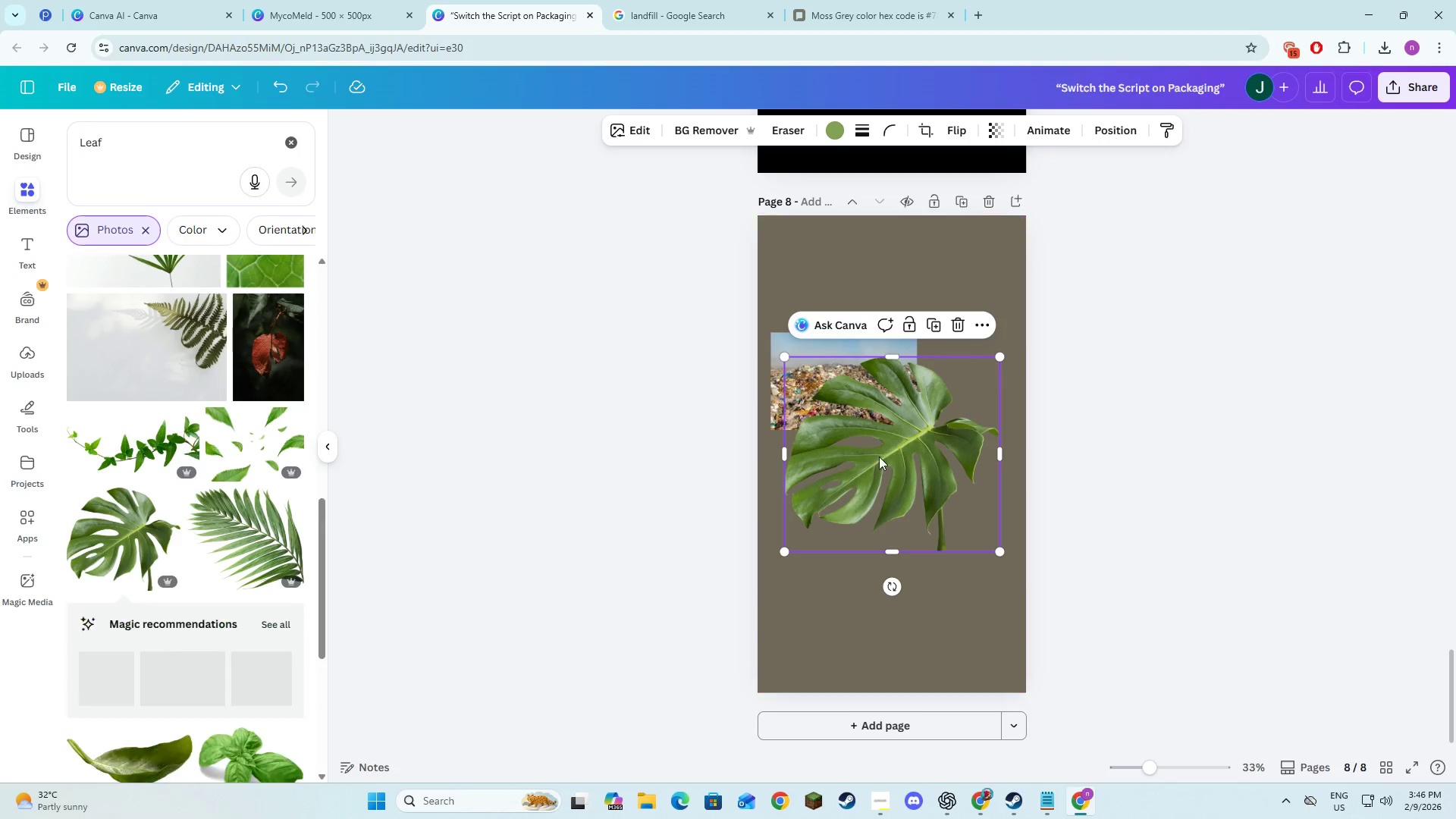 
left_click_drag(start_coordinate=[881, 463], to_coordinate=[877, 495])
 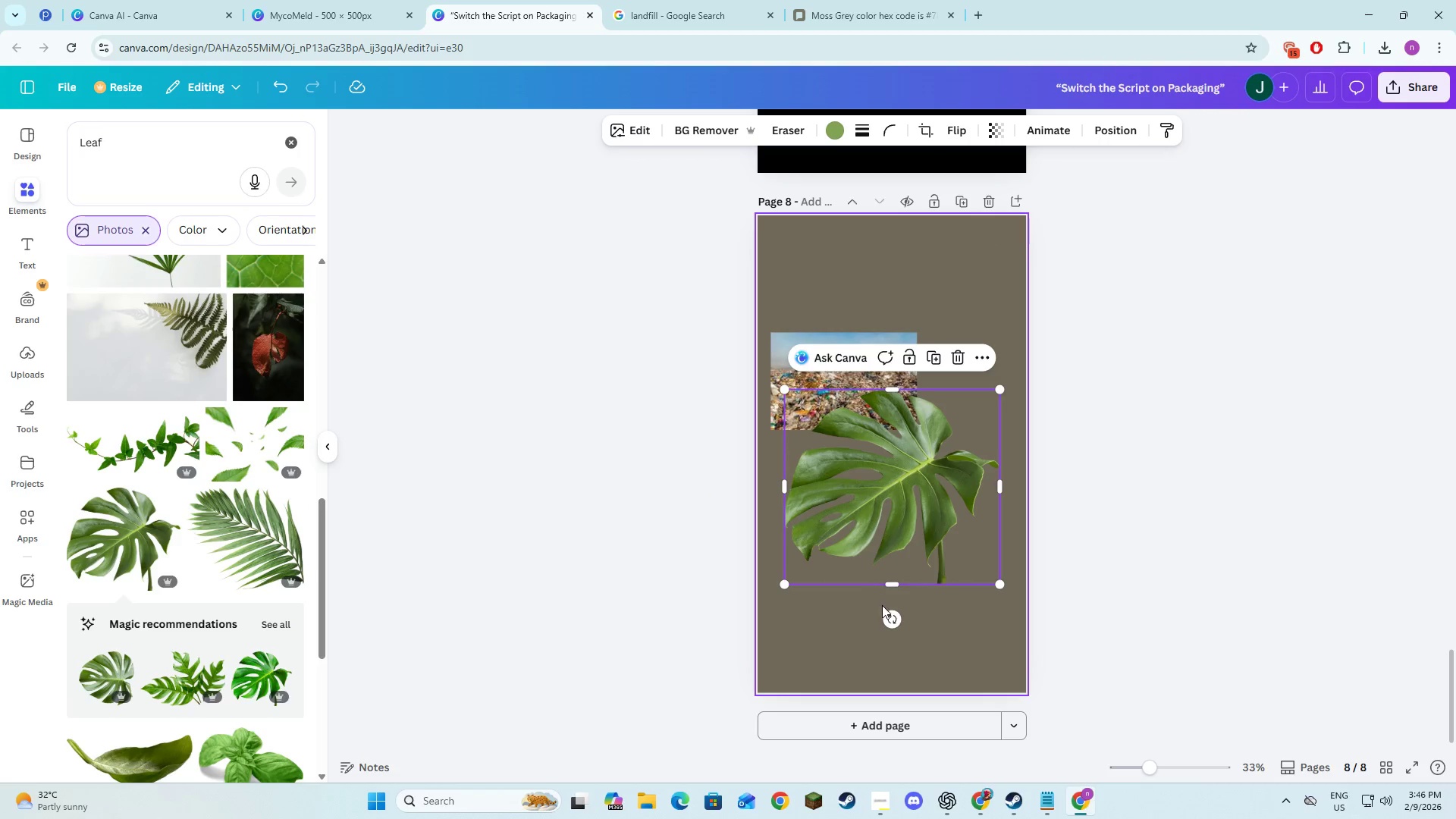 
left_click_drag(start_coordinate=[882, 617], to_coordinate=[783, 440])
 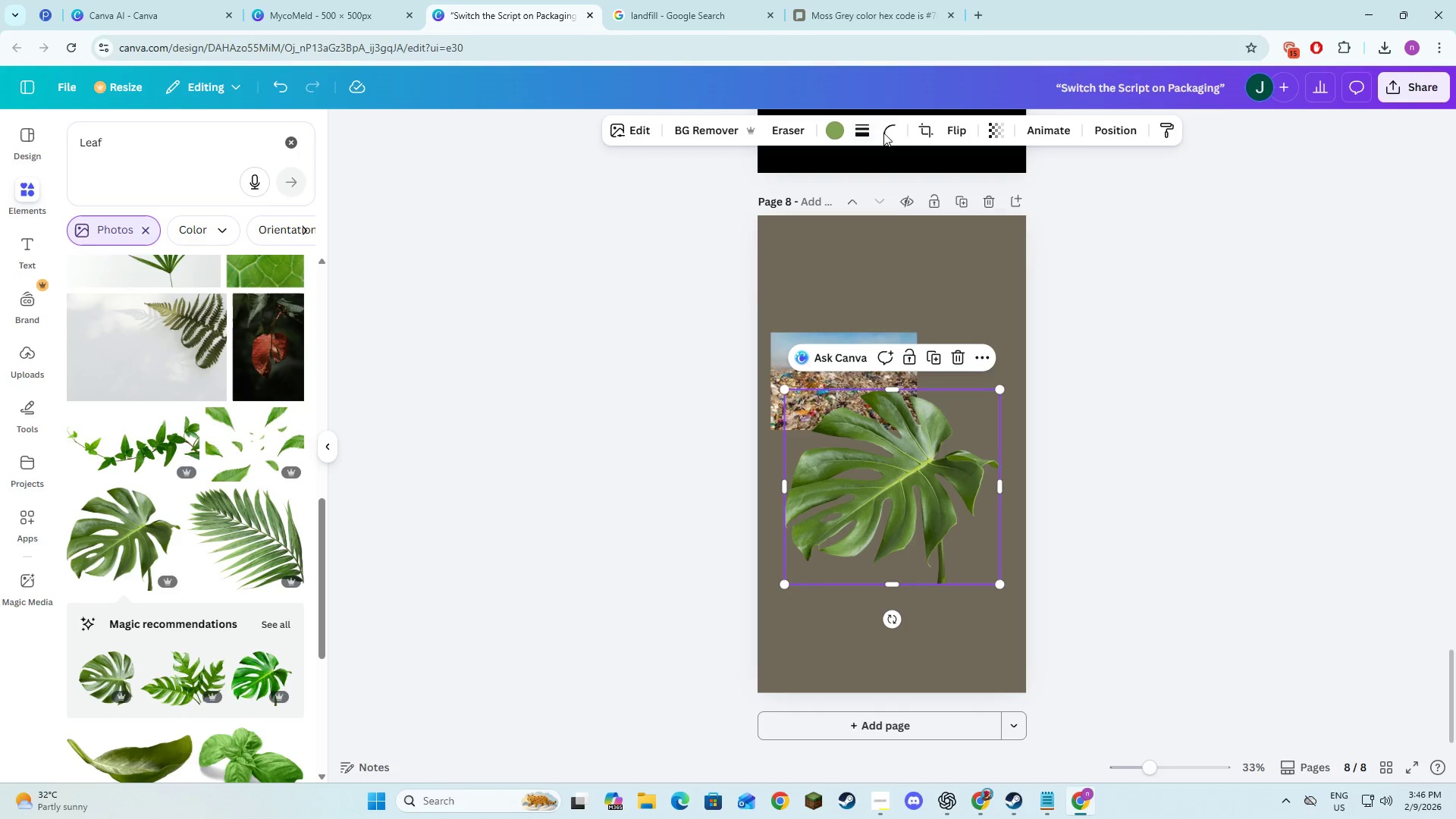 
scroll: coordinate [183, 520], scroll_direction: down, amount: 4.0
 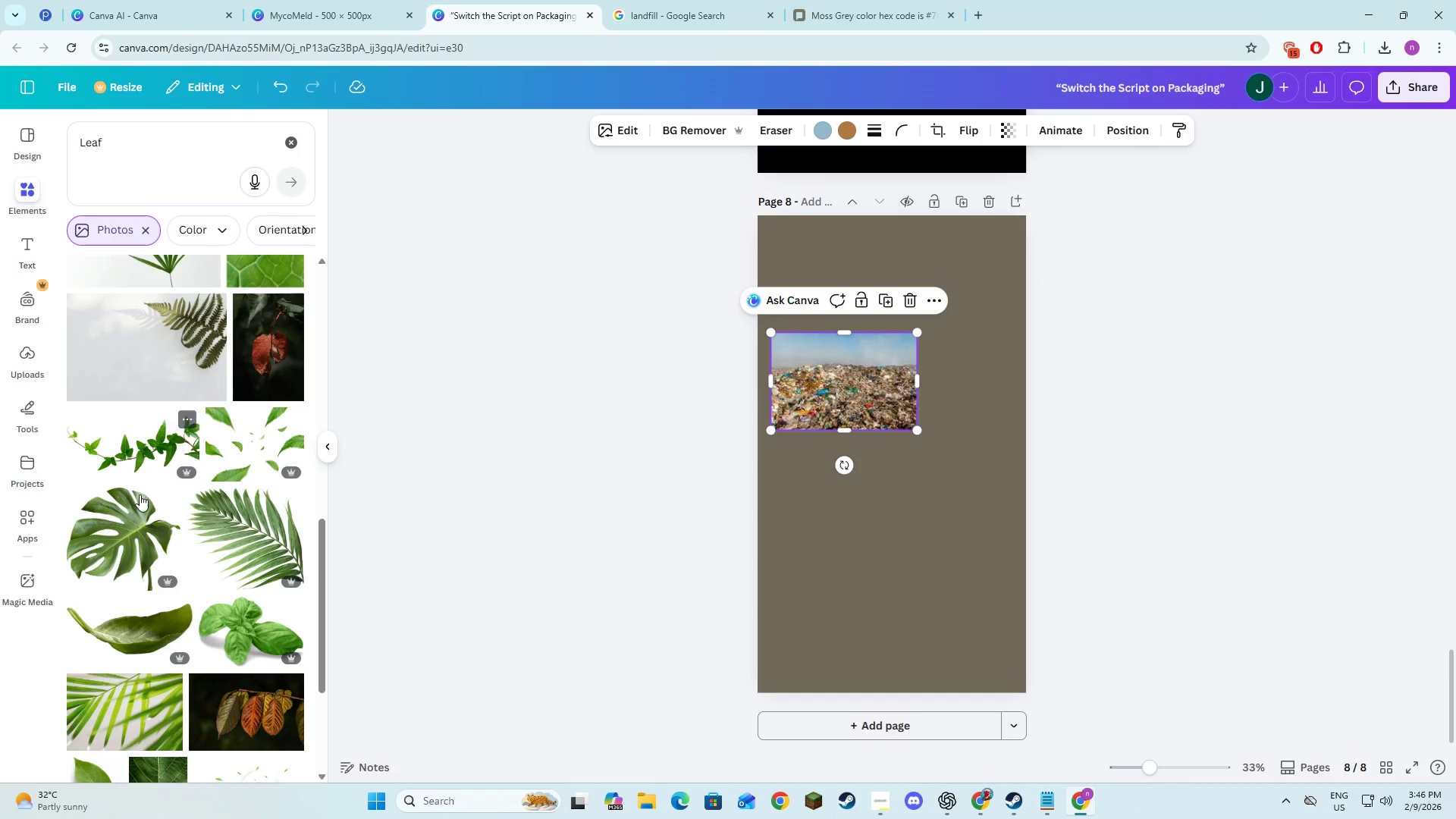 
left_click([959, 137])
 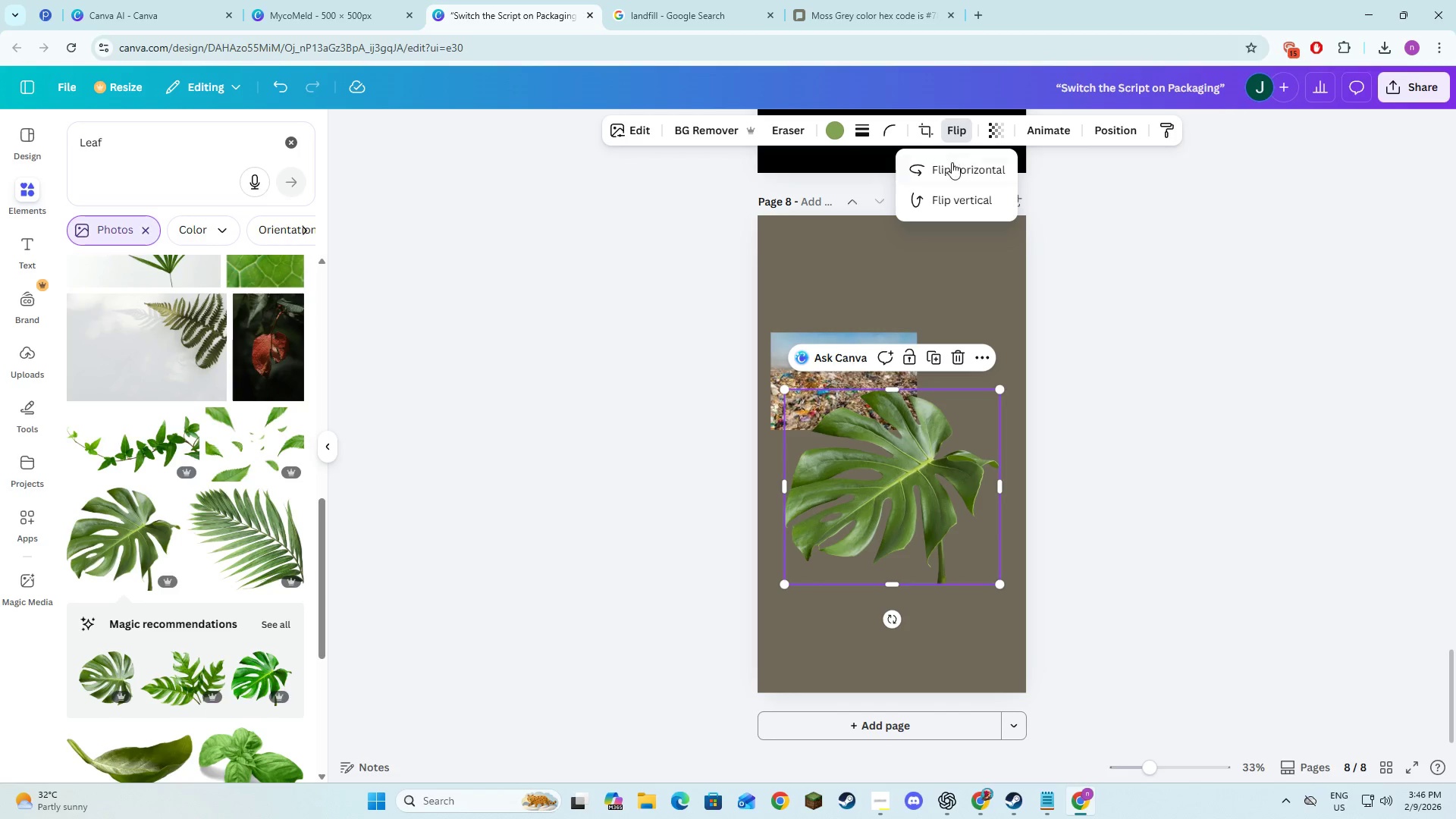 
left_click([952, 164])
 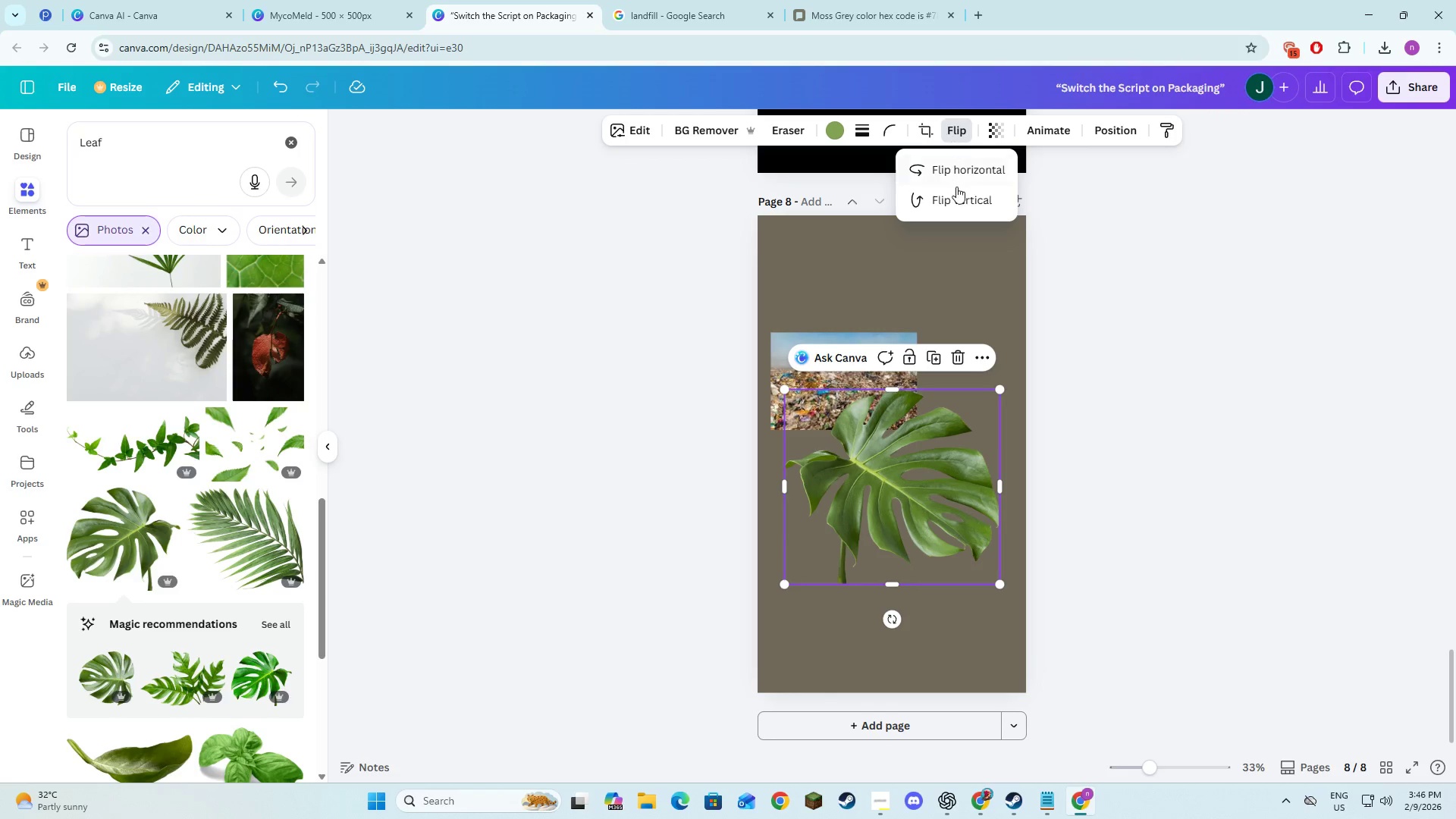 
left_click([959, 202])
 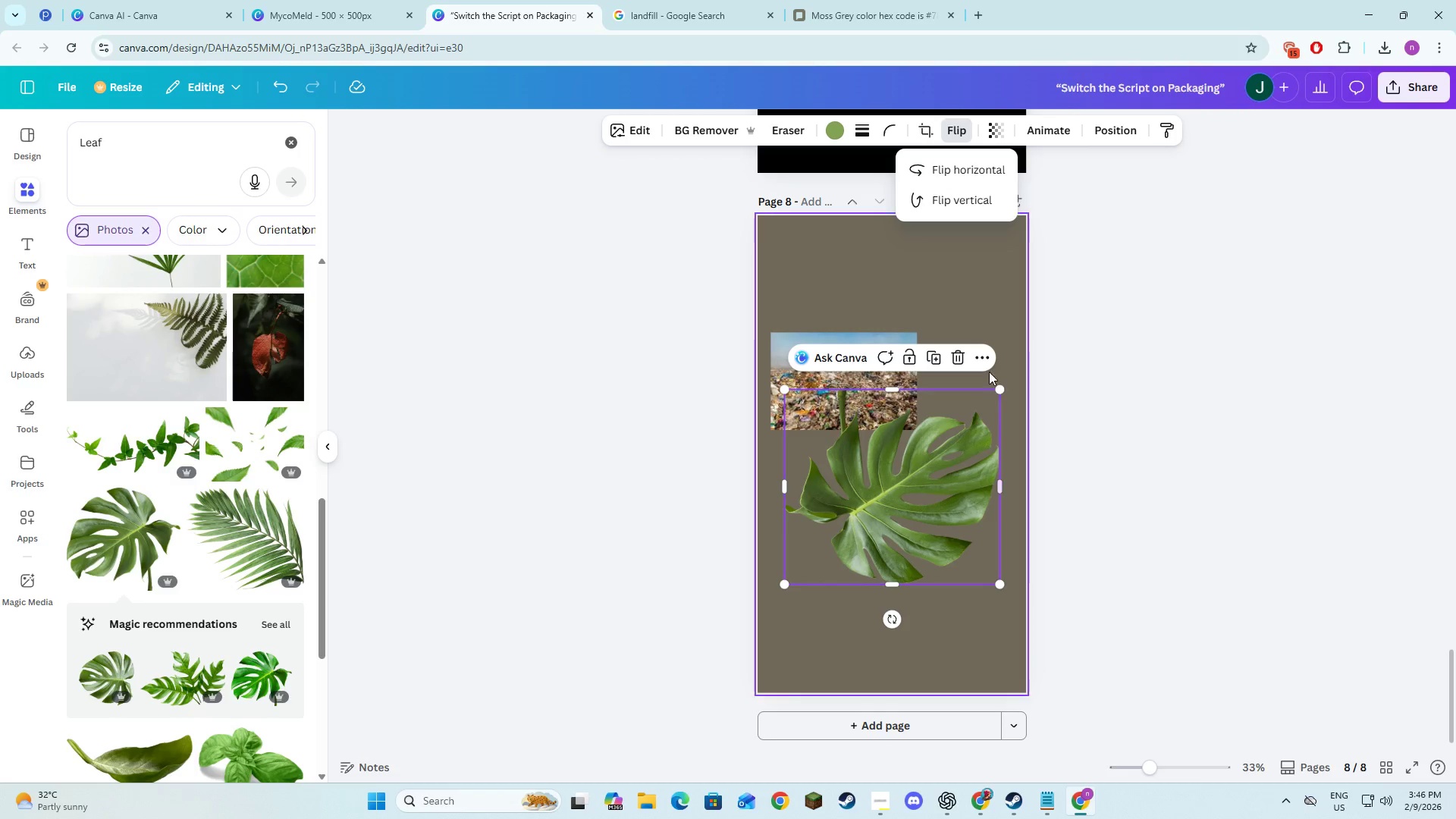 
left_click_drag(start_coordinate=[996, 385], to_coordinate=[962, 438])
 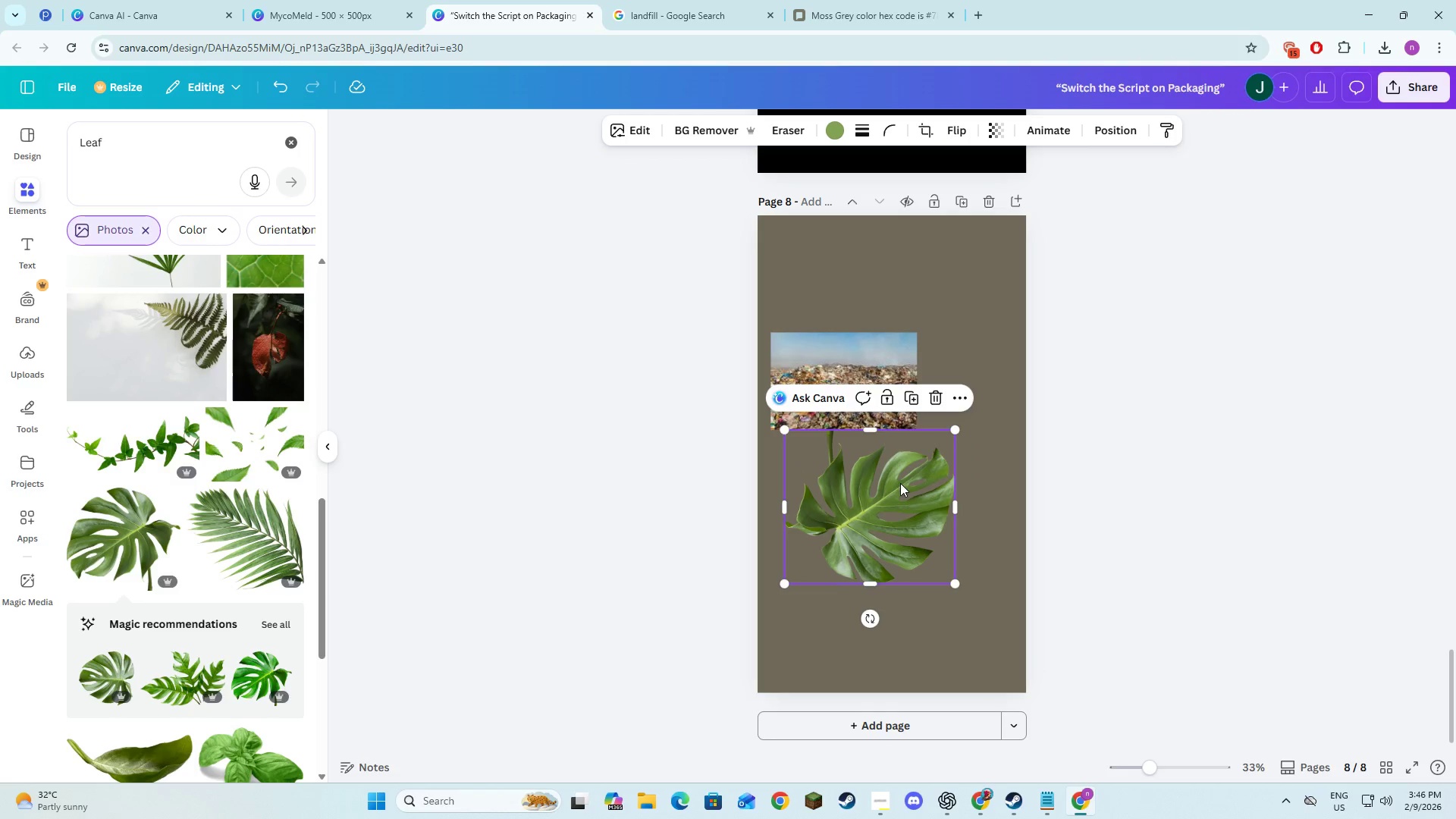 
left_click_drag(start_coordinate=[900, 483], to_coordinate=[886, 493])
 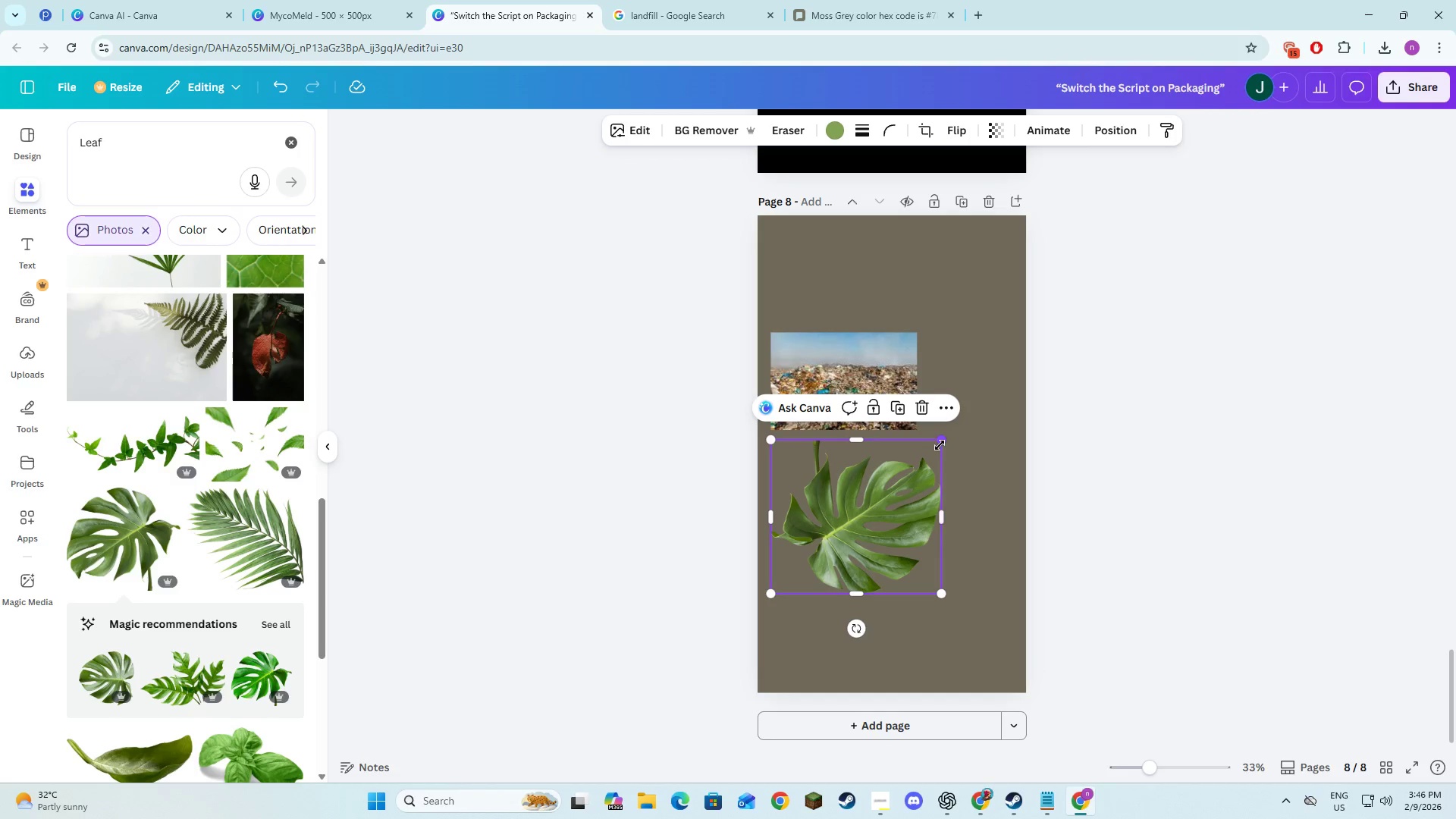 
left_click_drag(start_coordinate=[940, 445], to_coordinate=[910, 463])
 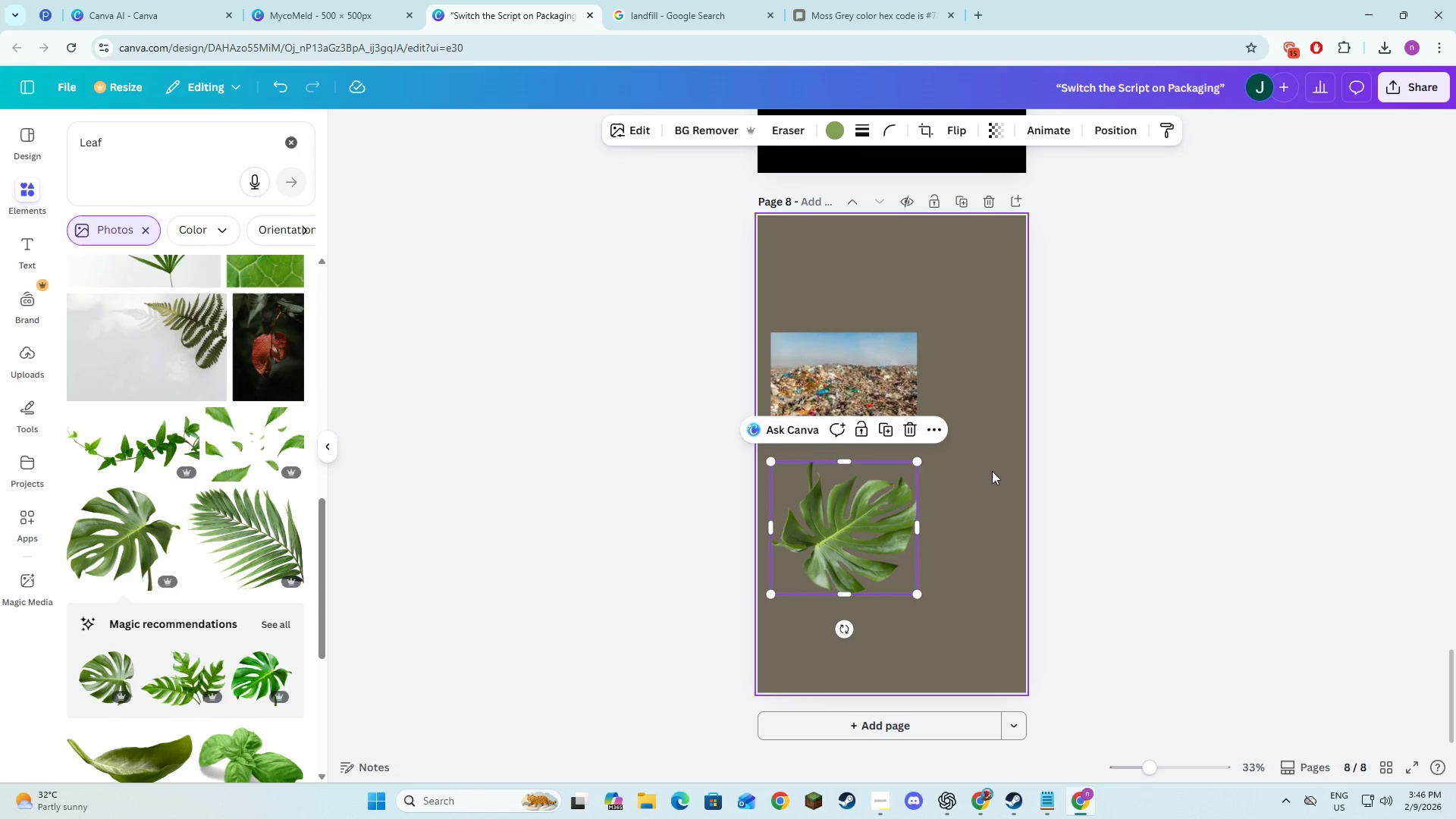 
left_click([992, 471])
 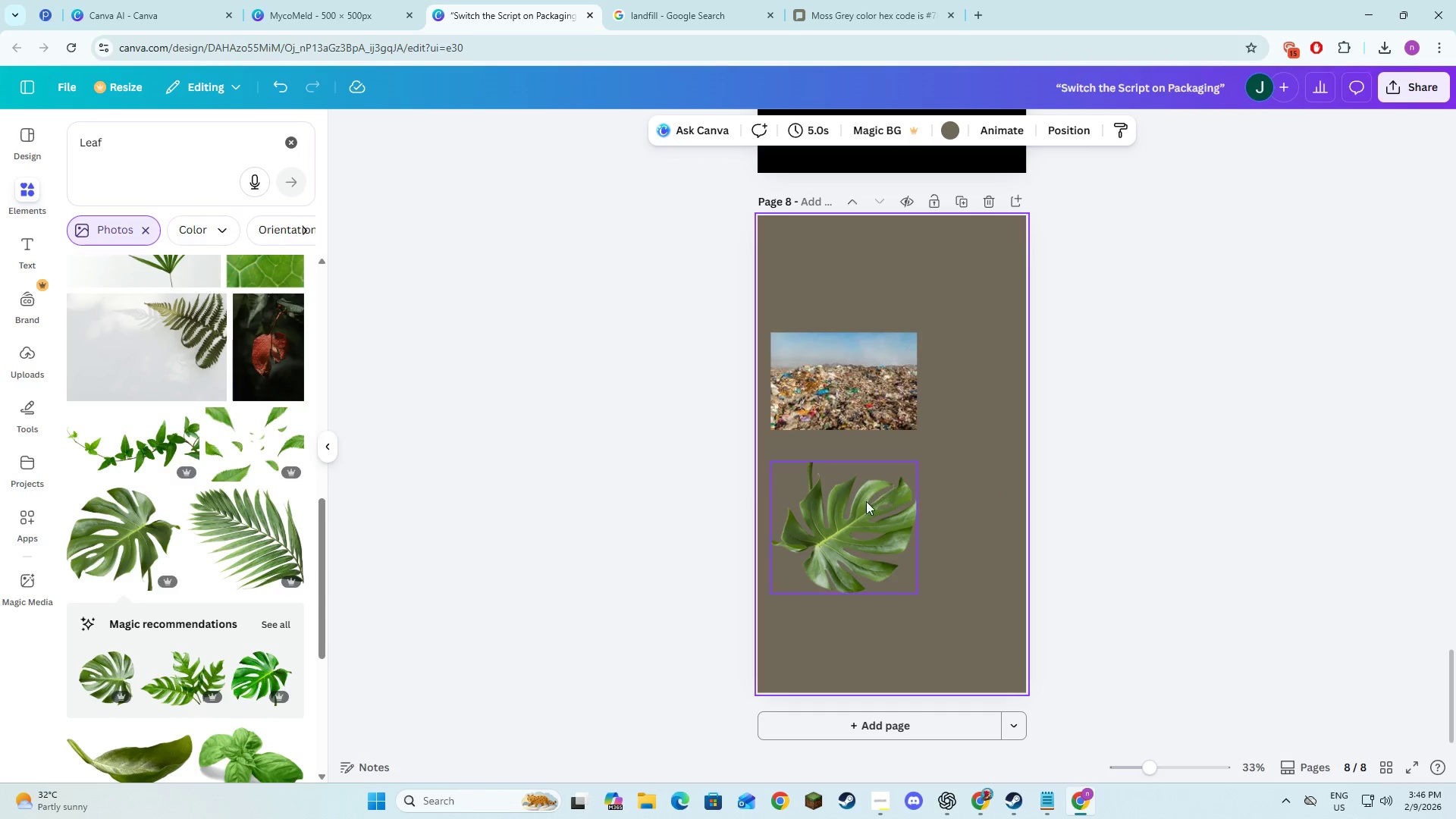 
left_click([861, 513])
 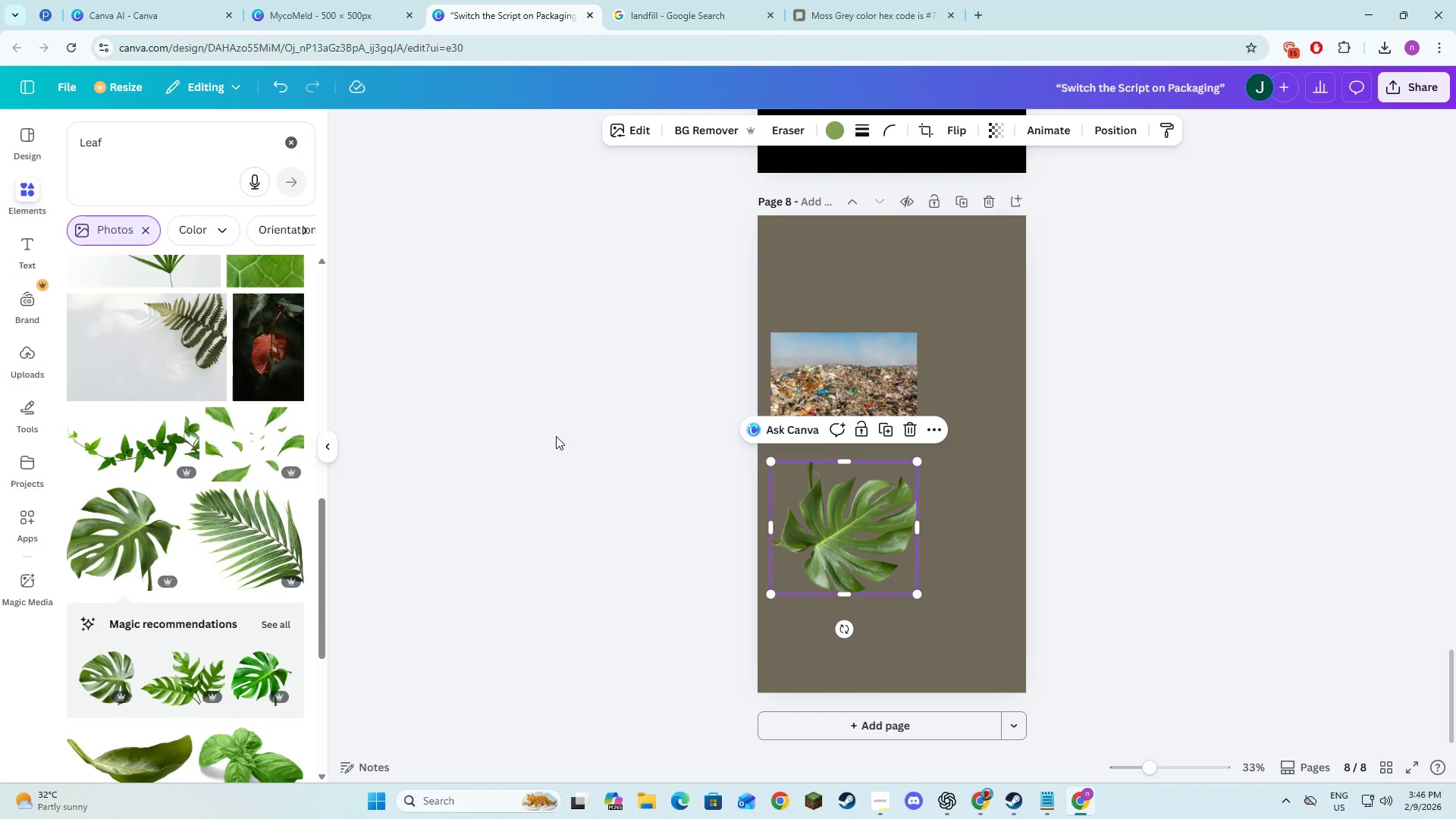 
key(Alt+AltLeft)
 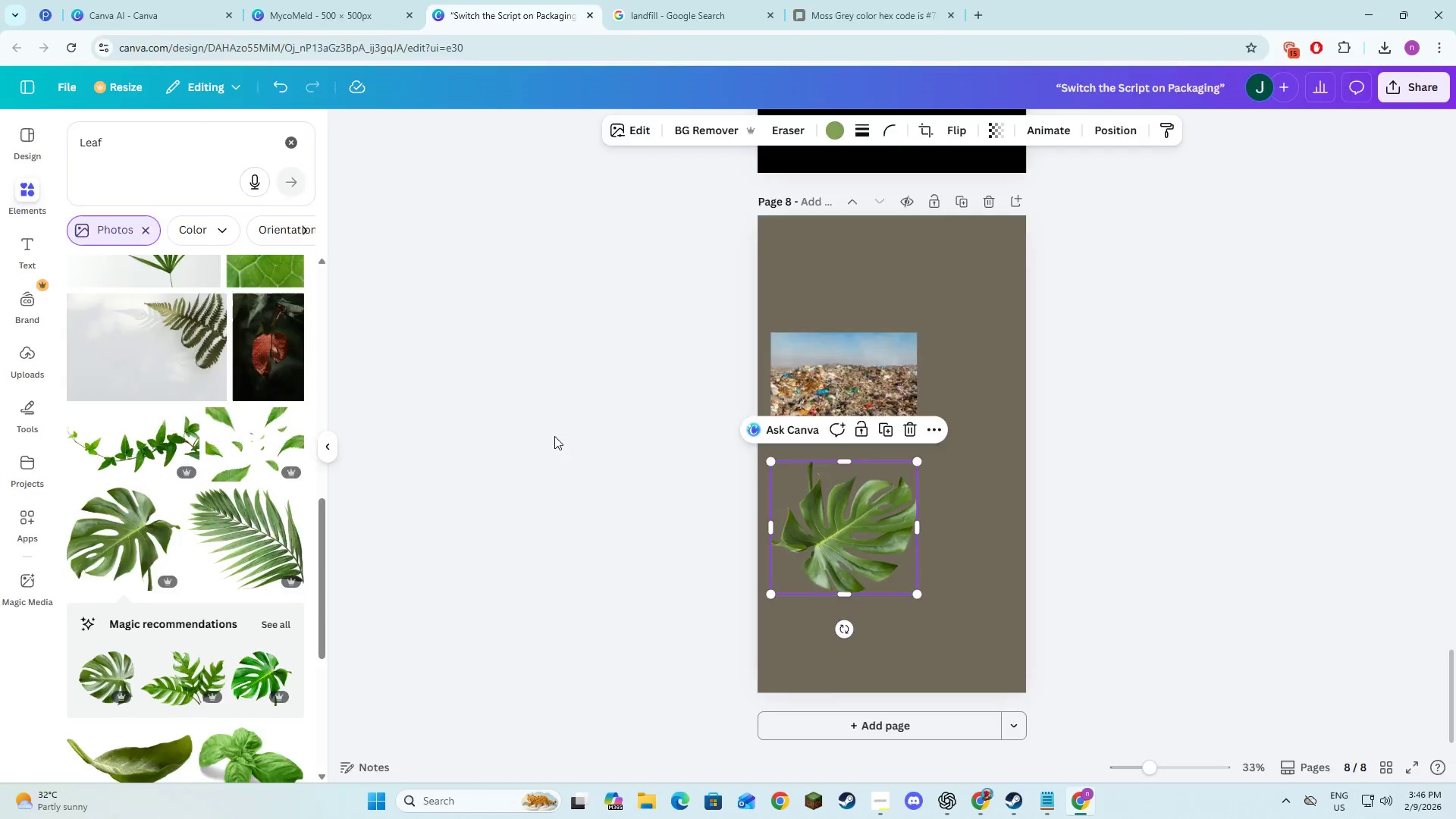 
key(Alt+Tab)
 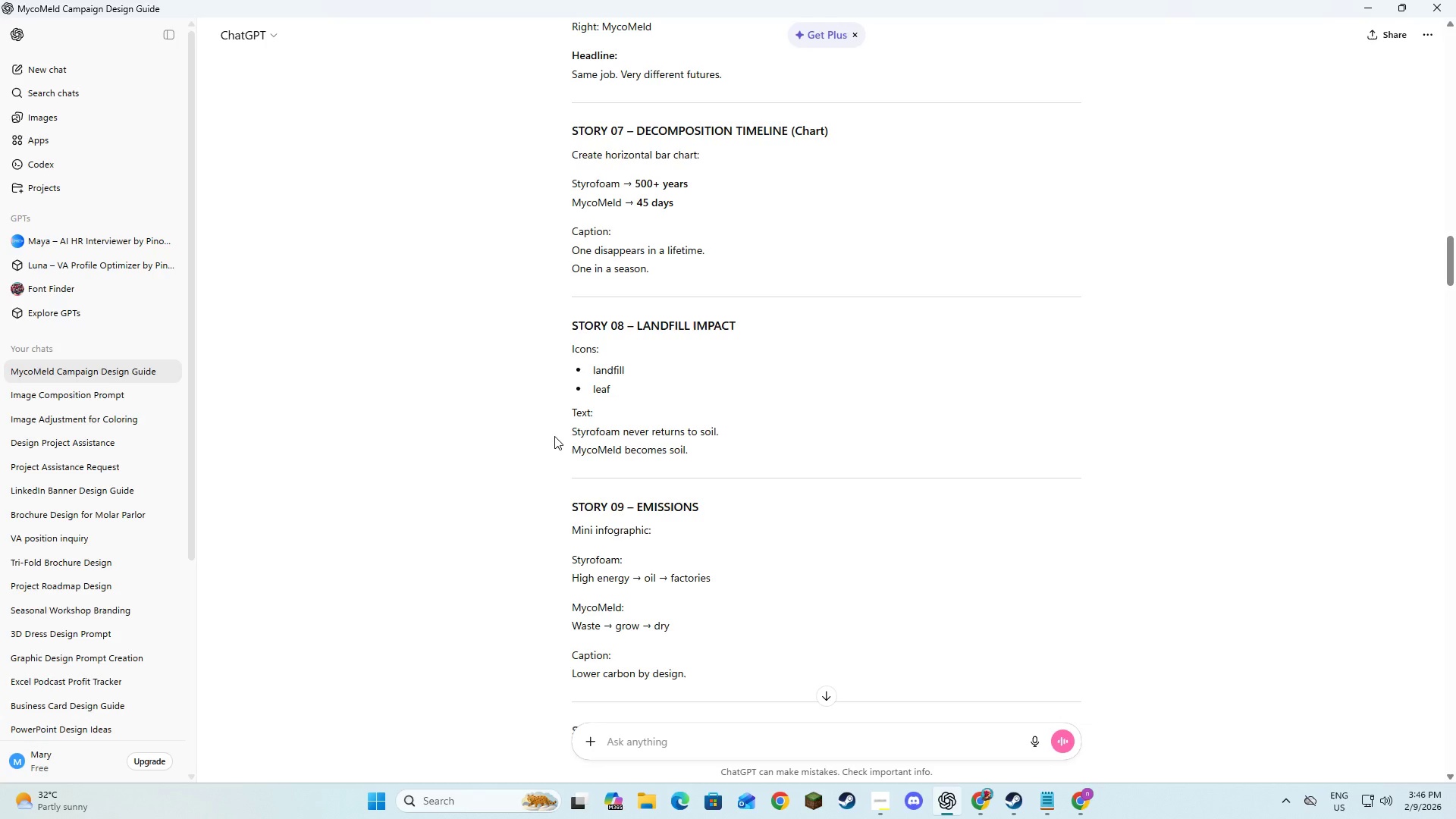 
key(Alt+AltLeft)
 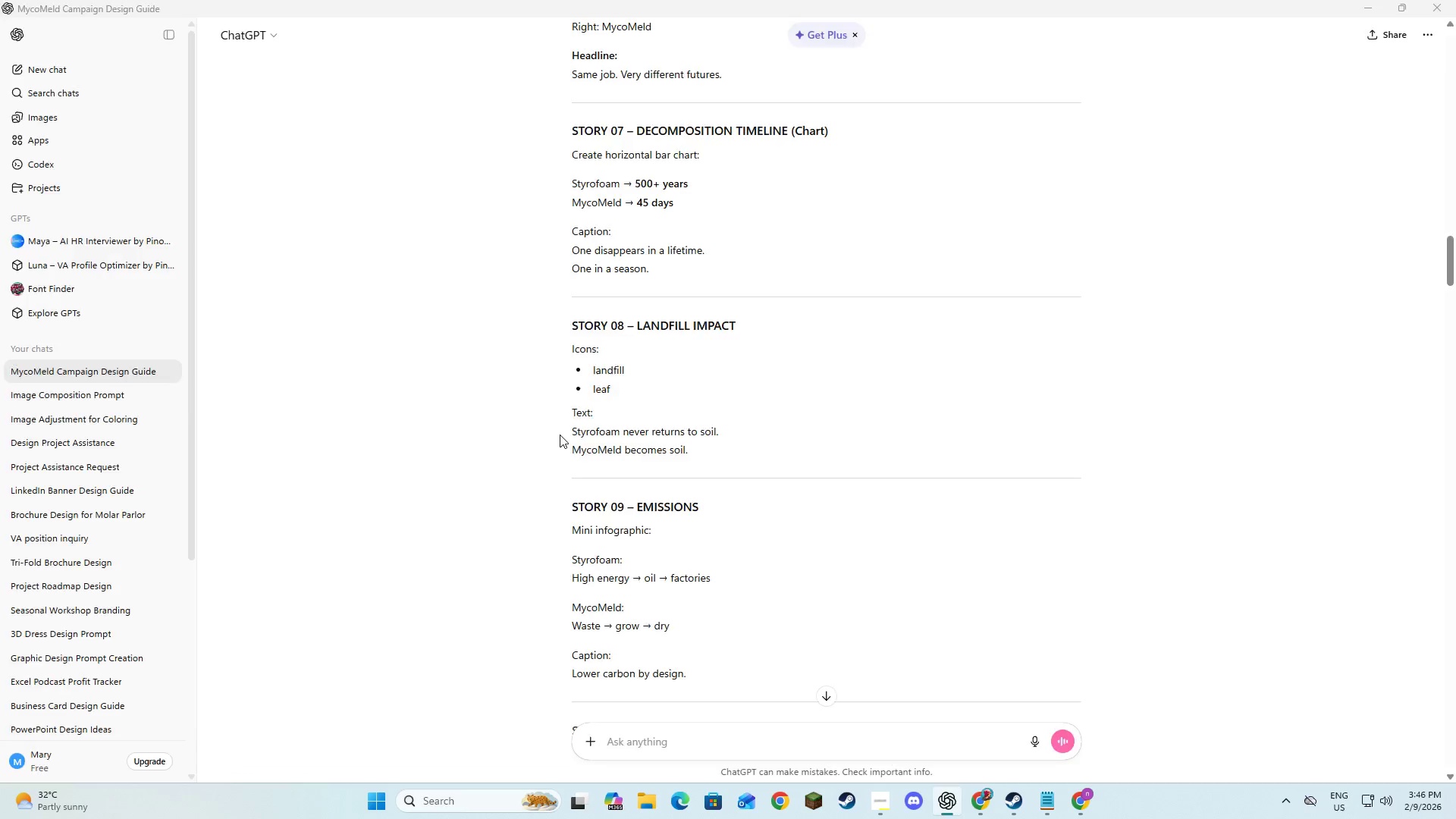 
key(Alt+Tab)
 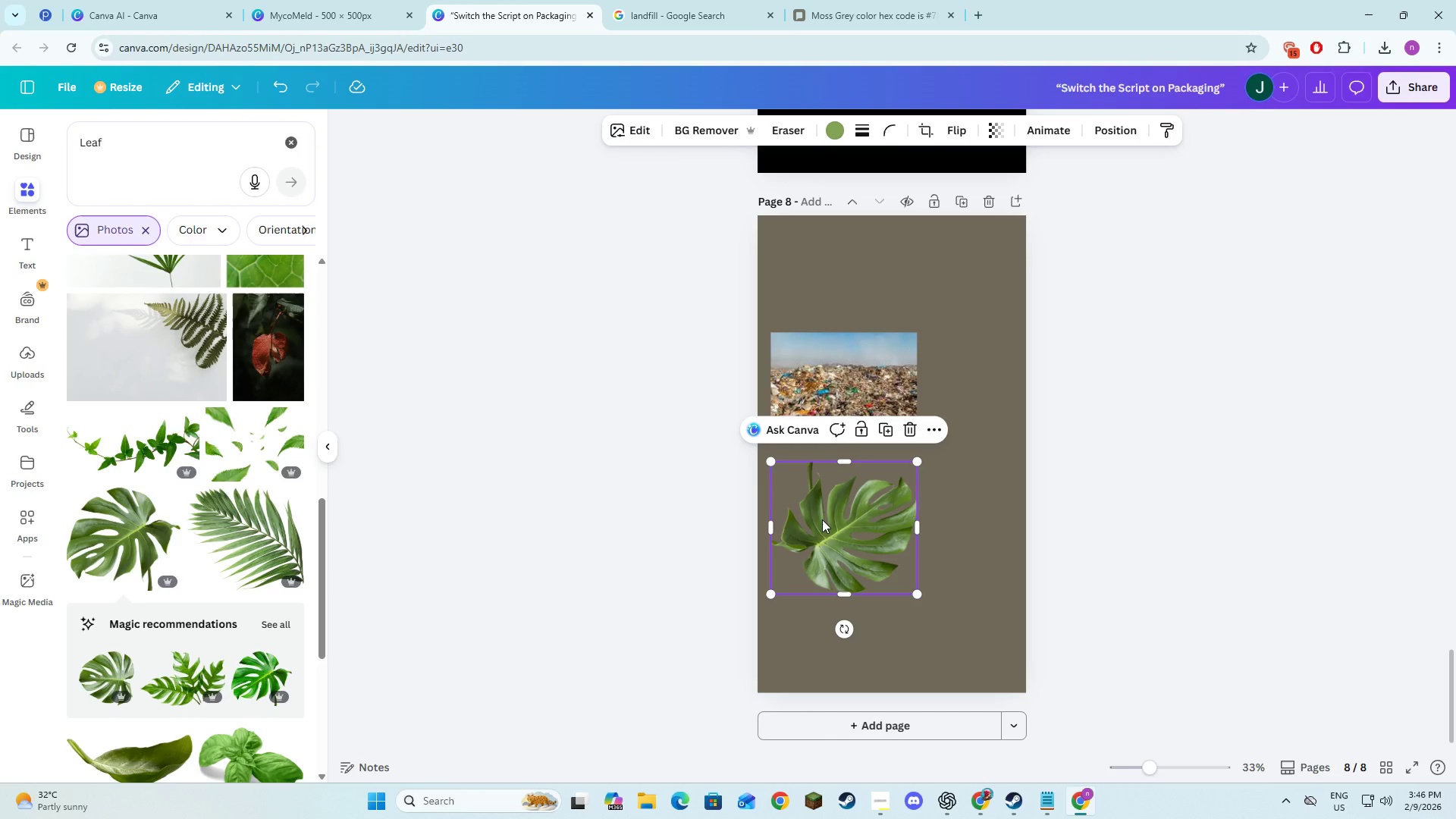 
key(Alt+AltLeft)
 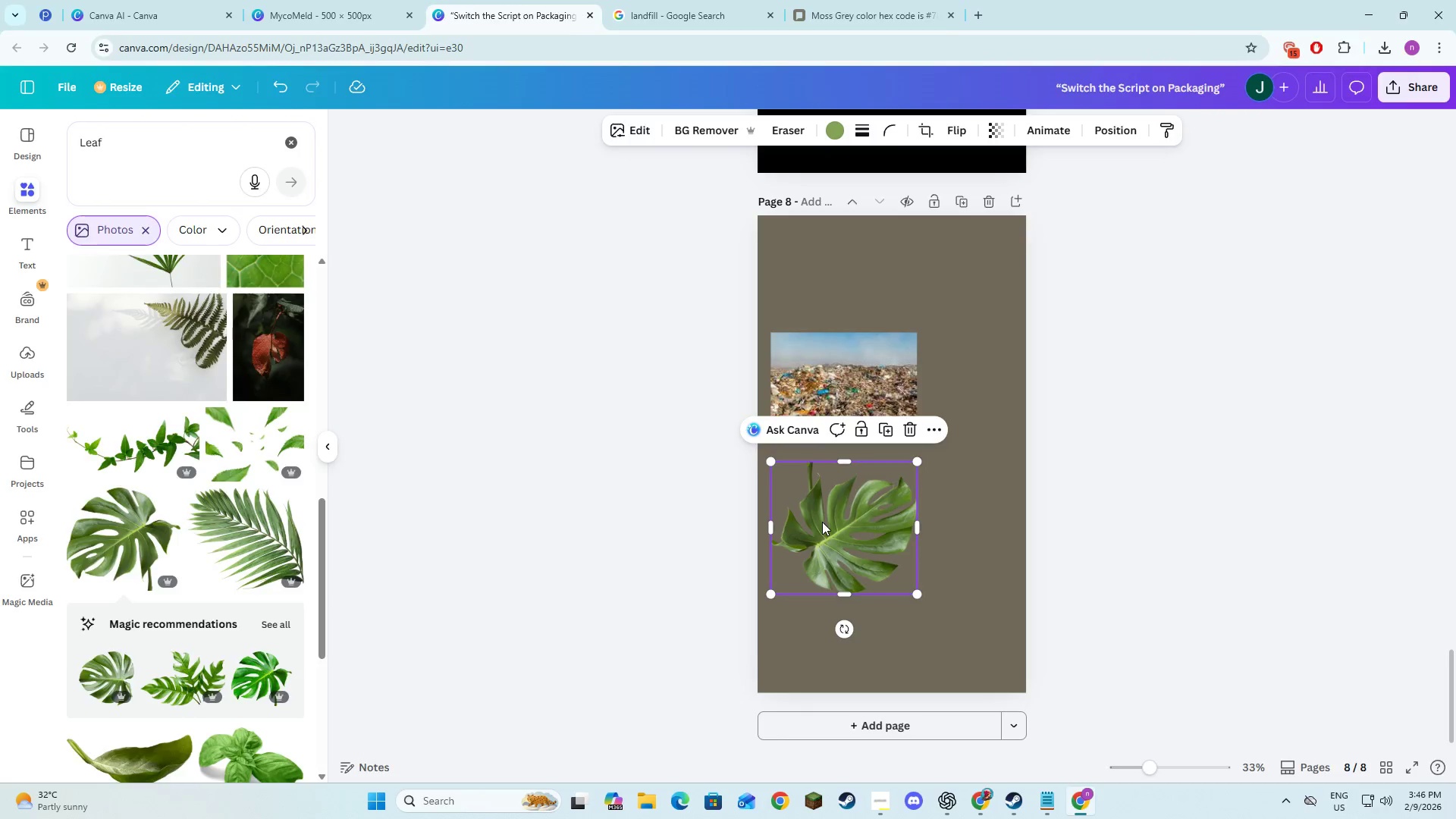 
key(Alt+Tab)
 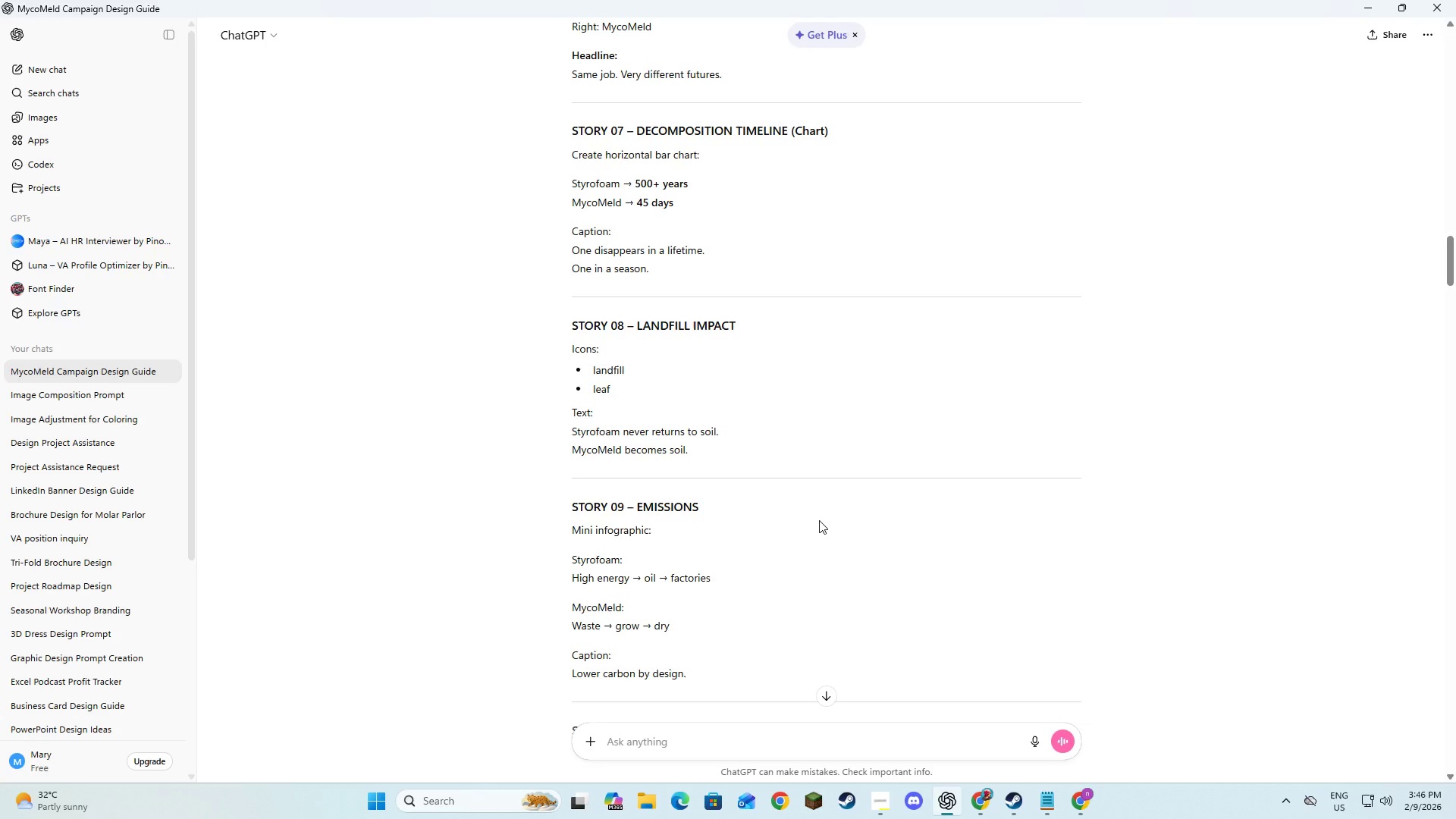 
key(Alt+AltLeft)
 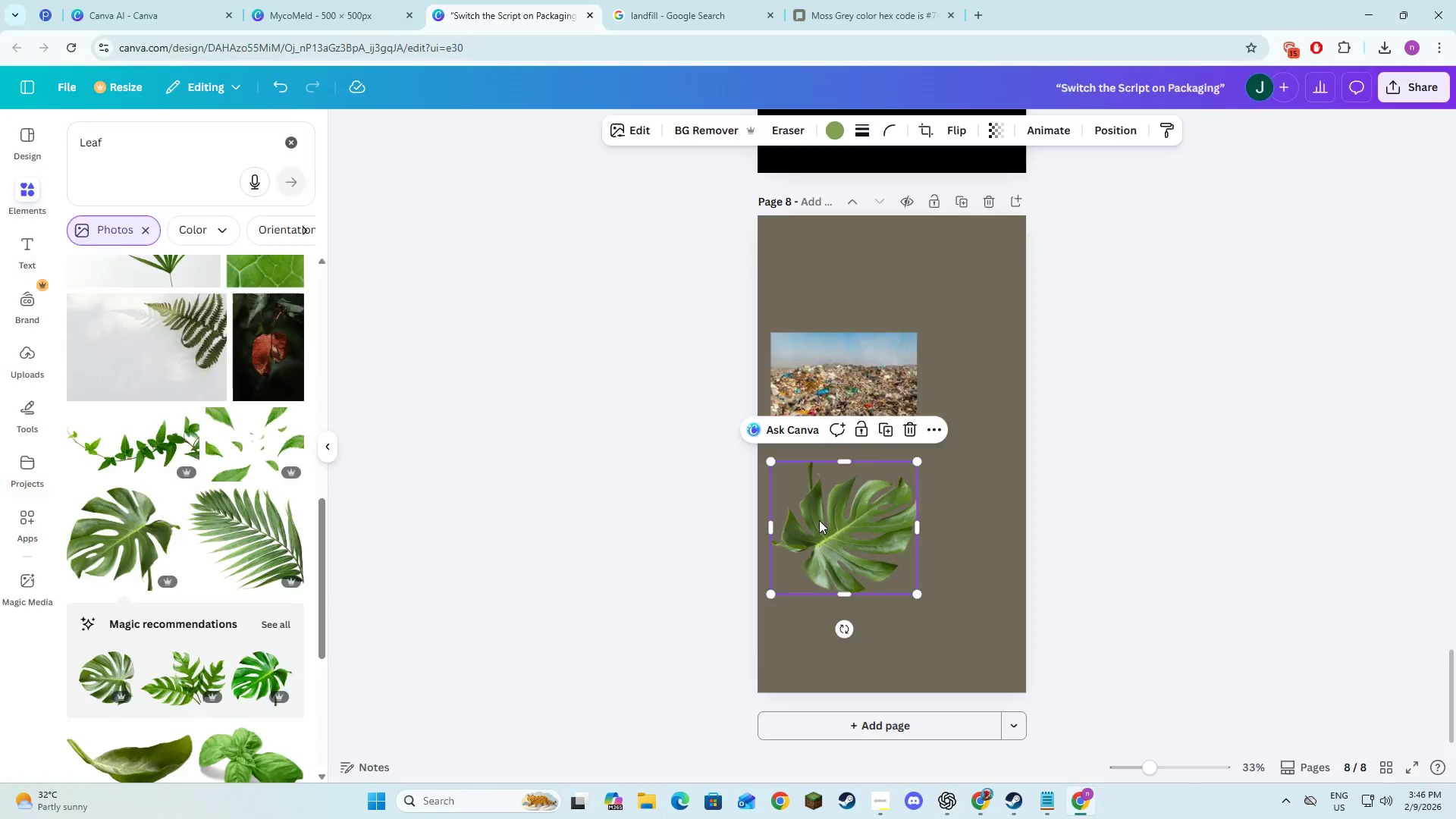 
key(Alt+Tab)
 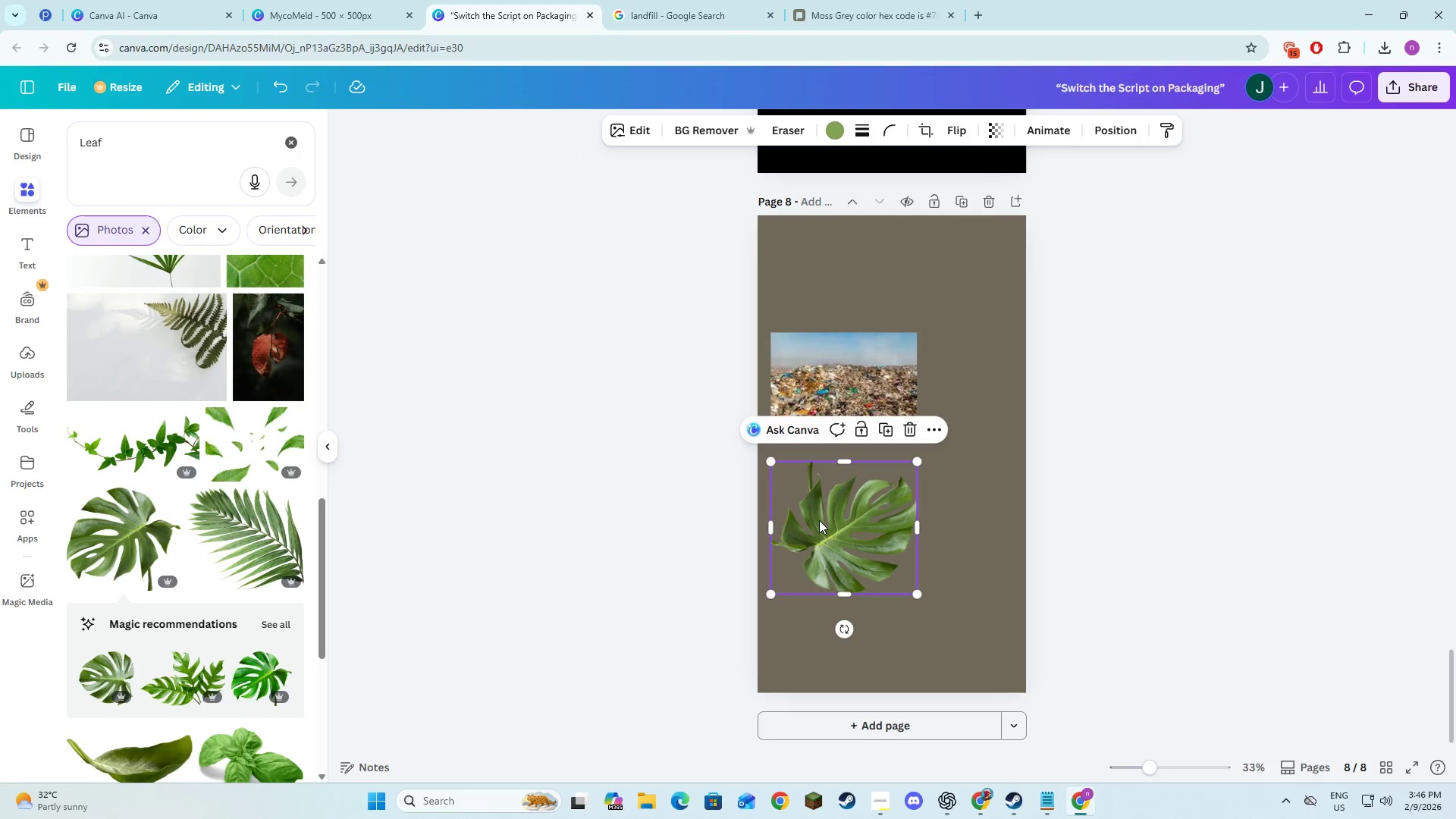 
key(Alt+AltLeft)
 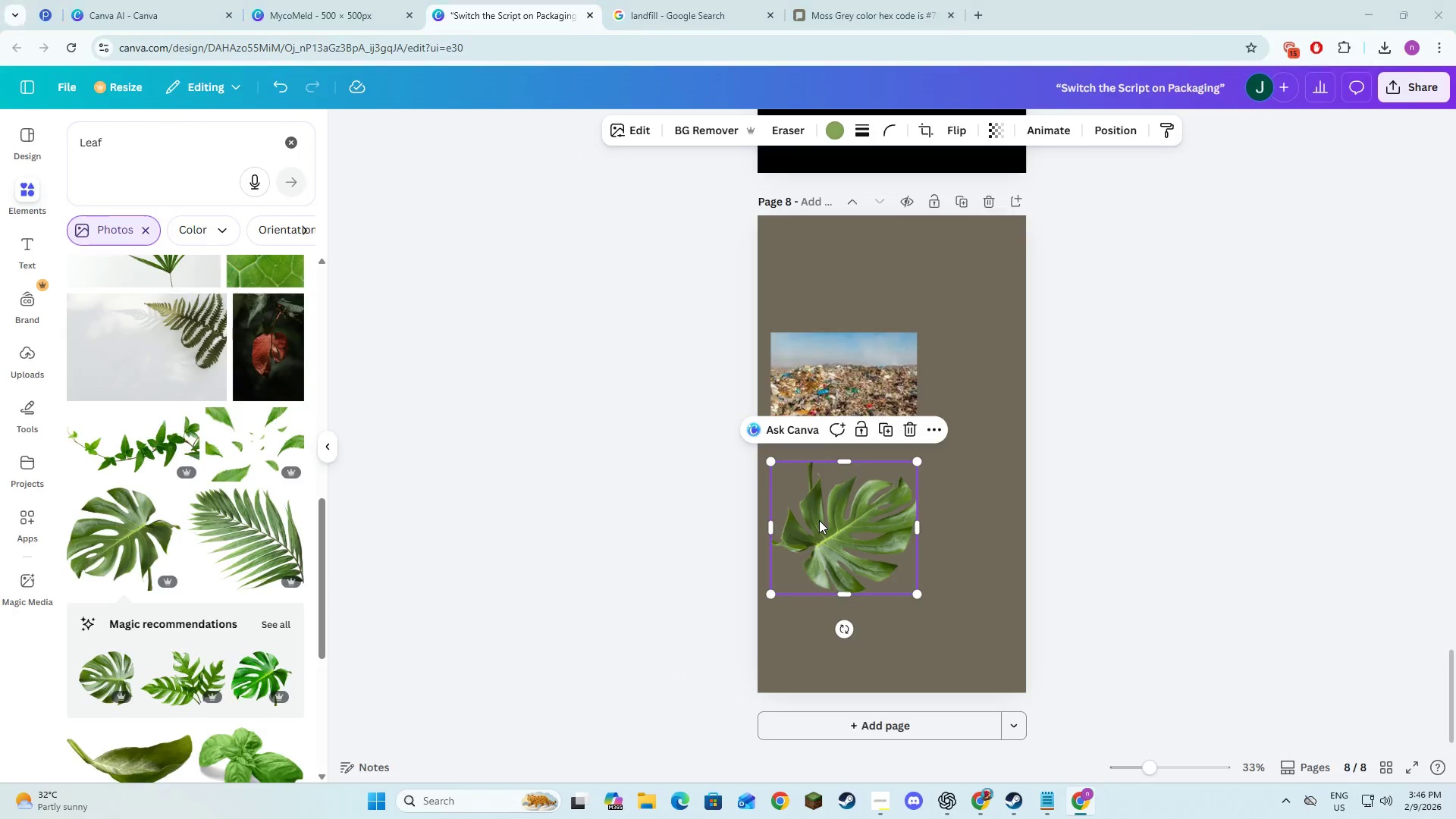 
key(Alt+Tab)
 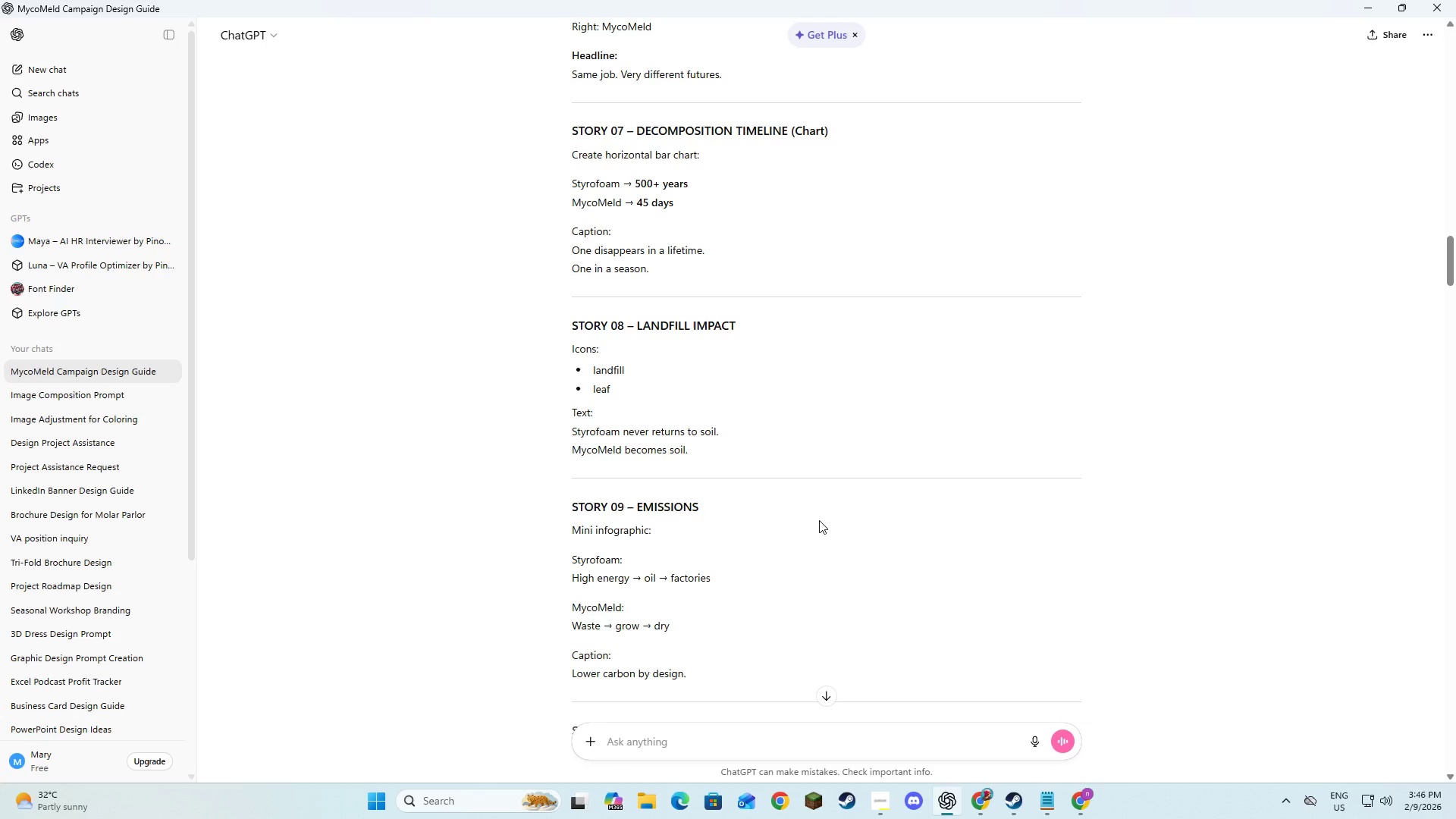 
key(Alt+AltLeft)
 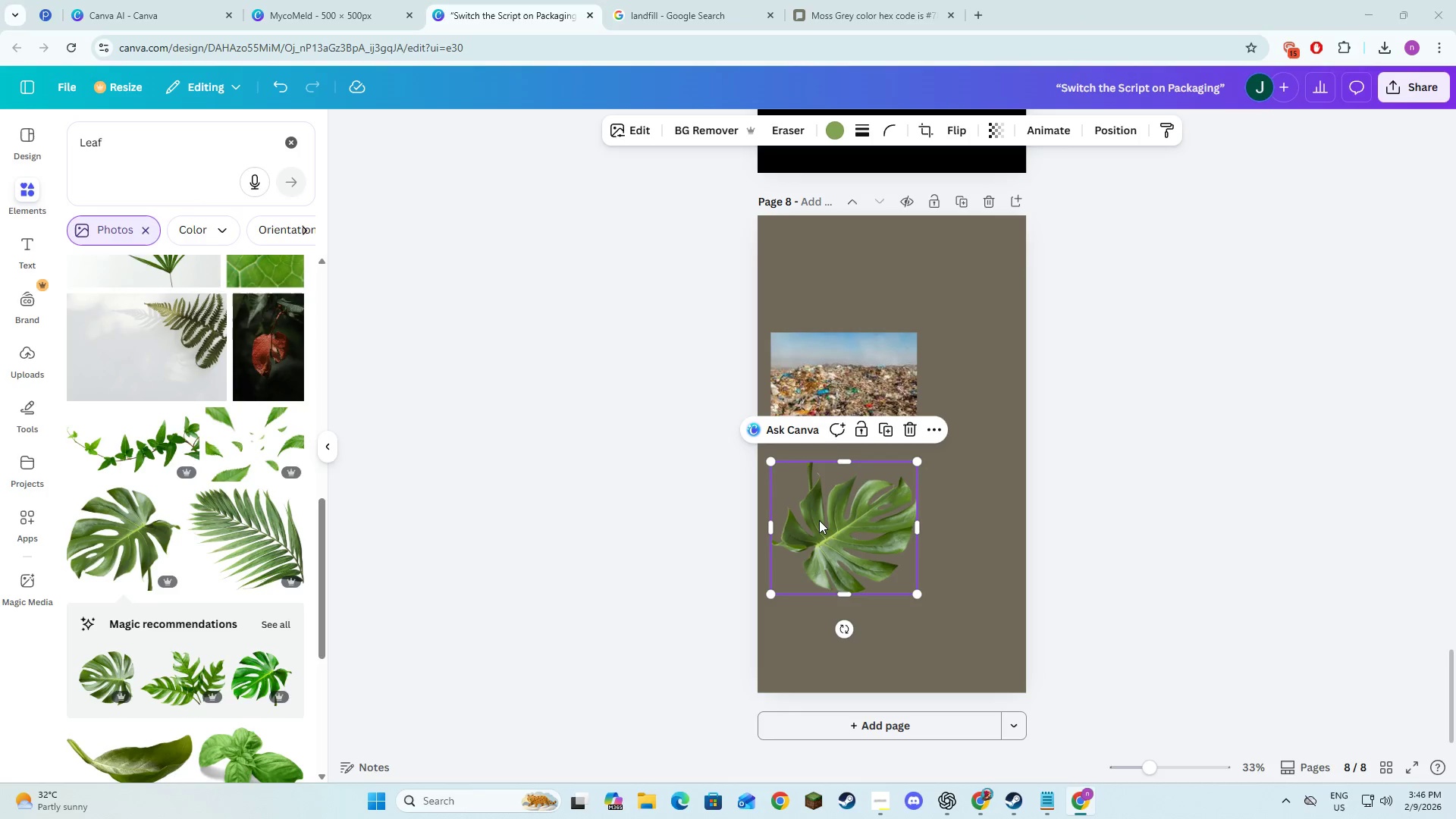 
key(Alt+Tab)
 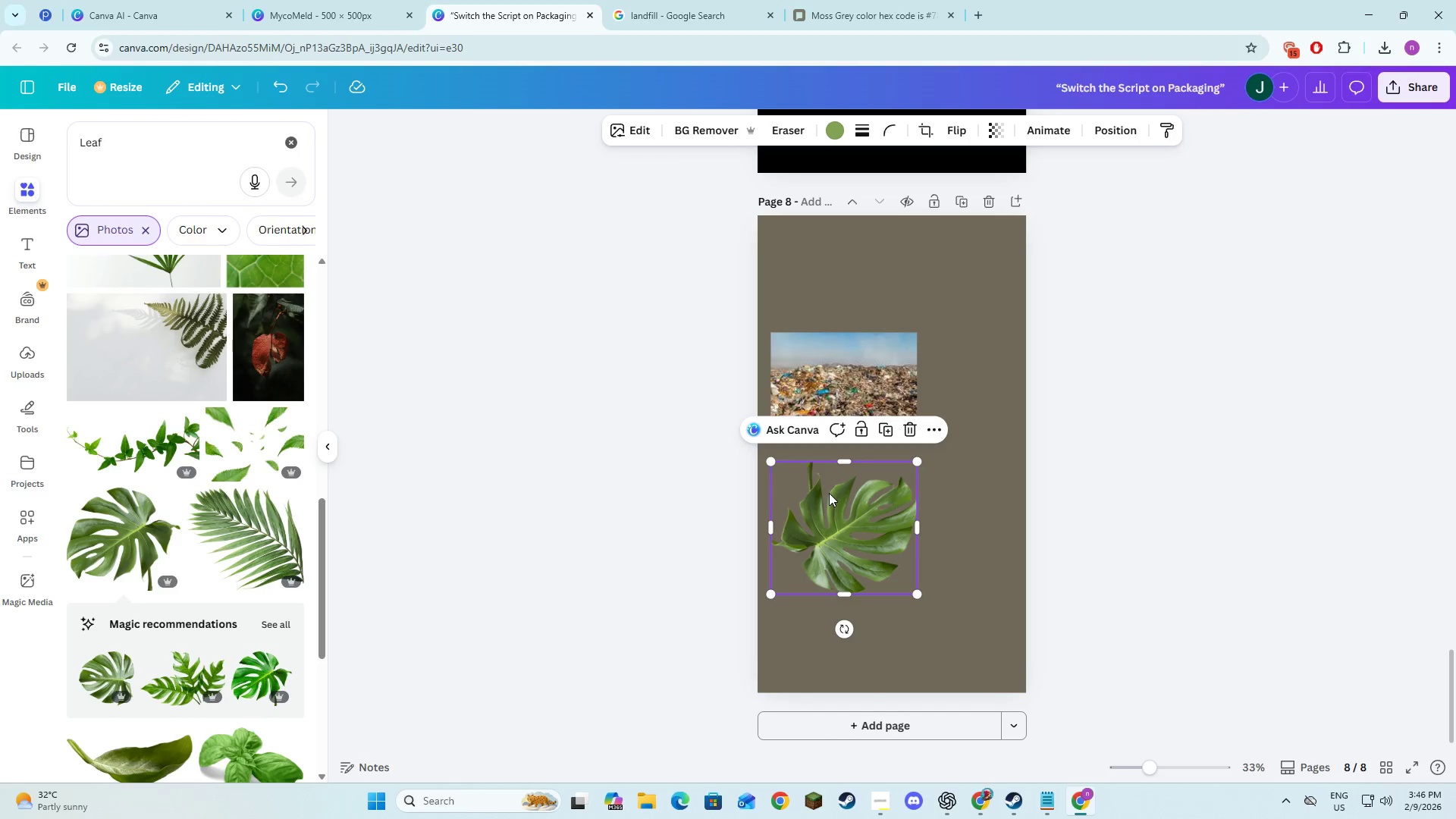 
left_click_drag(start_coordinate=[827, 529], to_coordinate=[922, 481])
 